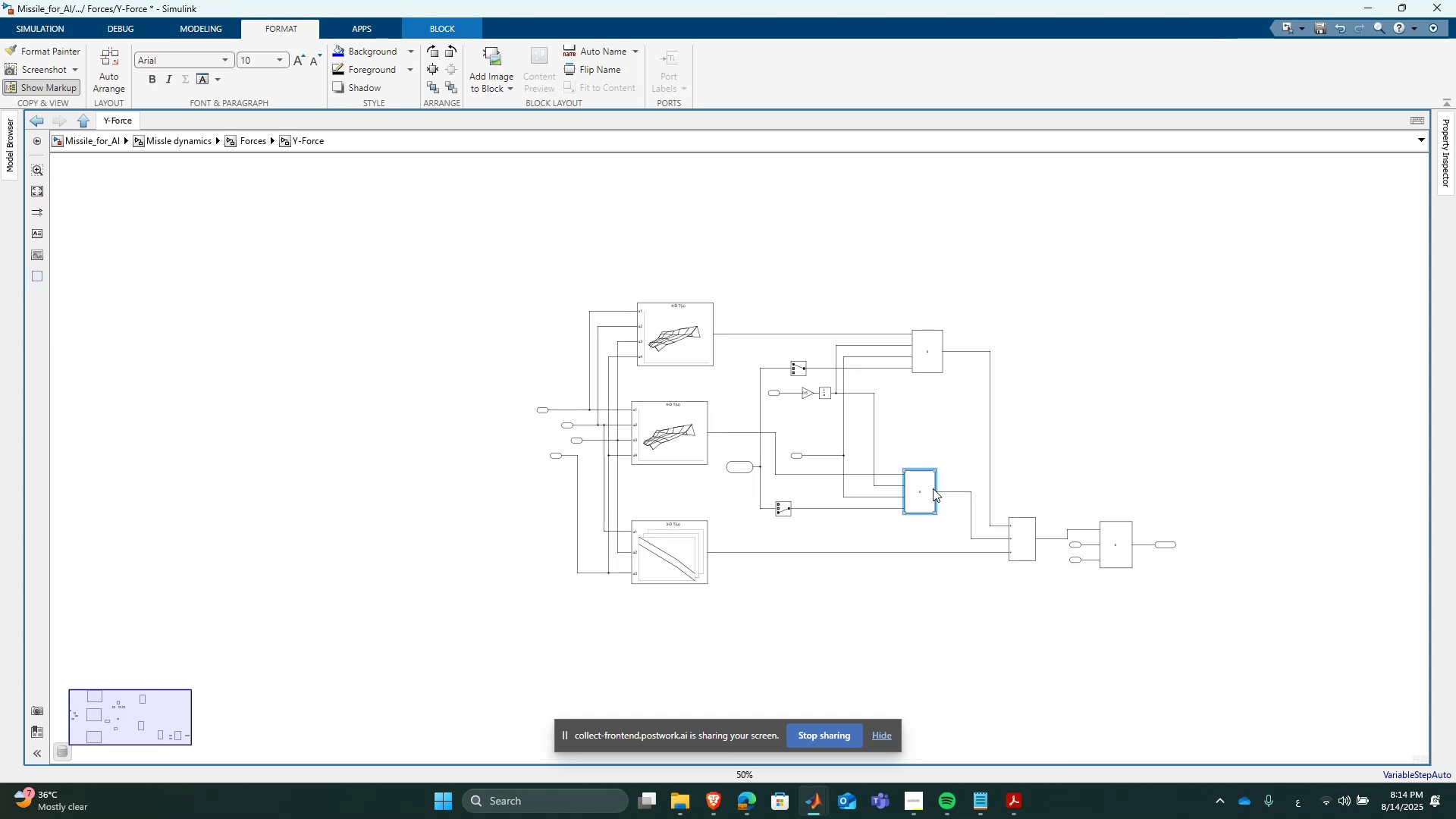 
left_click_drag(start_coordinate=[929, 486], to_coordinate=[944, 442])
 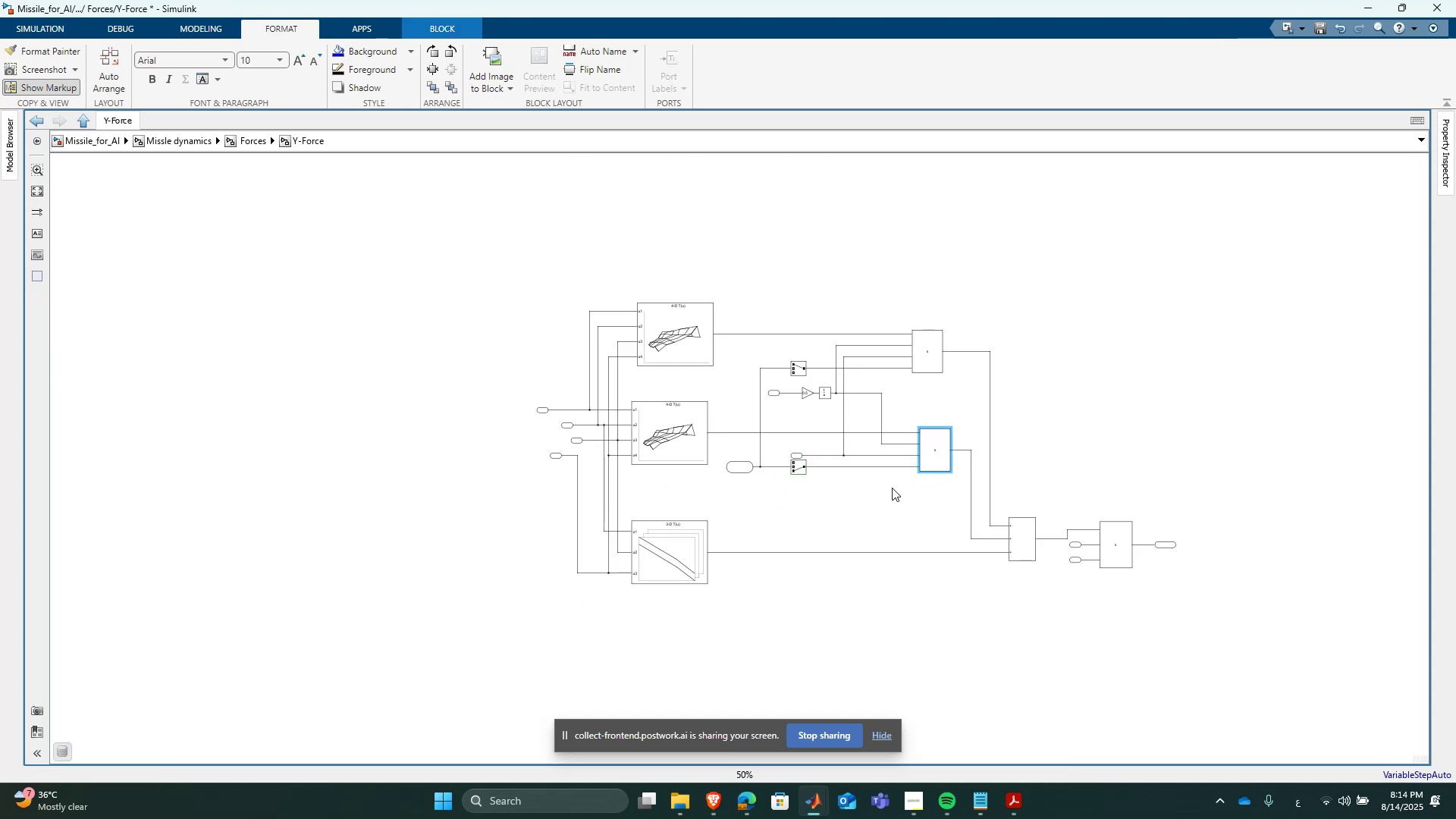 
scroll: coordinate [892, 488], scroll_direction: up, amount: 3.0
 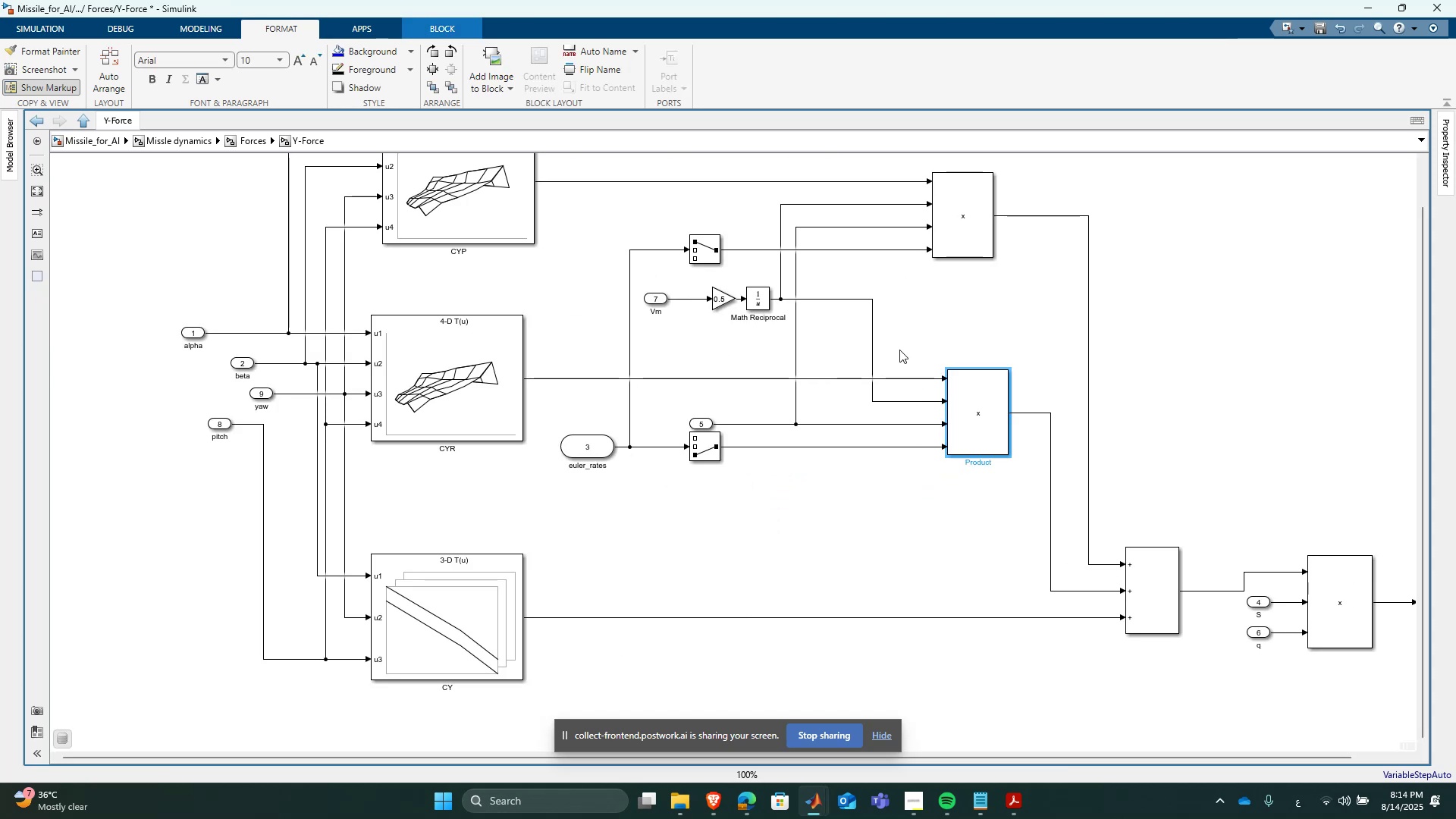 
scroll: coordinate [798, 313], scroll_direction: down, amount: 3.0
 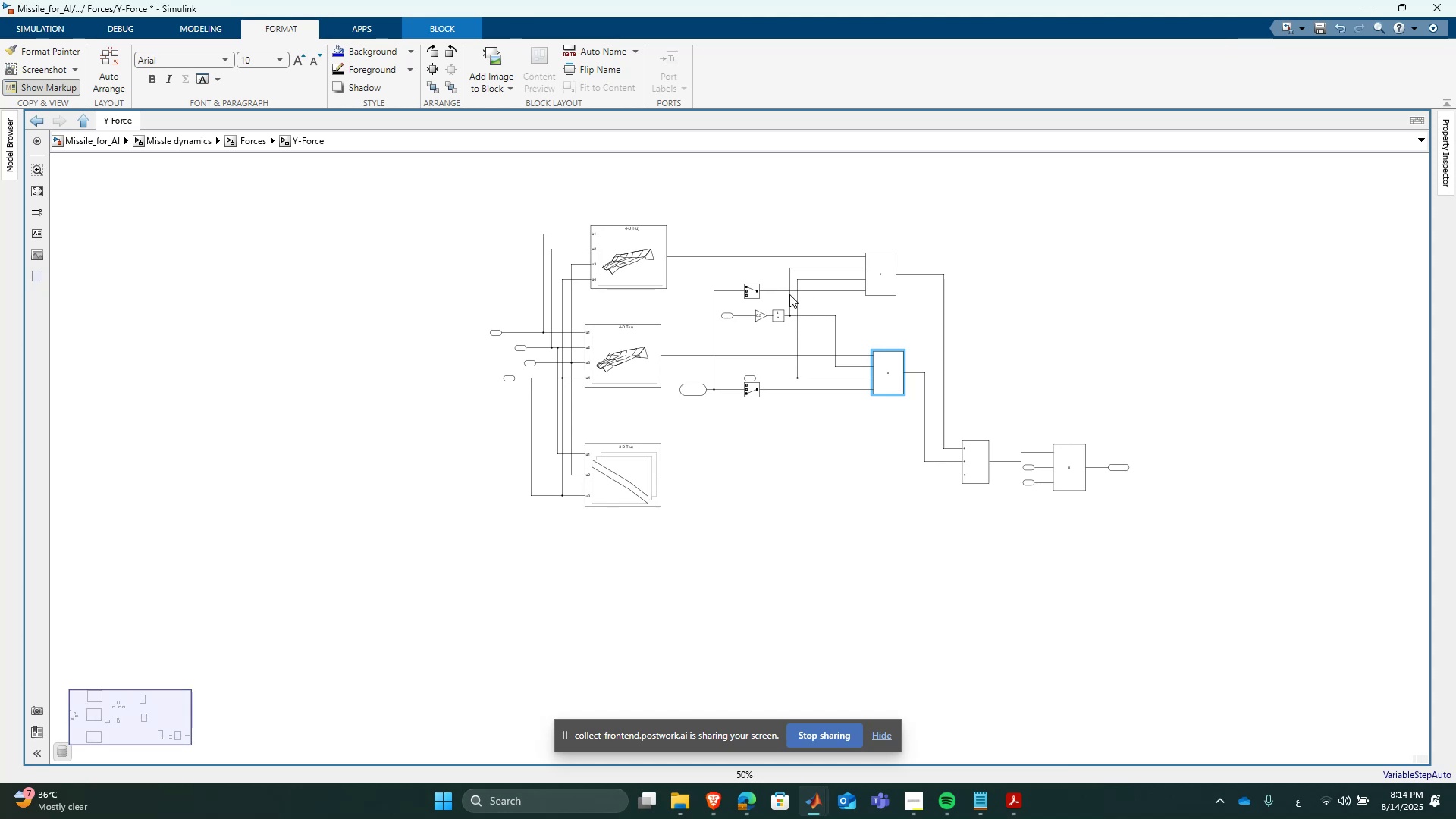 
scroll: coordinate [810, 339], scroll_direction: up, amount: 1.0
 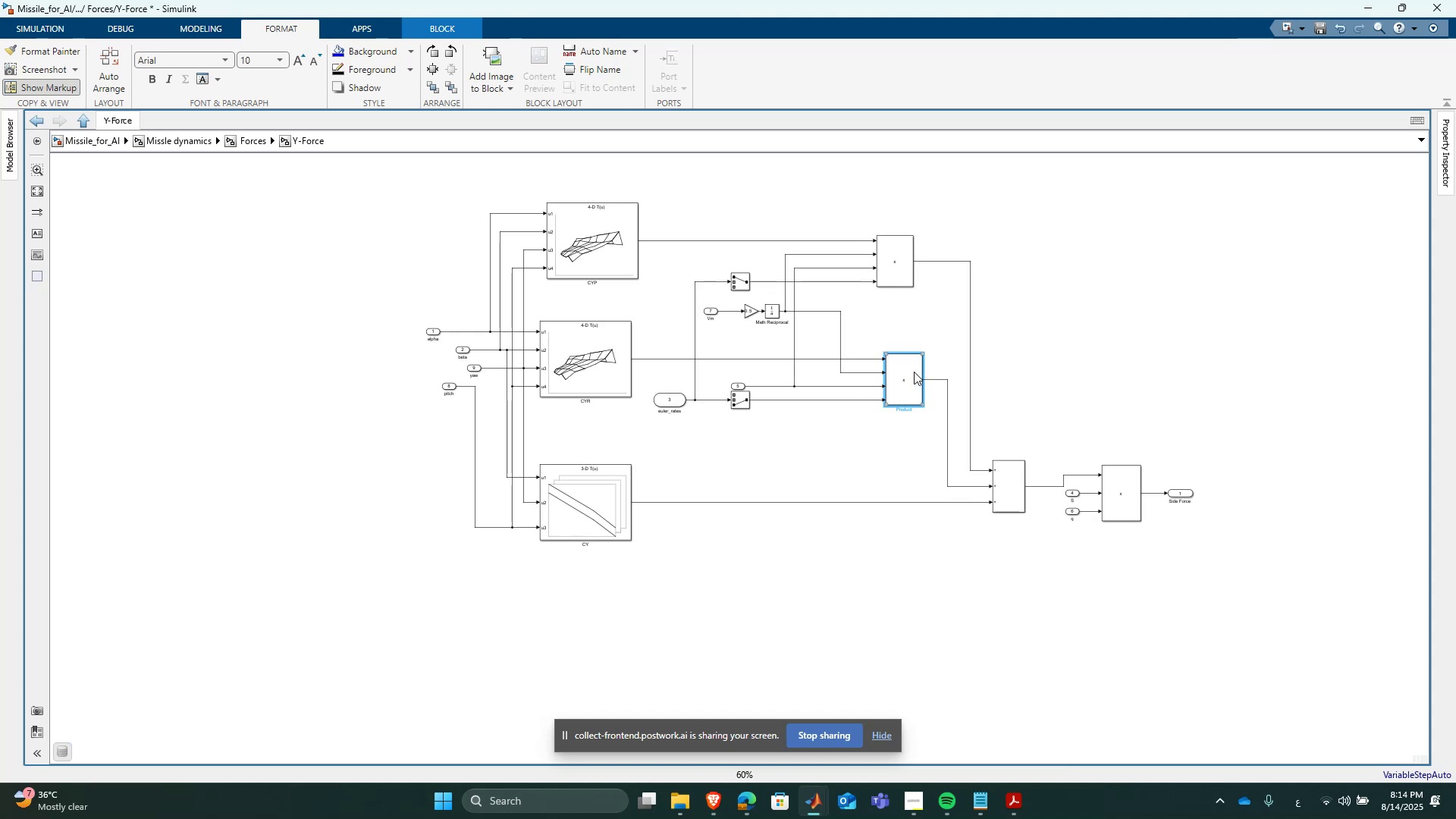 
left_click_drag(start_coordinate=[695, 452], to_coordinate=[461, 555])
 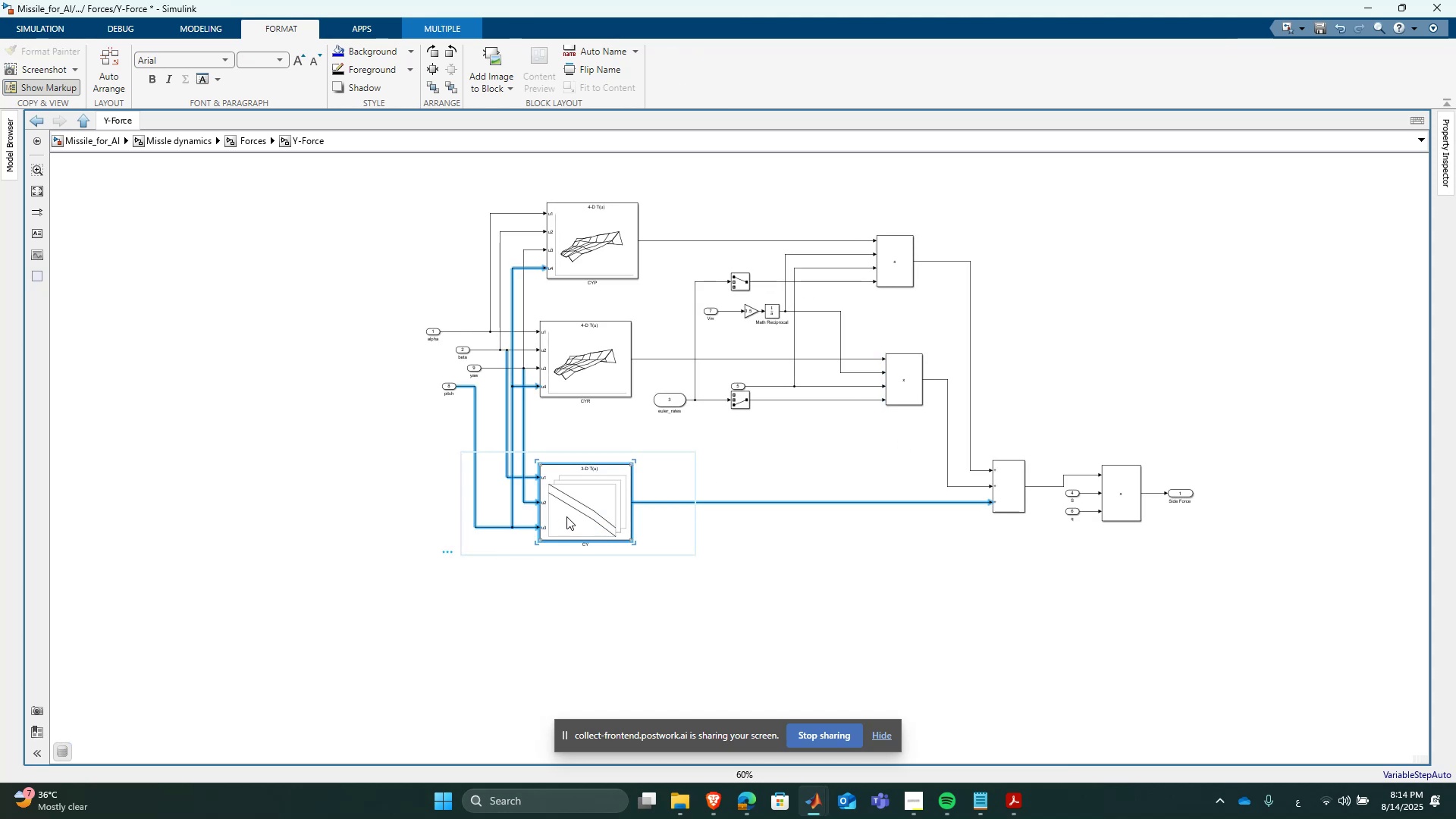 
left_click_drag(start_coordinate=[567, 516], to_coordinate=[562, 566])
 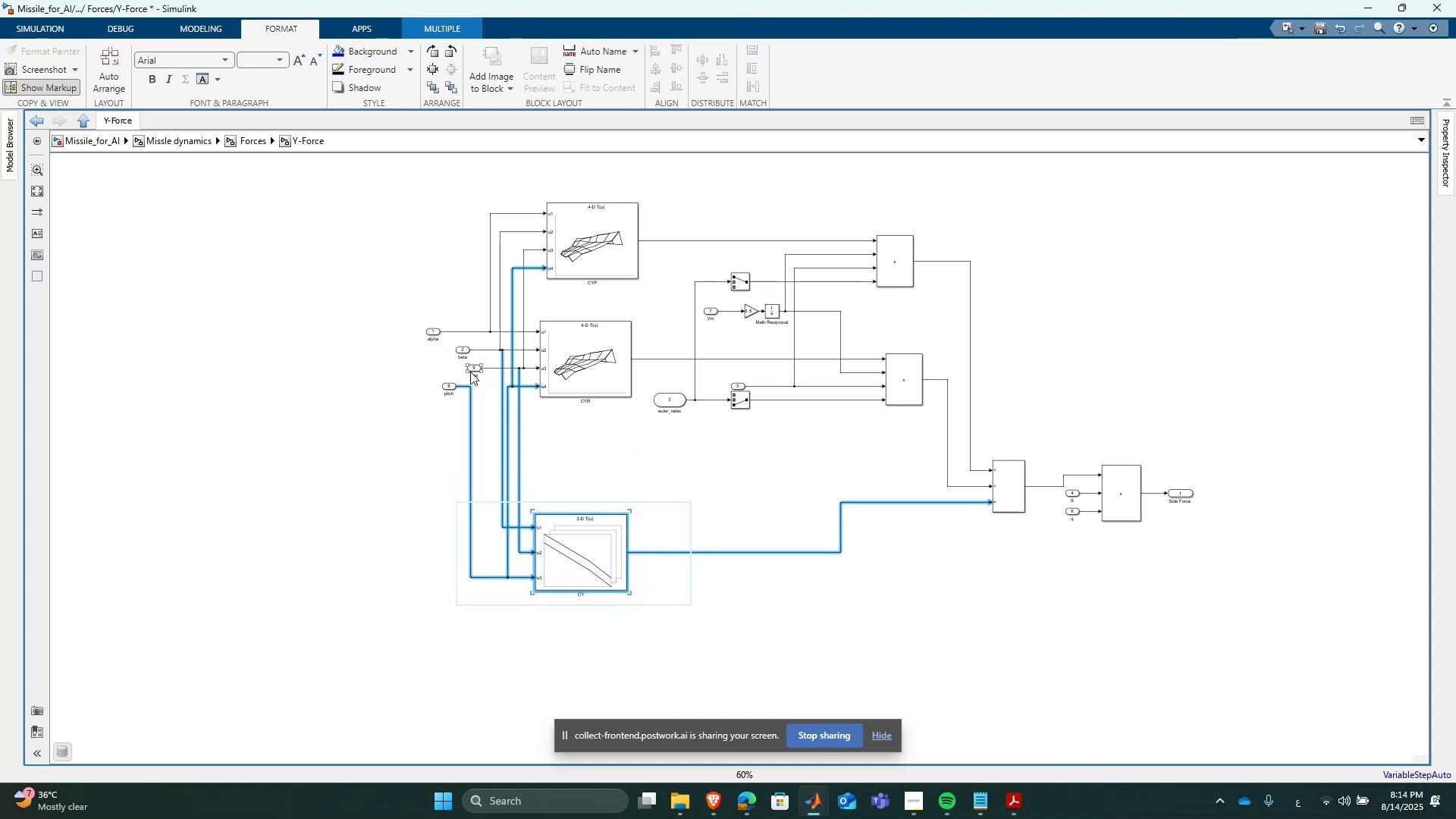 
scroll: coordinate [474, 370], scroll_direction: up, amount: 4.0
 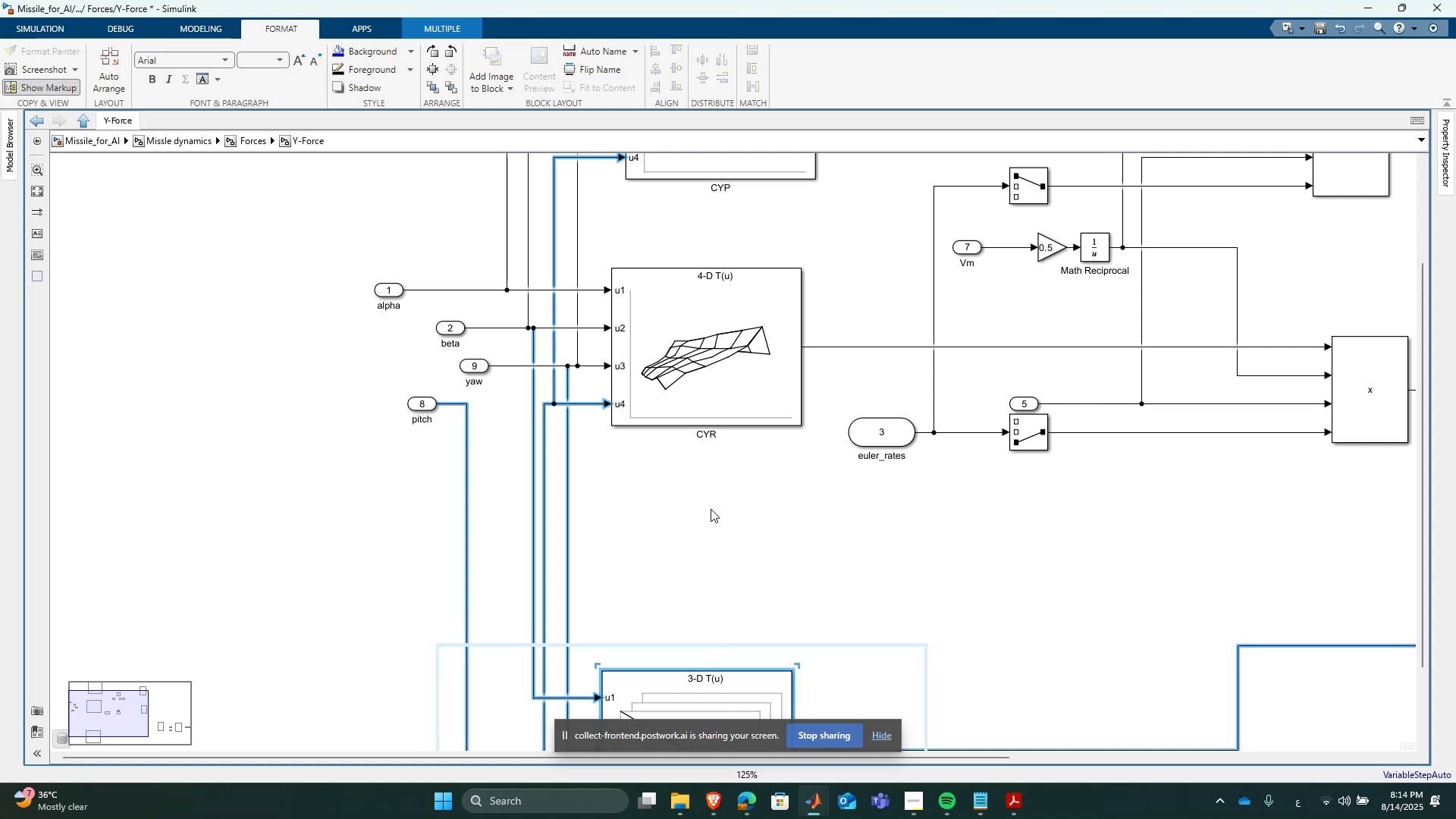 
left_click([711, 509])
 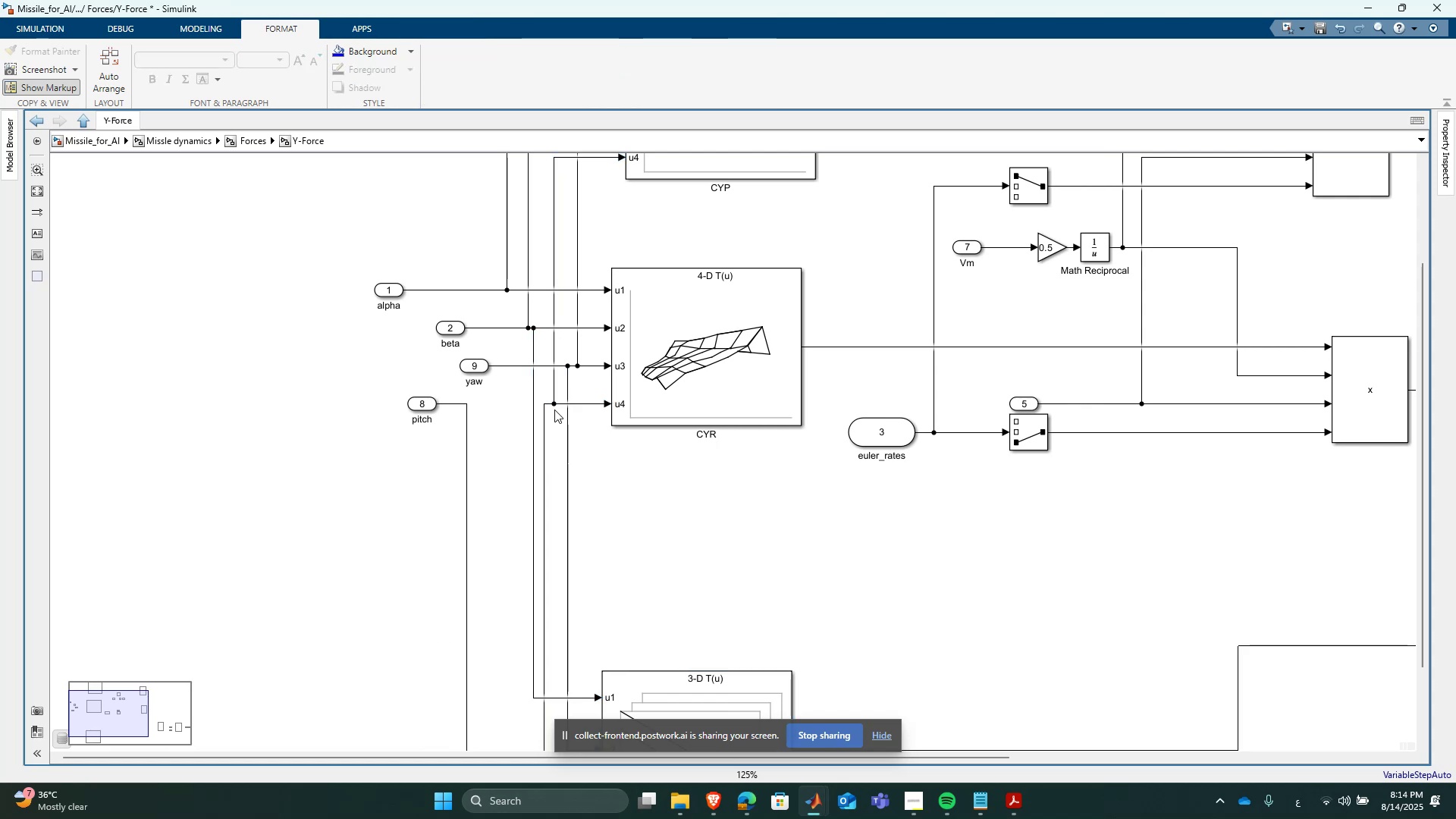 
left_click_drag(start_coordinate=[554, 393], to_coordinate=[544, 389])
 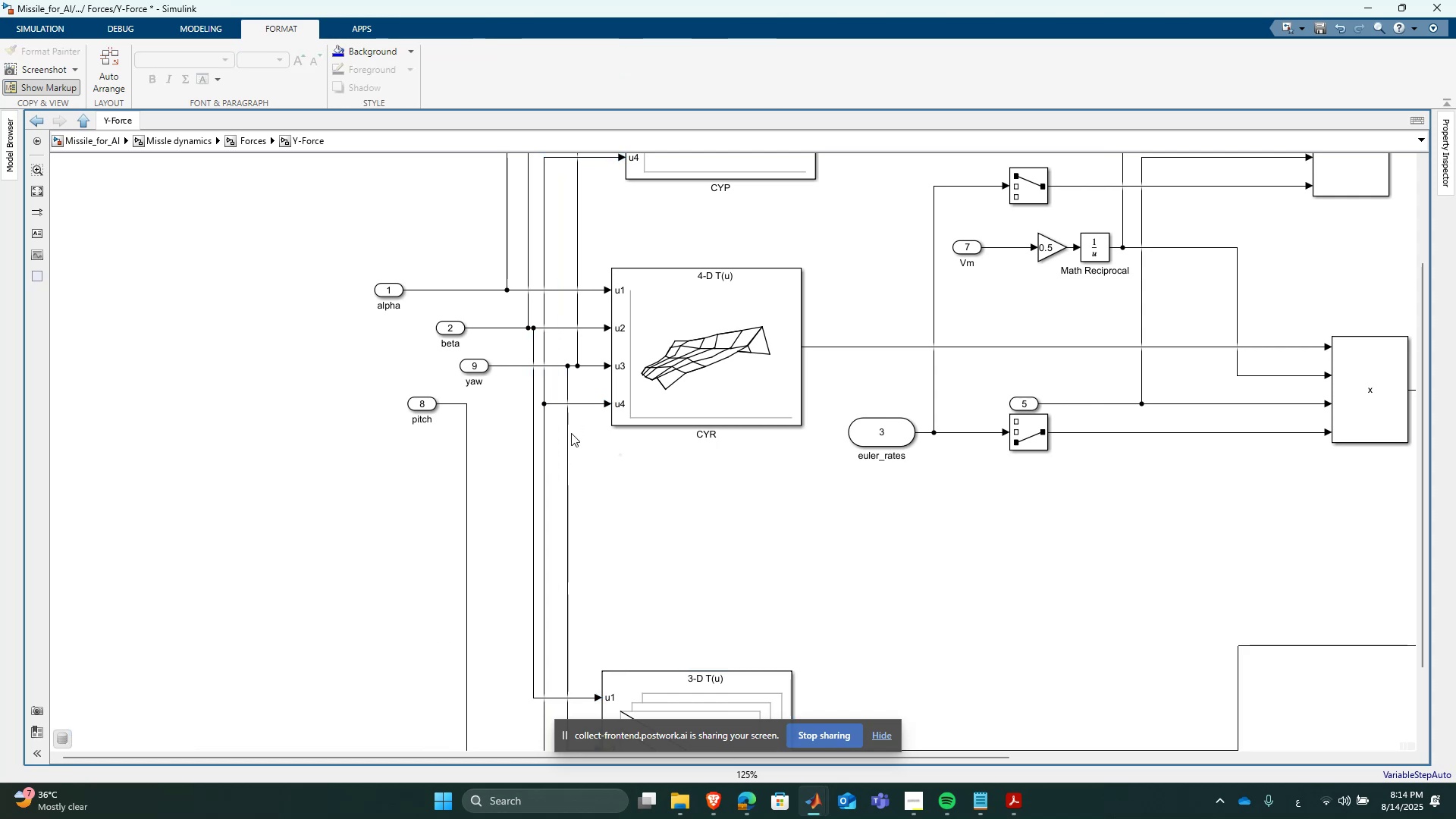 
left_click_drag(start_coordinate=[566, 433], to_coordinate=[576, 435])
 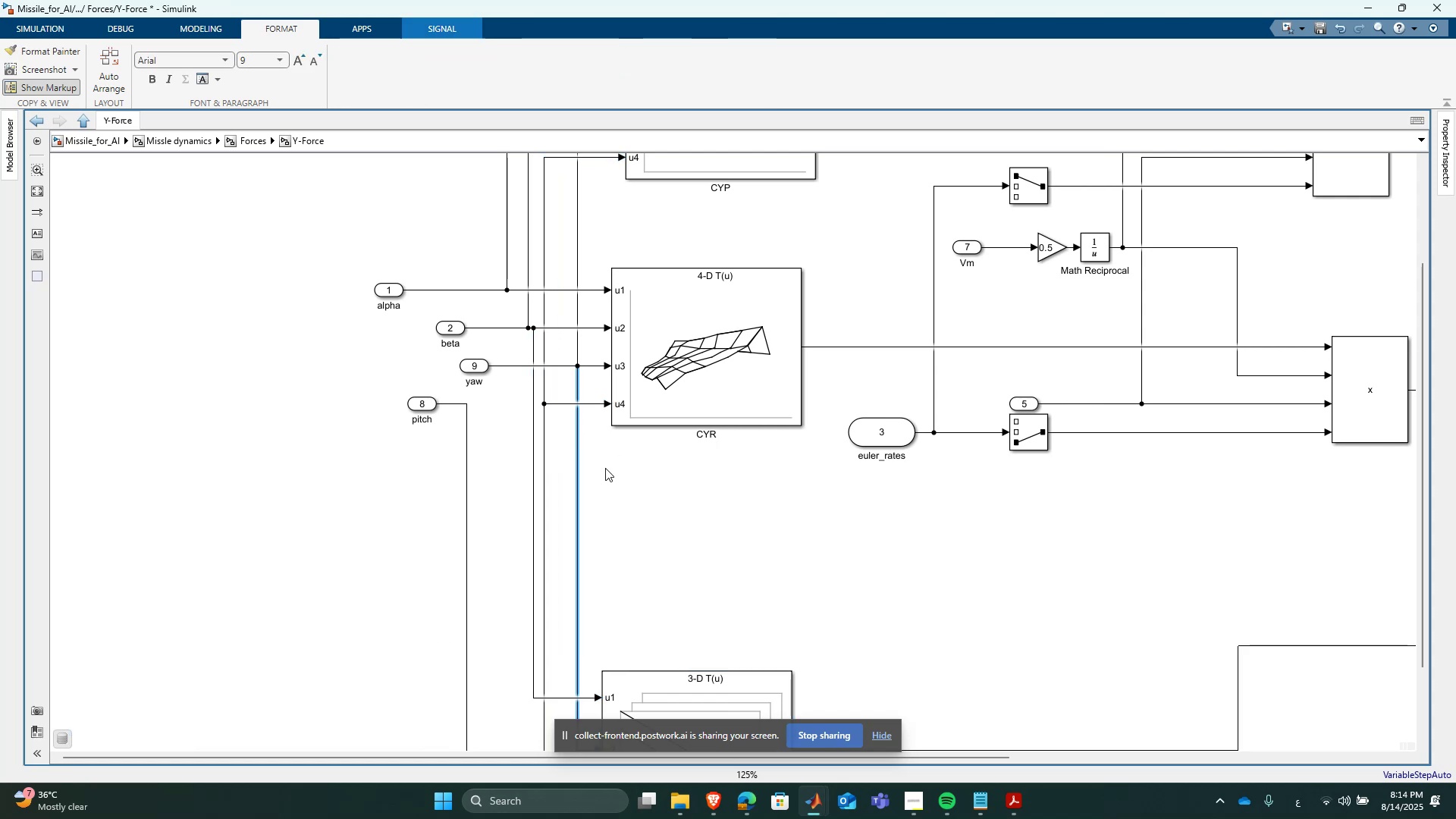 
left_click([605, 468])
 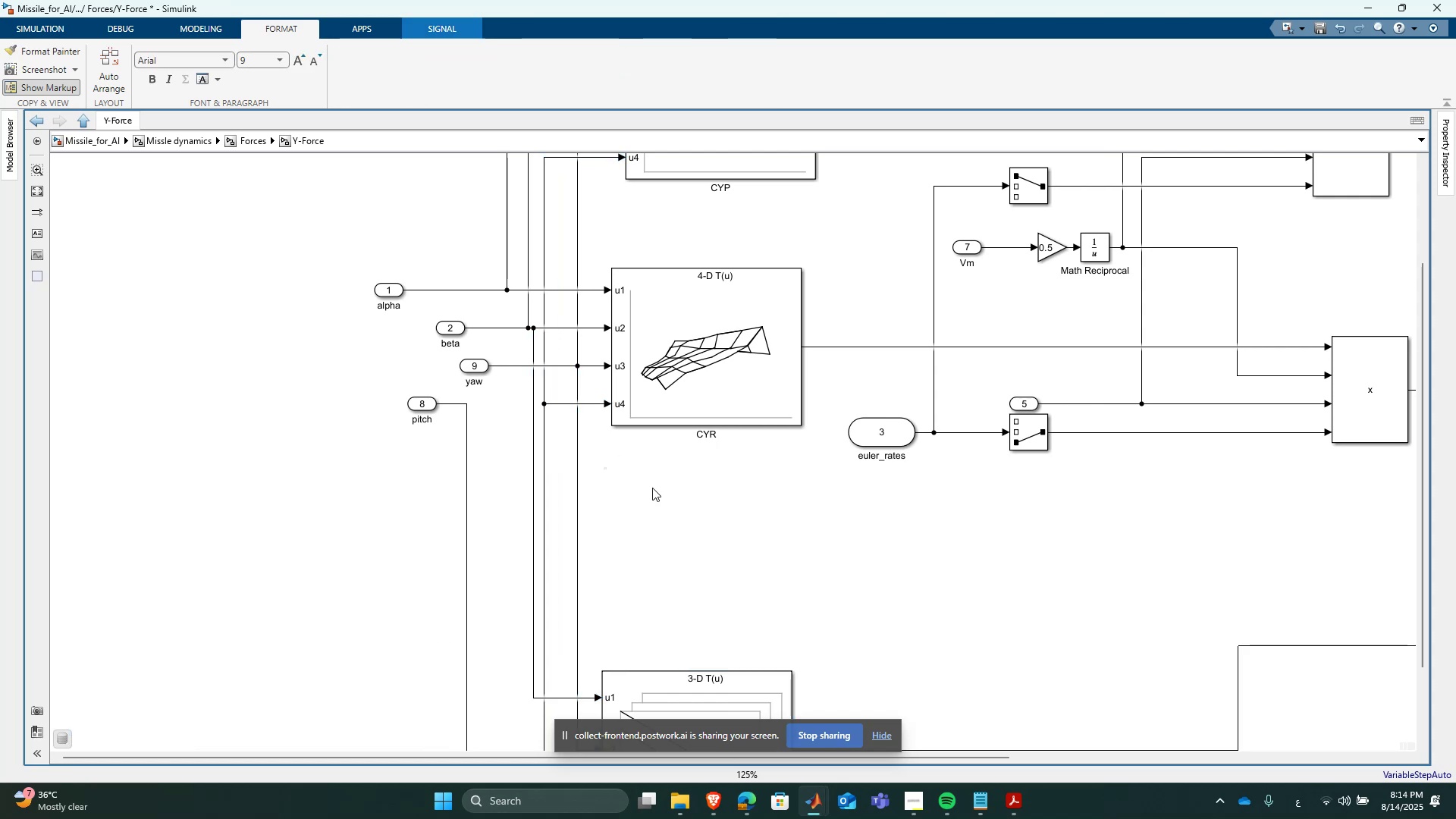 
scroll: coordinate [654, 489], scroll_direction: down, amount: 3.0
 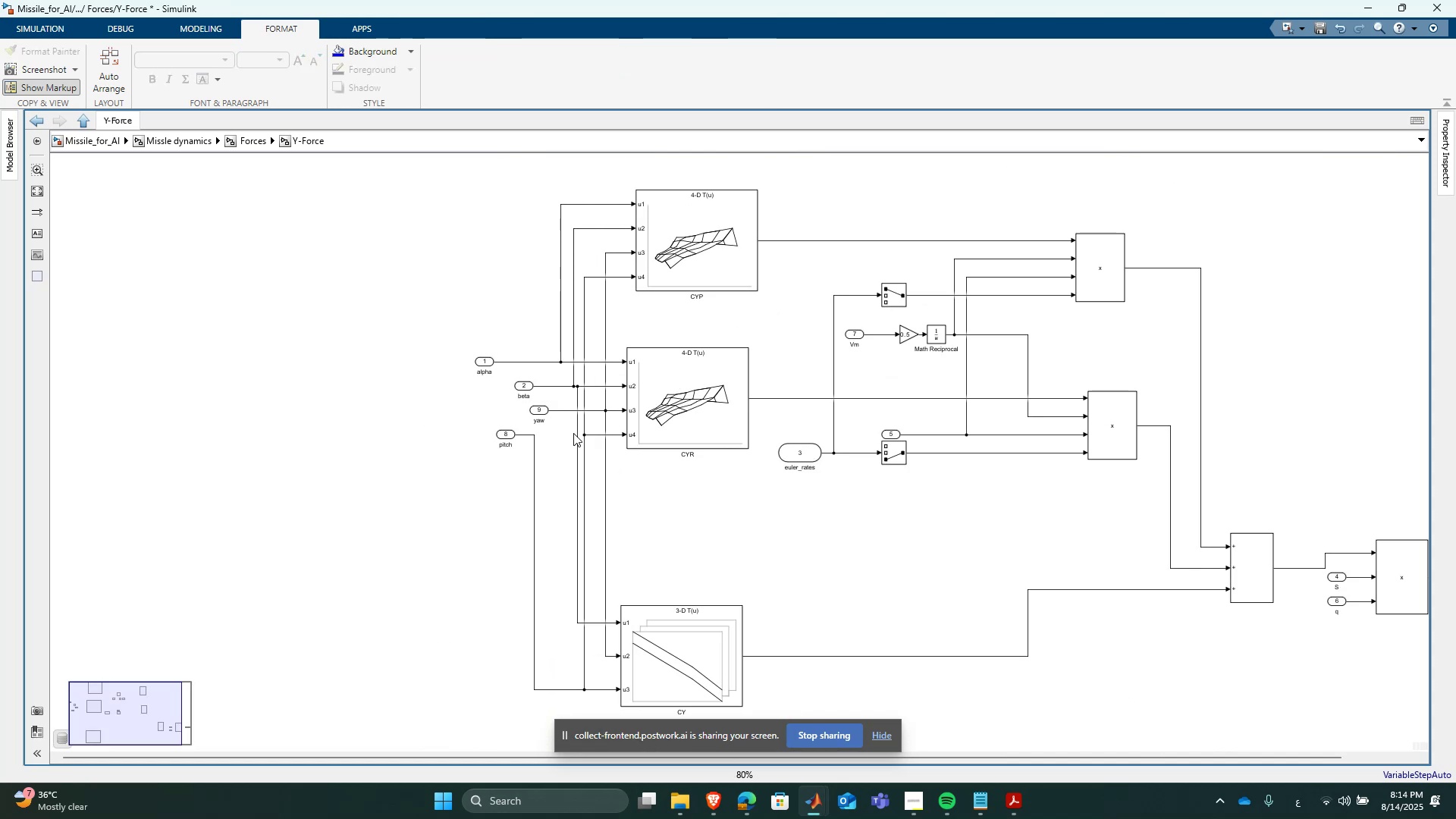 
left_click_drag(start_coordinate=[576, 435], to_coordinate=[569, 435])
 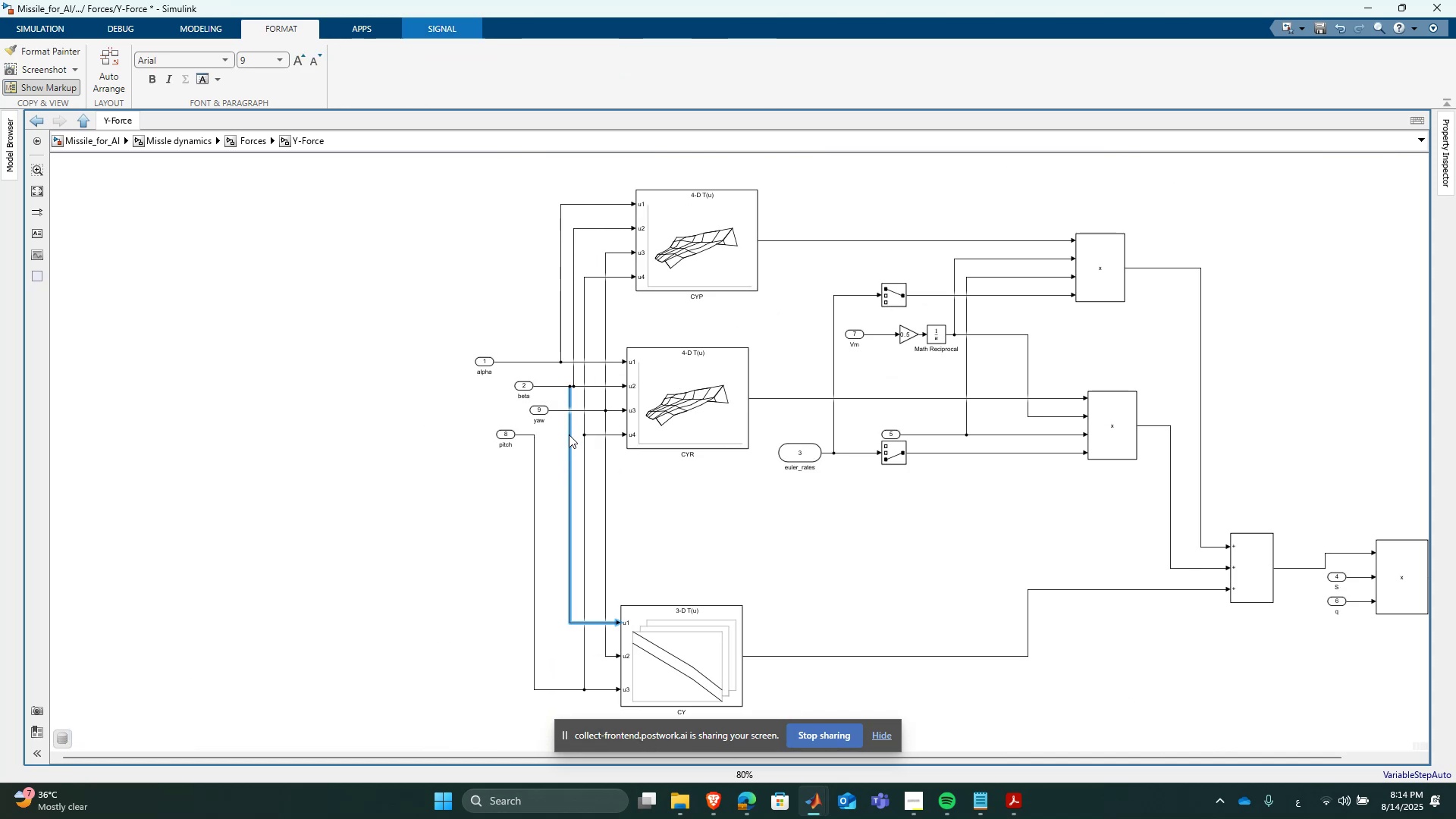 
left_click_drag(start_coordinate=[570, 435], to_coordinate=[575, 438])
 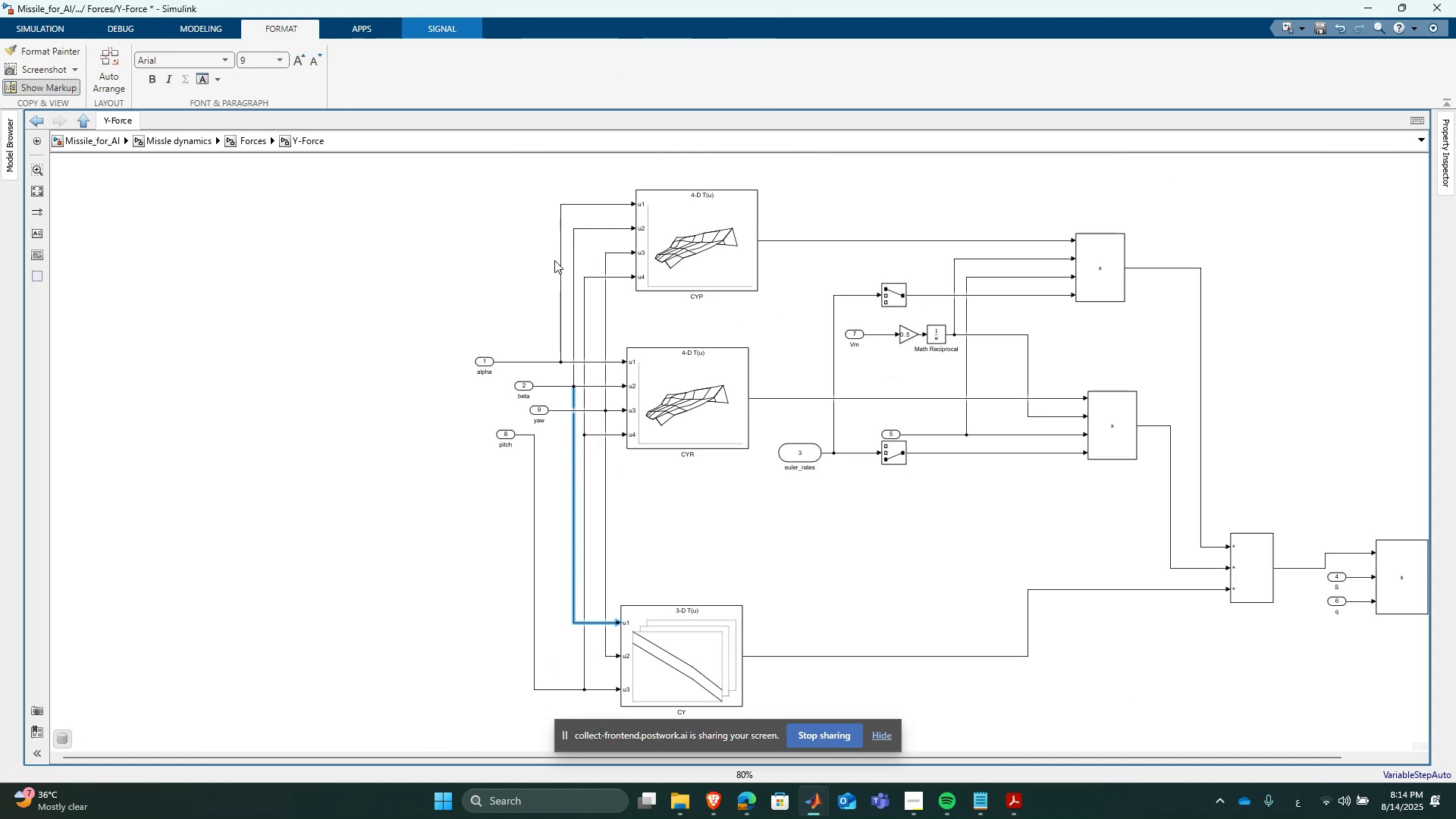 
left_click_drag(start_coordinate=[559, 262], to_coordinate=[551, 262])
 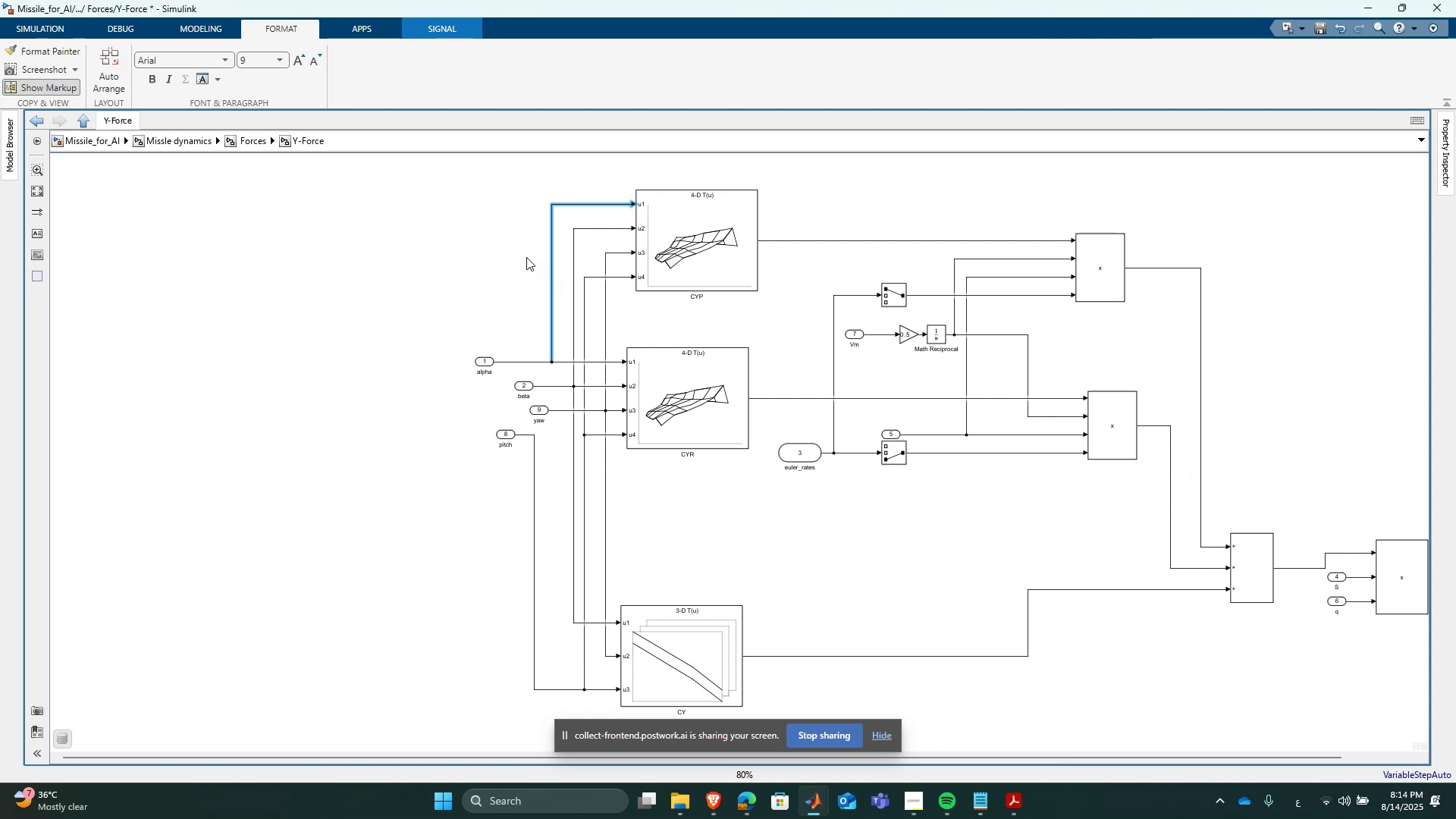 
left_click([526, 257])
 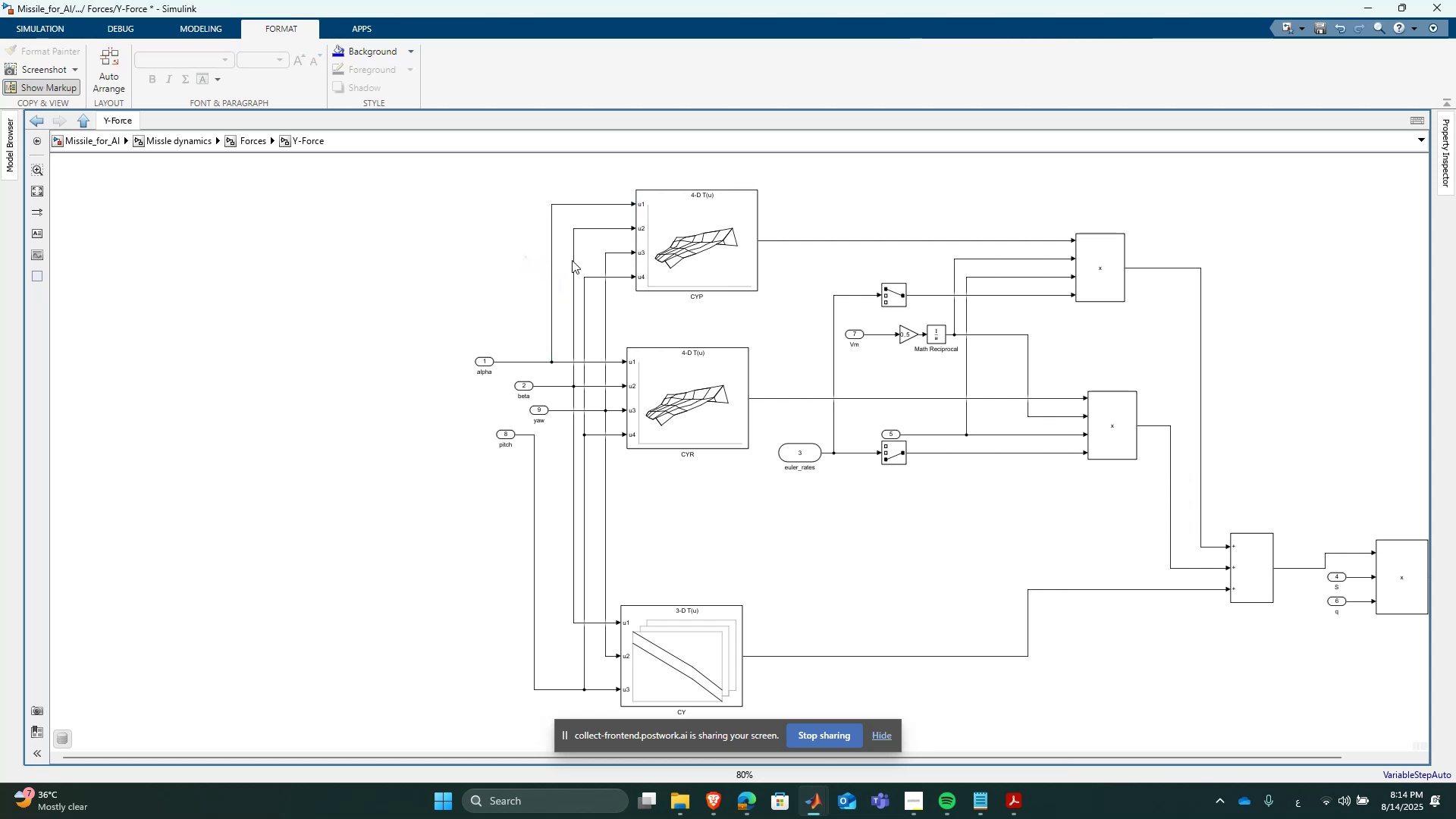 
left_click_drag(start_coordinate=[573, 260], to_coordinate=[564, 260])
 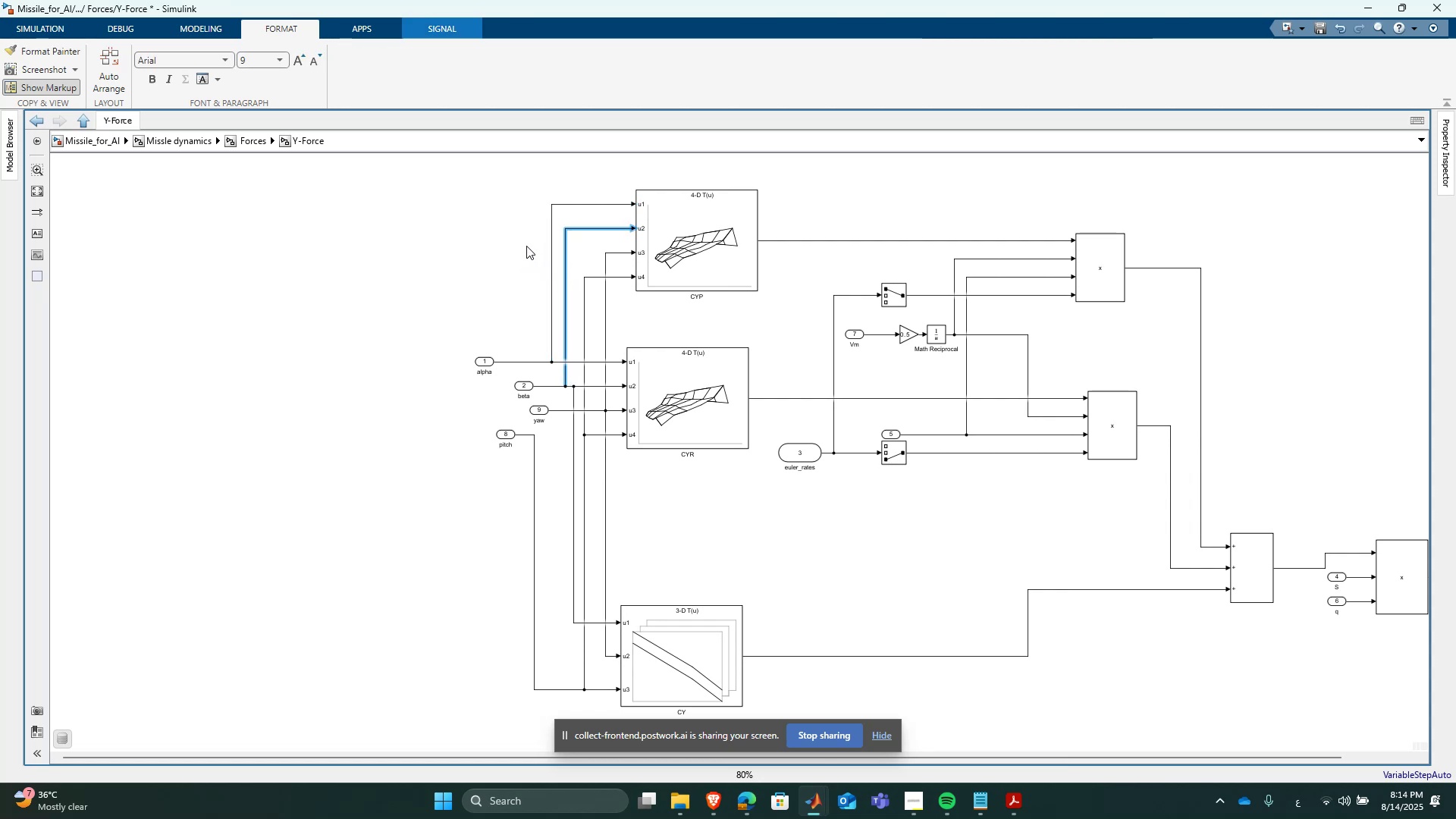 
left_click([526, 246])
 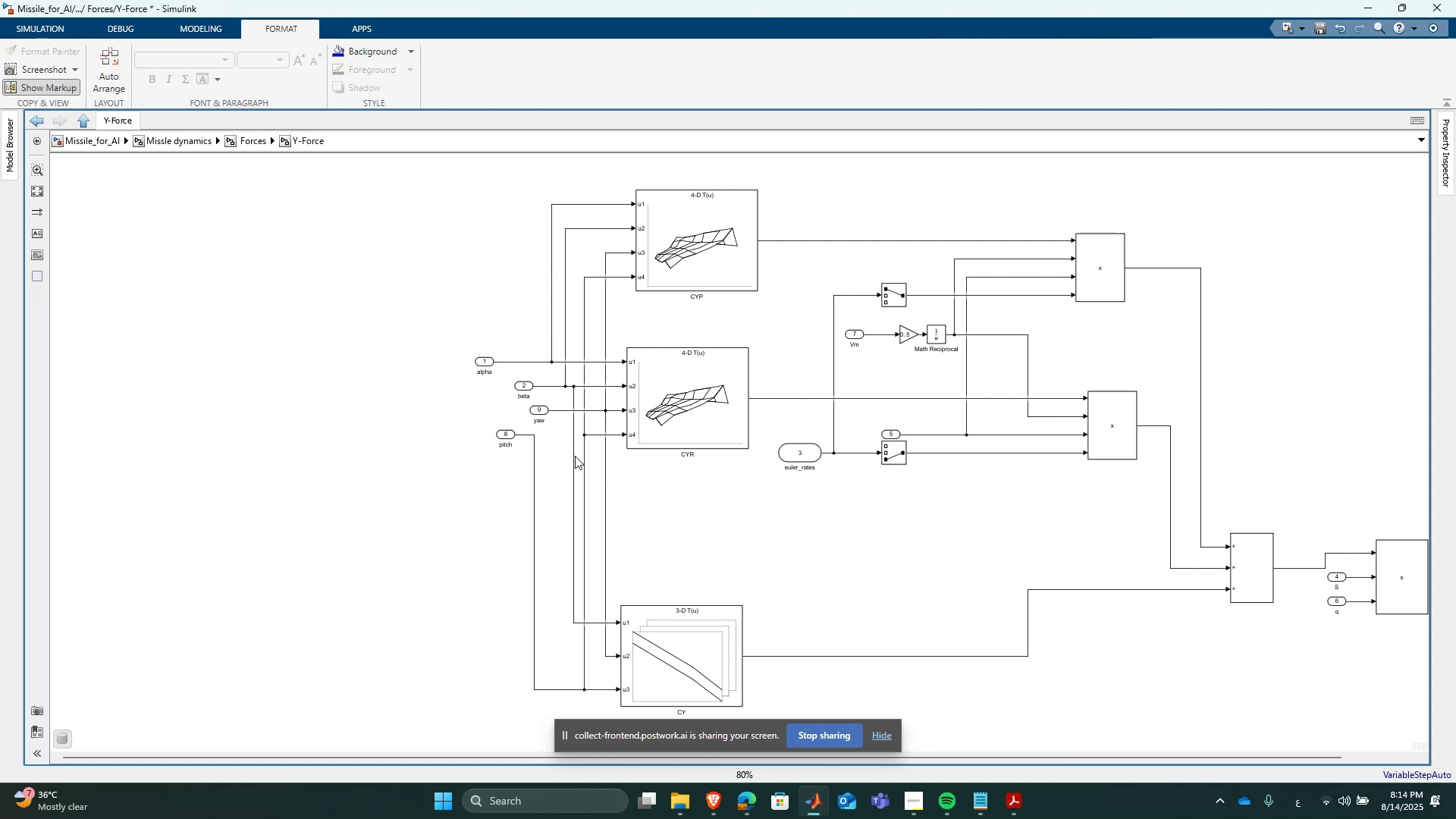 
left_click_drag(start_coordinate=[575, 456], to_coordinate=[566, 456])
 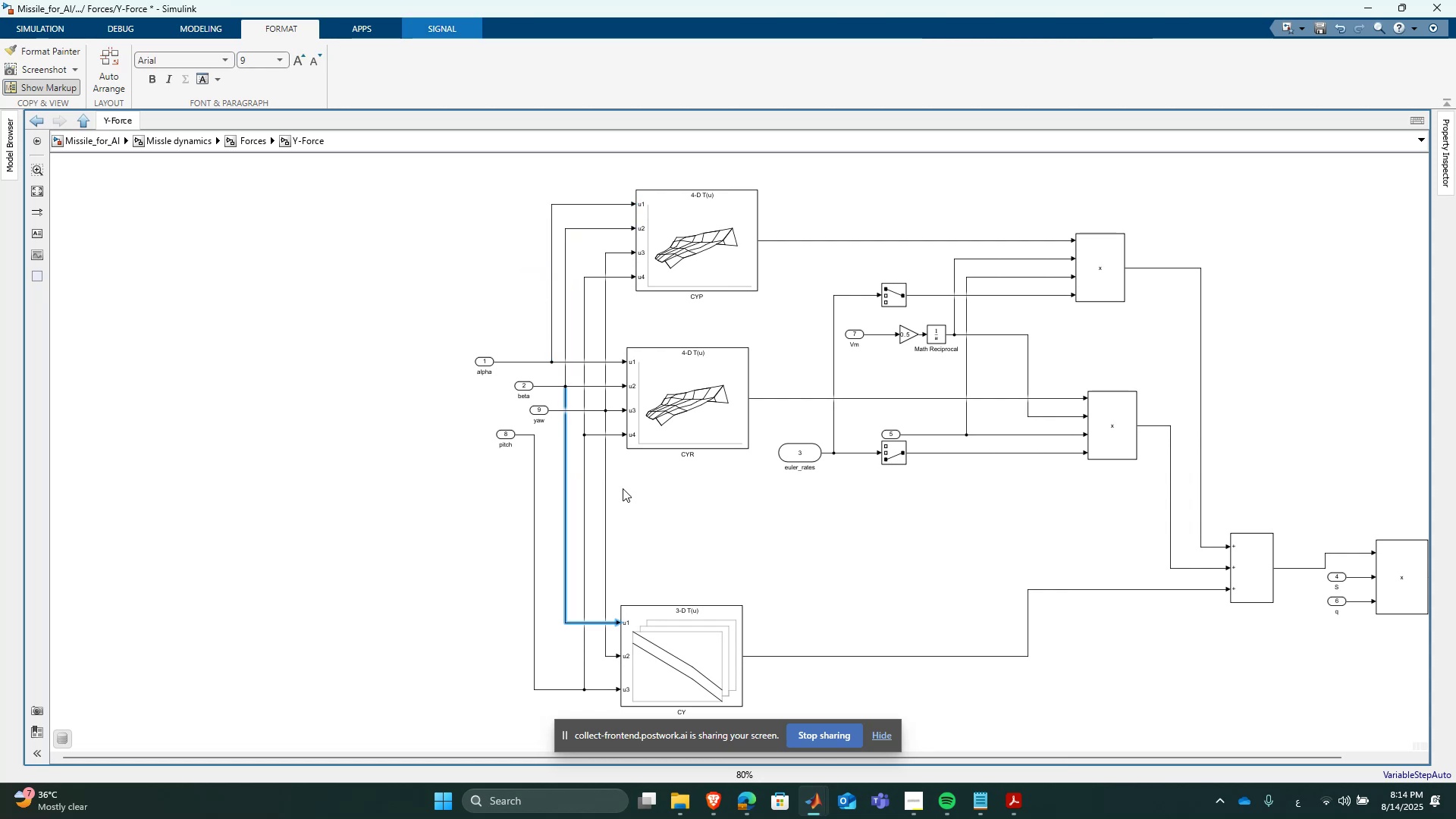 
left_click([623, 488])
 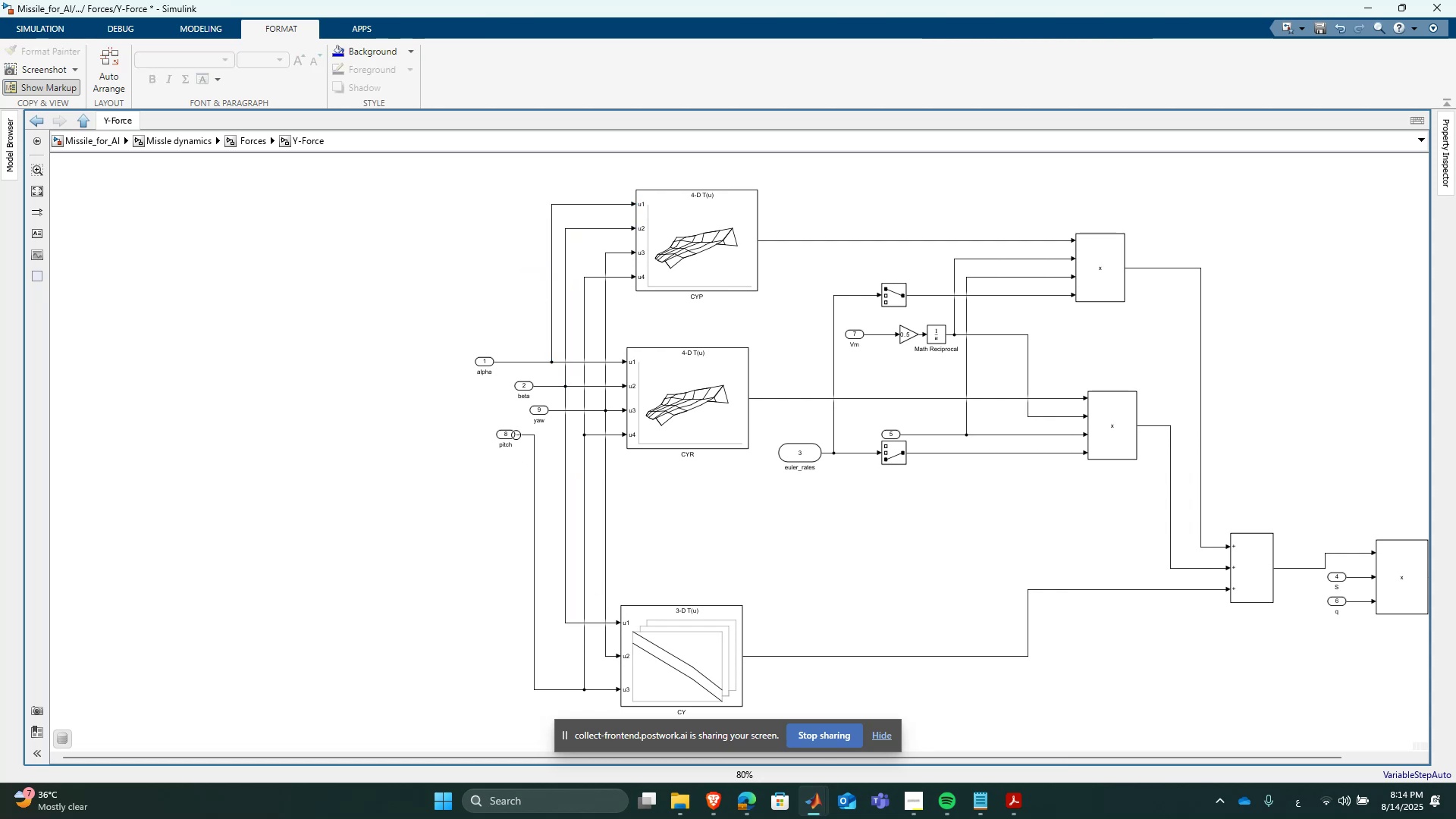 
left_click_drag(start_coordinate=[506, 434], to_coordinate=[516, 688])
 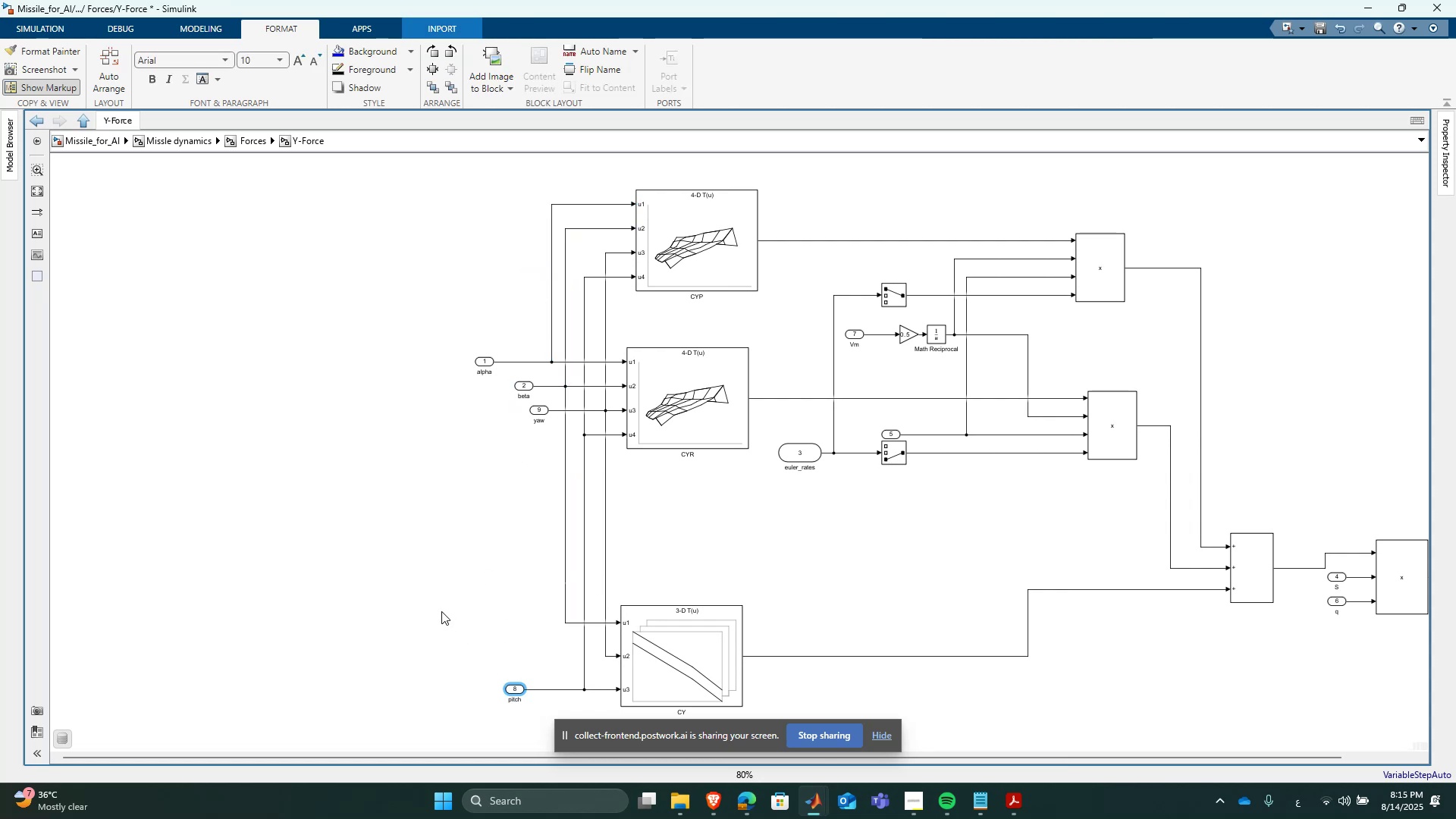 
left_click([441, 611])
 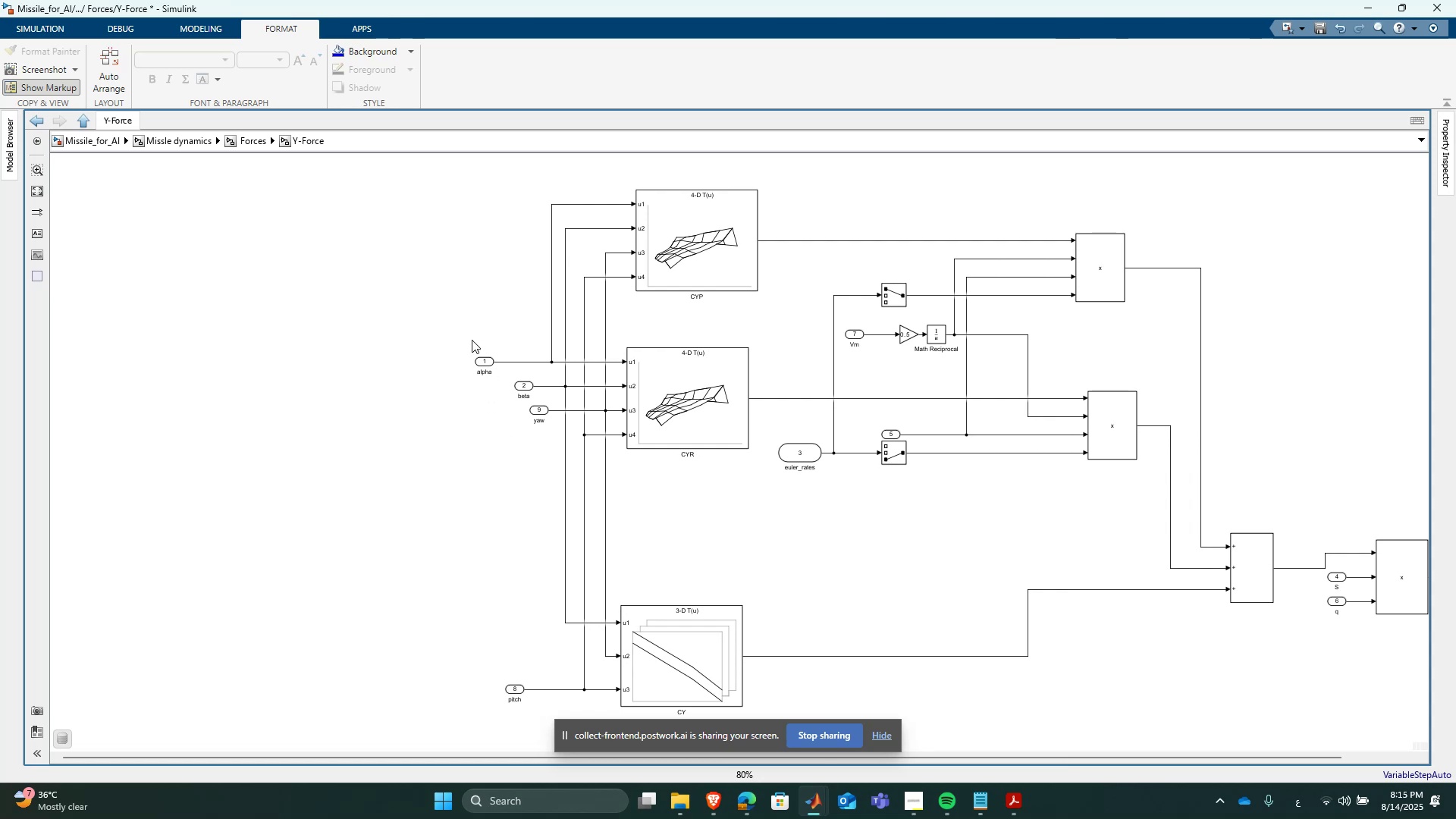 
left_click_drag(start_coordinate=[479, 350], to_coordinate=[532, 430])
 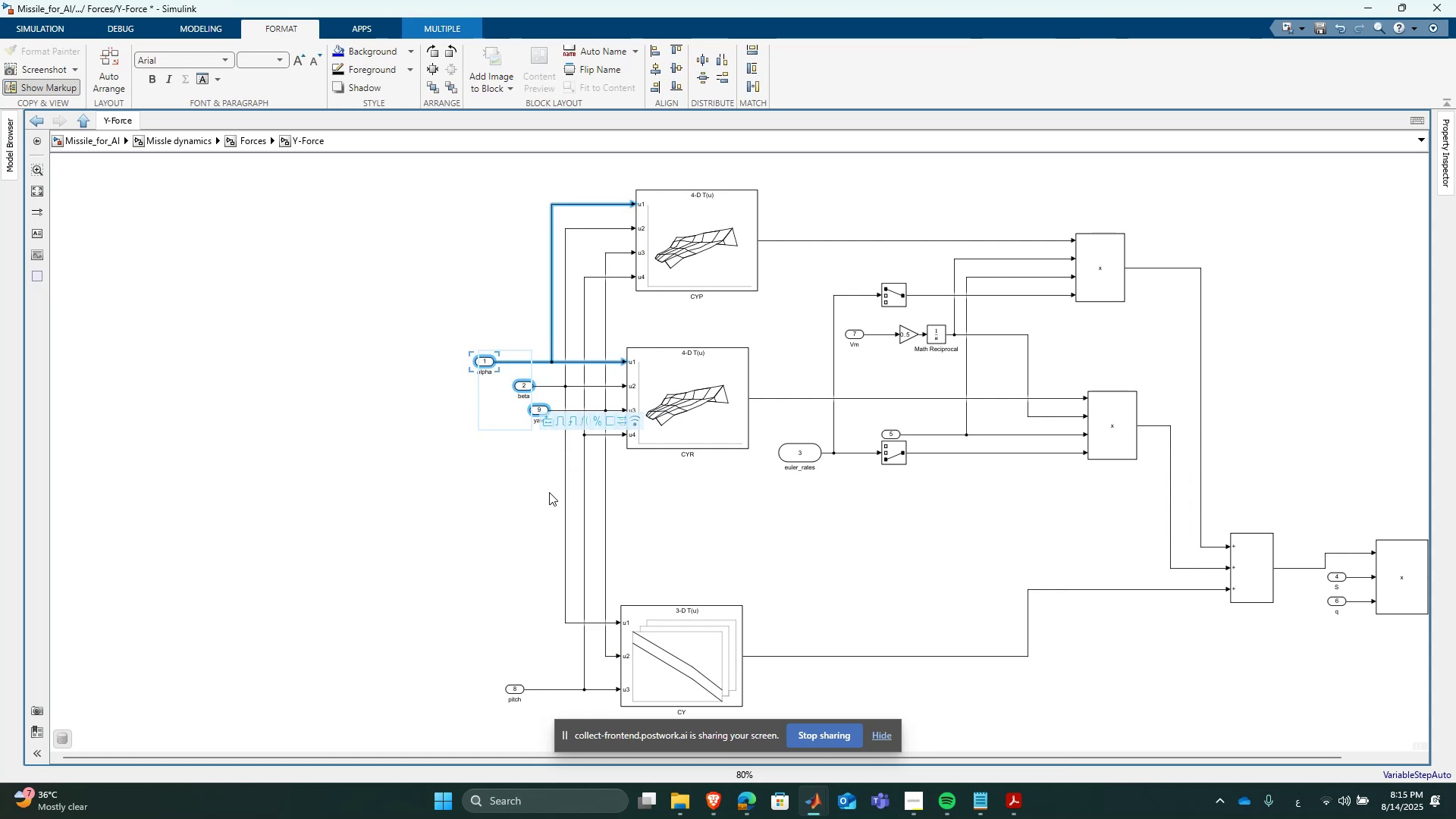 
left_click([509, 483])
 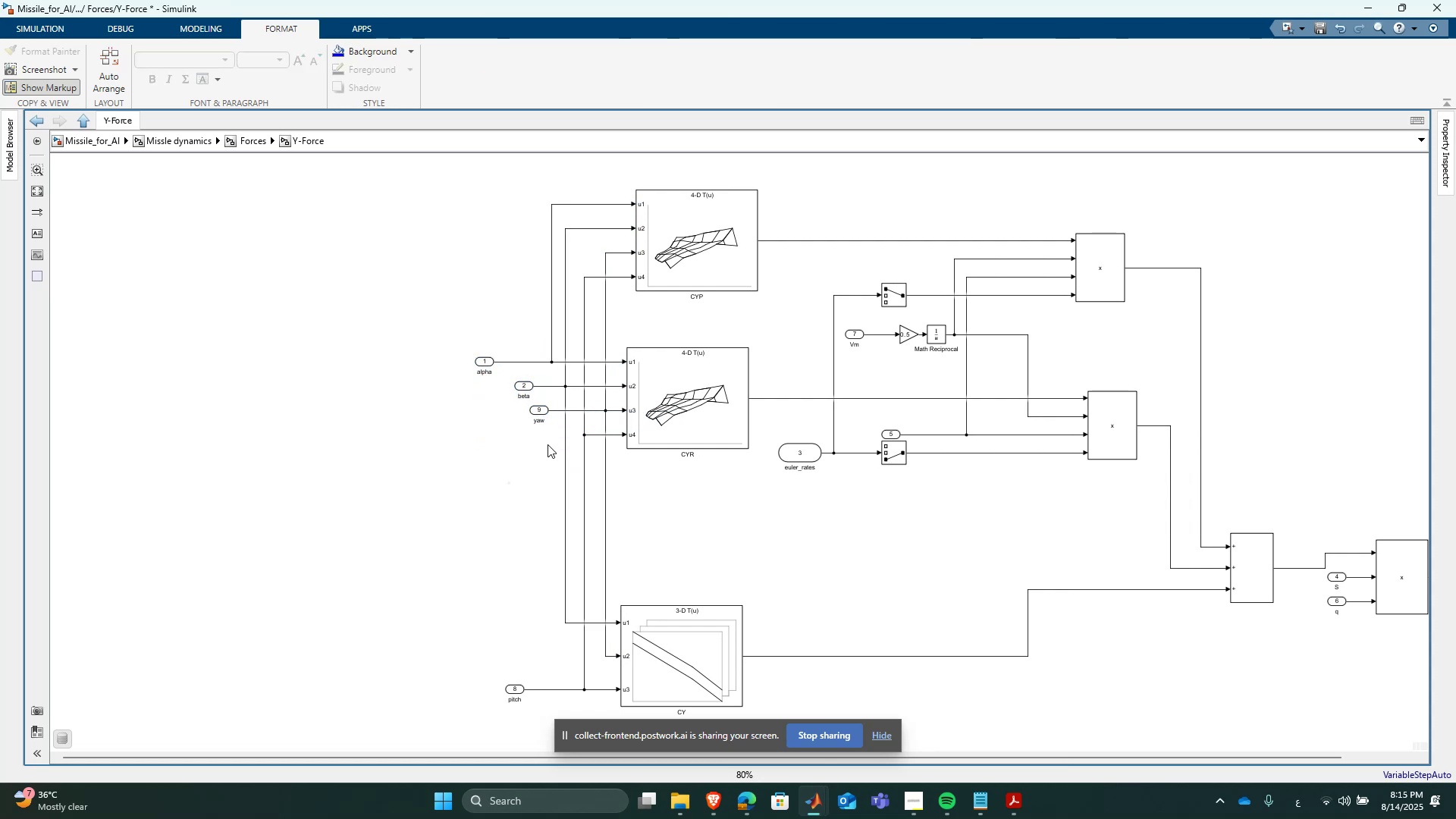 
left_click_drag(start_coordinate=[548, 441], to_coordinate=[445, 361])
 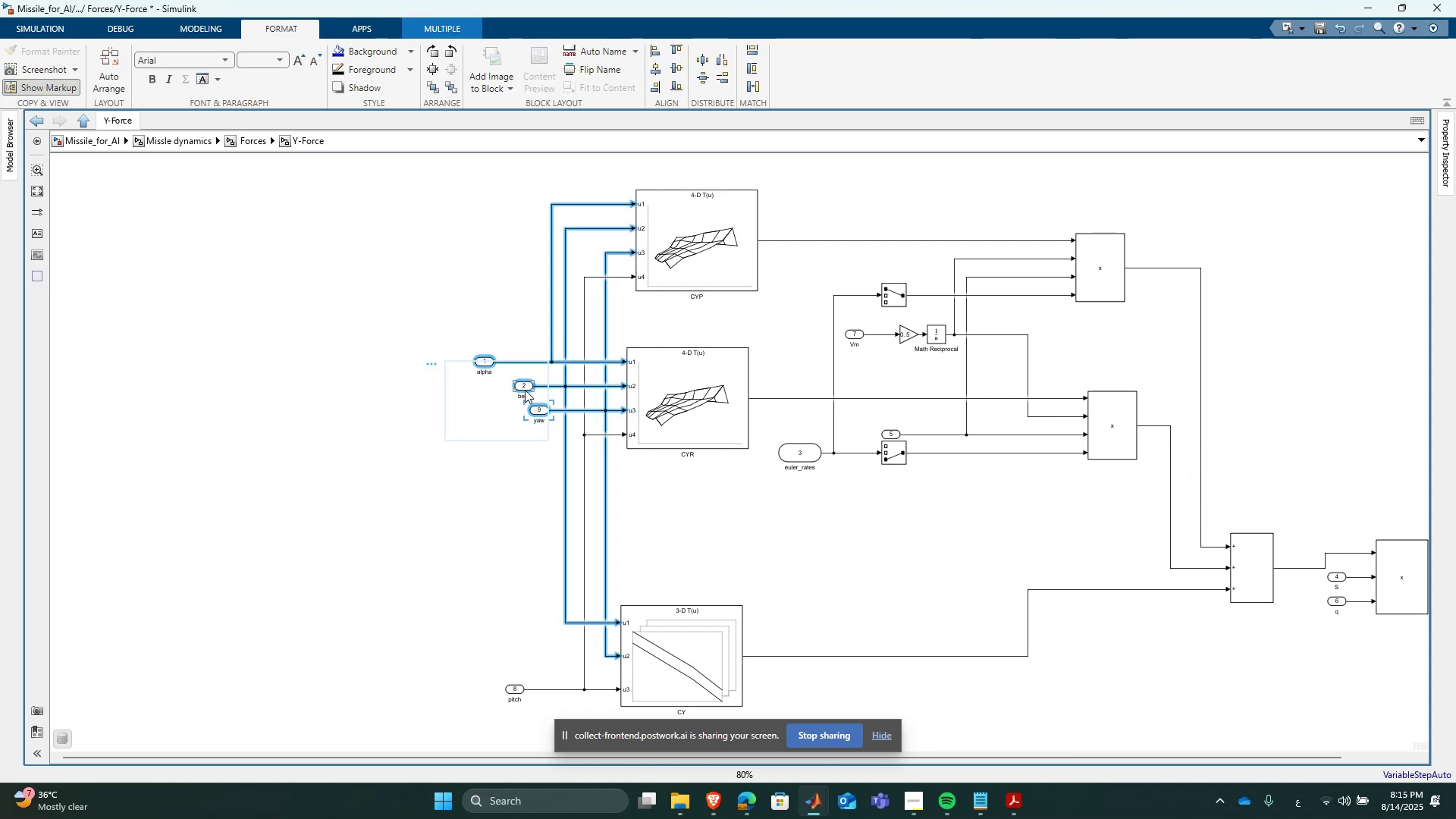 
left_click_drag(start_coordinate=[522, 387], to_coordinate=[423, 384])
 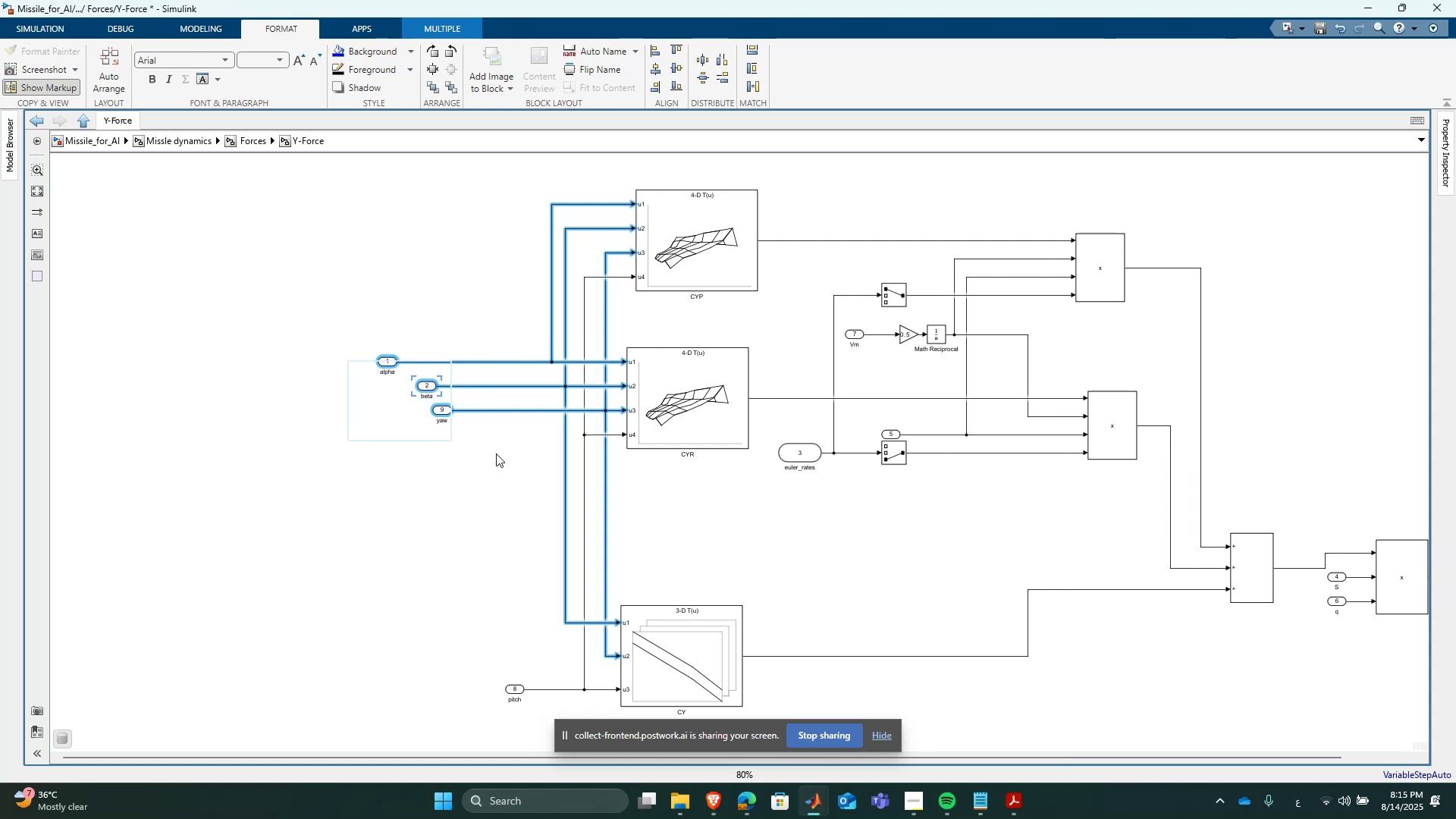 
left_click([497, 454])
 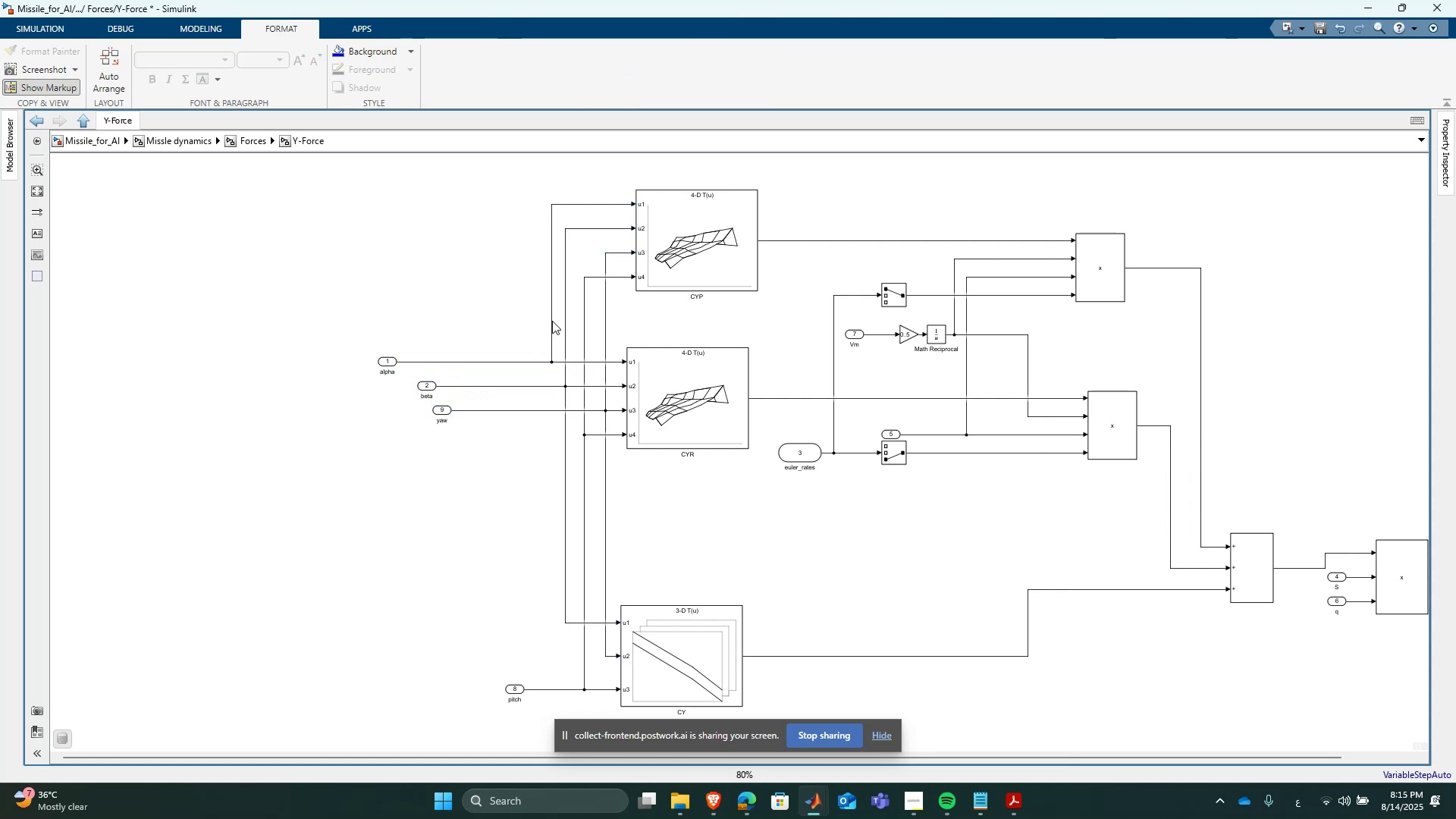 
left_click_drag(start_coordinate=[552, 321], to_coordinate=[475, 322])
 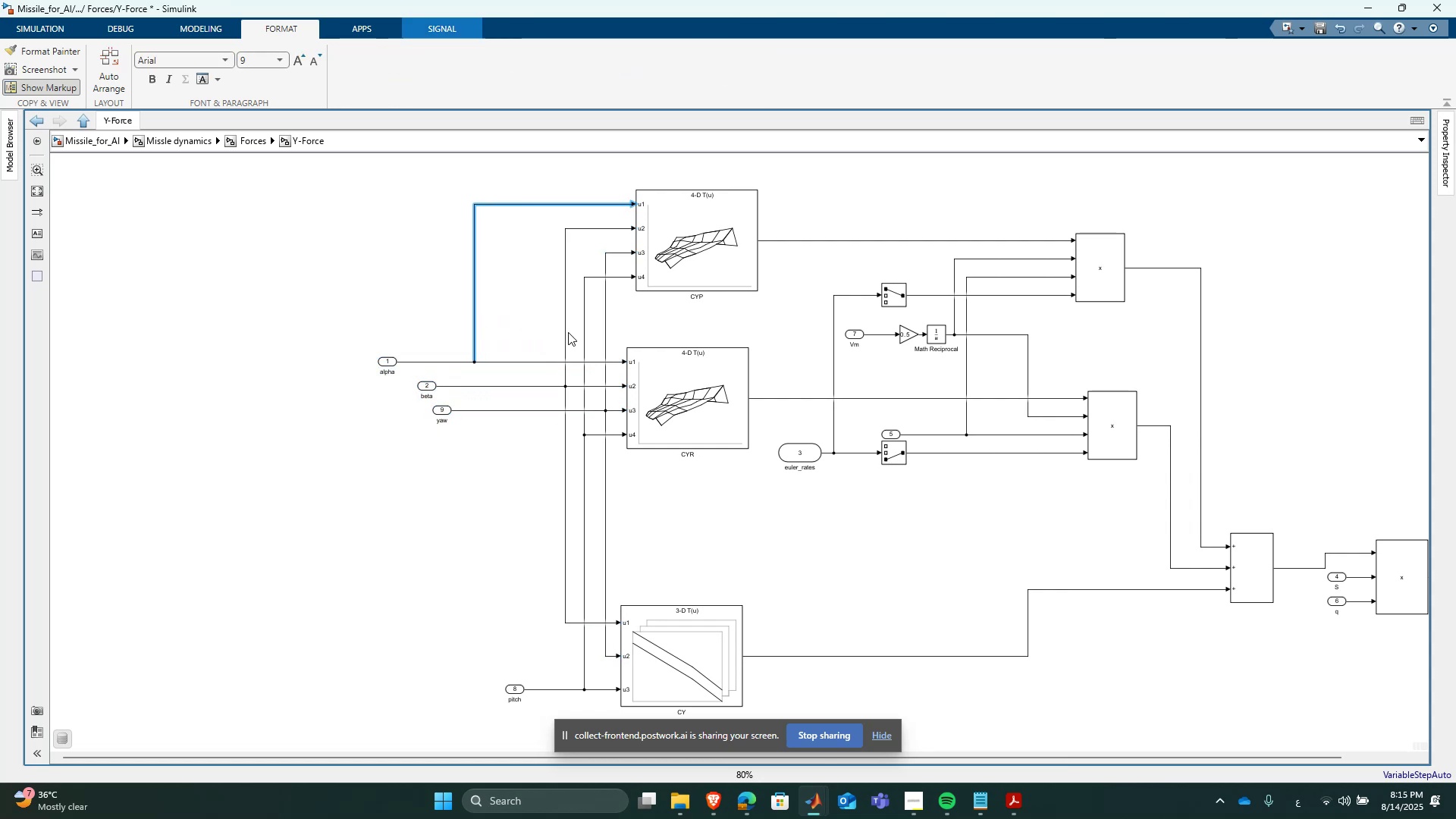 
left_click_drag(start_coordinate=[562, 331], to_coordinate=[527, 332])
 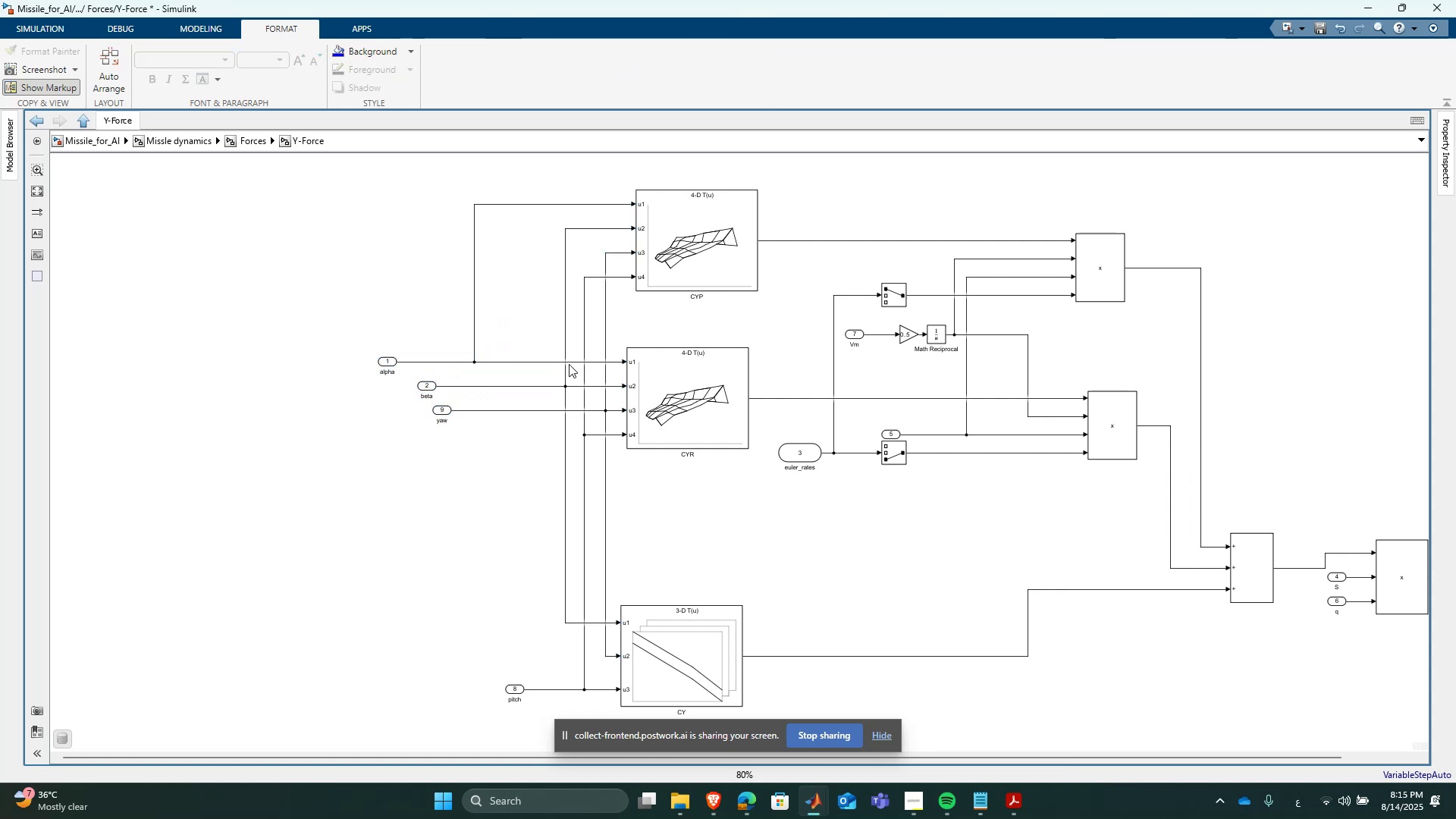 
left_click_drag(start_coordinate=[565, 367], to_coordinate=[502, 365])
 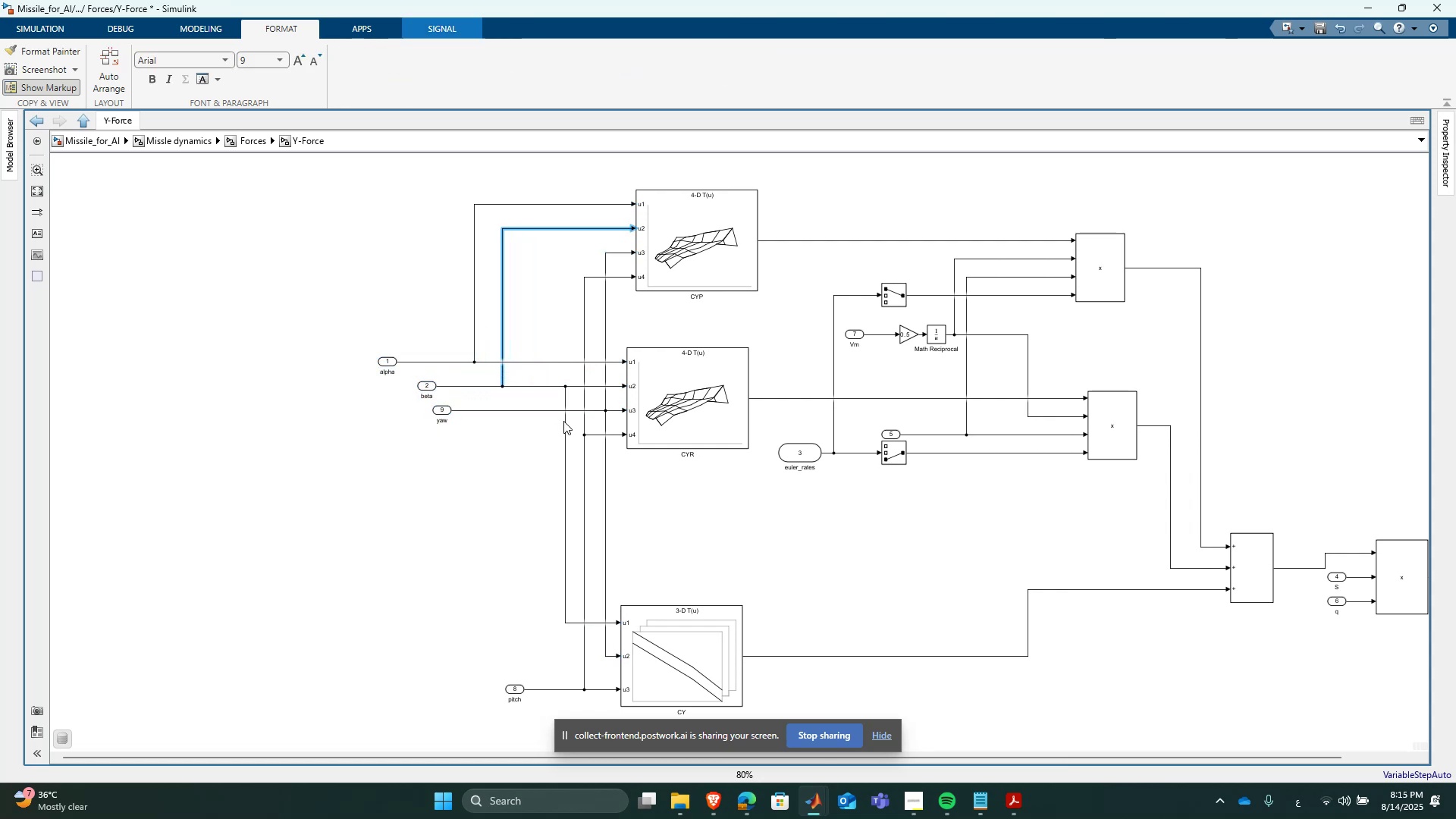 
left_click_drag(start_coordinate=[566, 422], to_coordinate=[501, 406])
 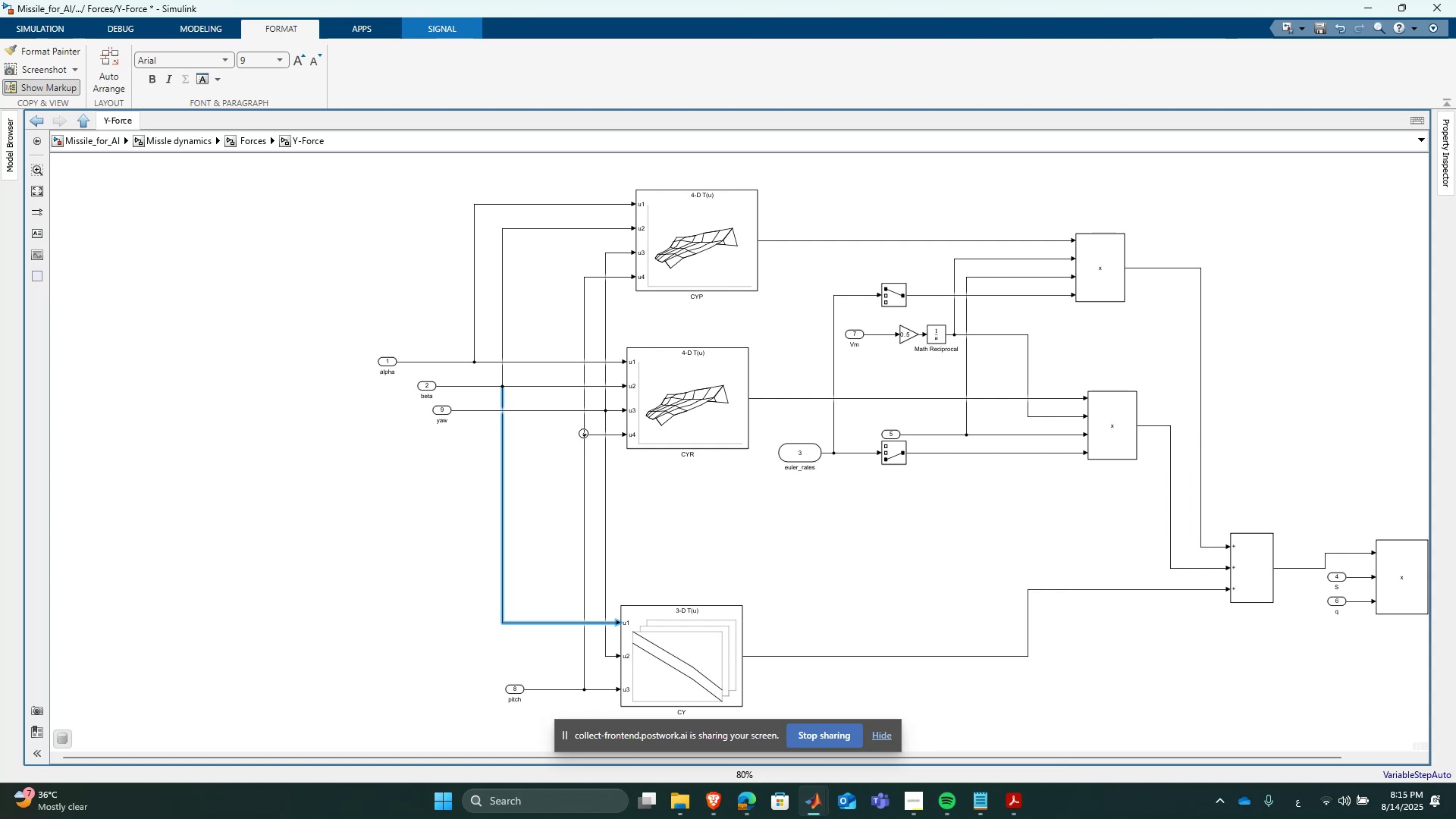 
left_click_drag(start_coordinate=[584, 427], to_coordinate=[544, 424])
 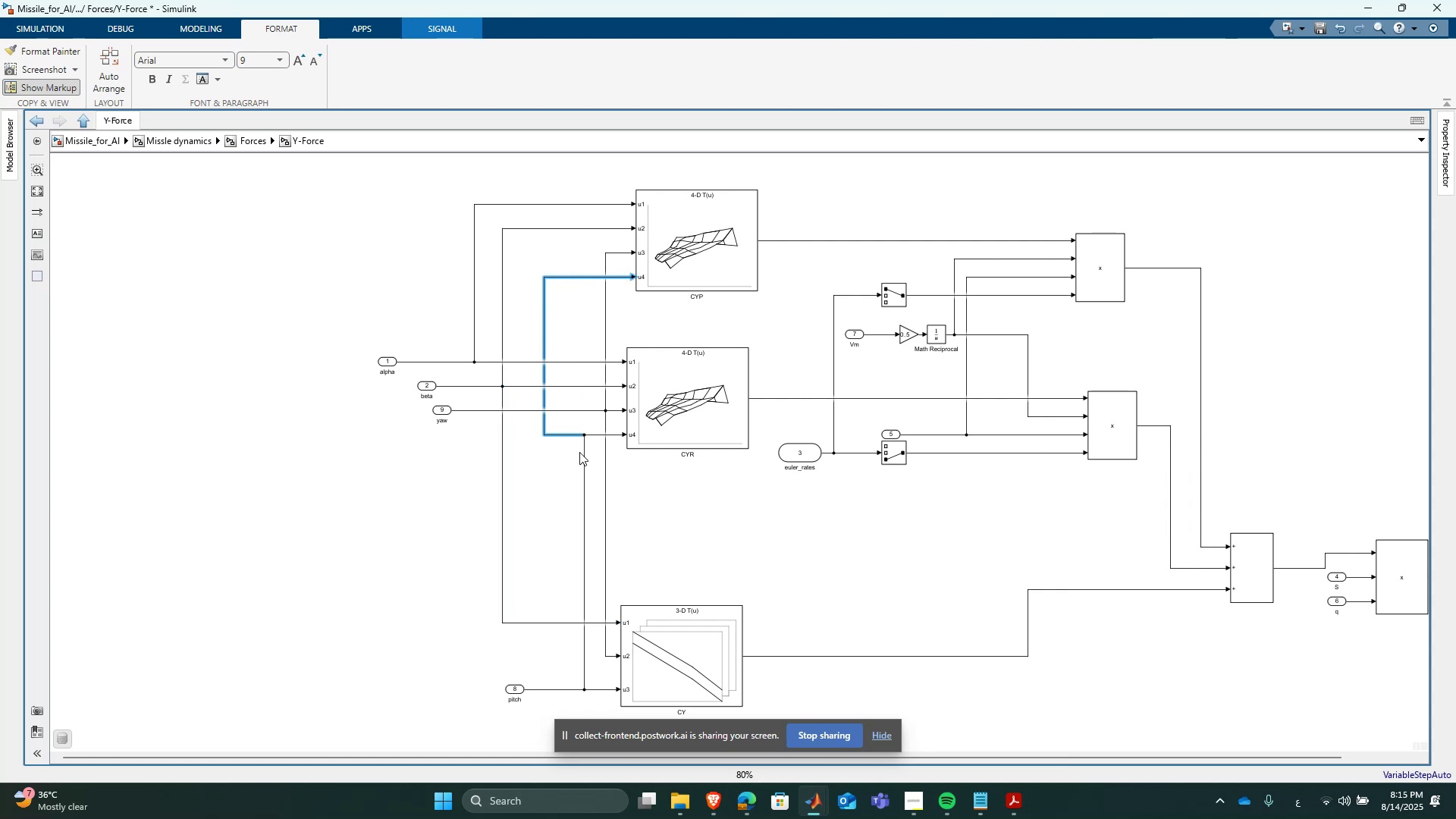 
left_click_drag(start_coordinate=[581, 453], to_coordinate=[559, 452])
 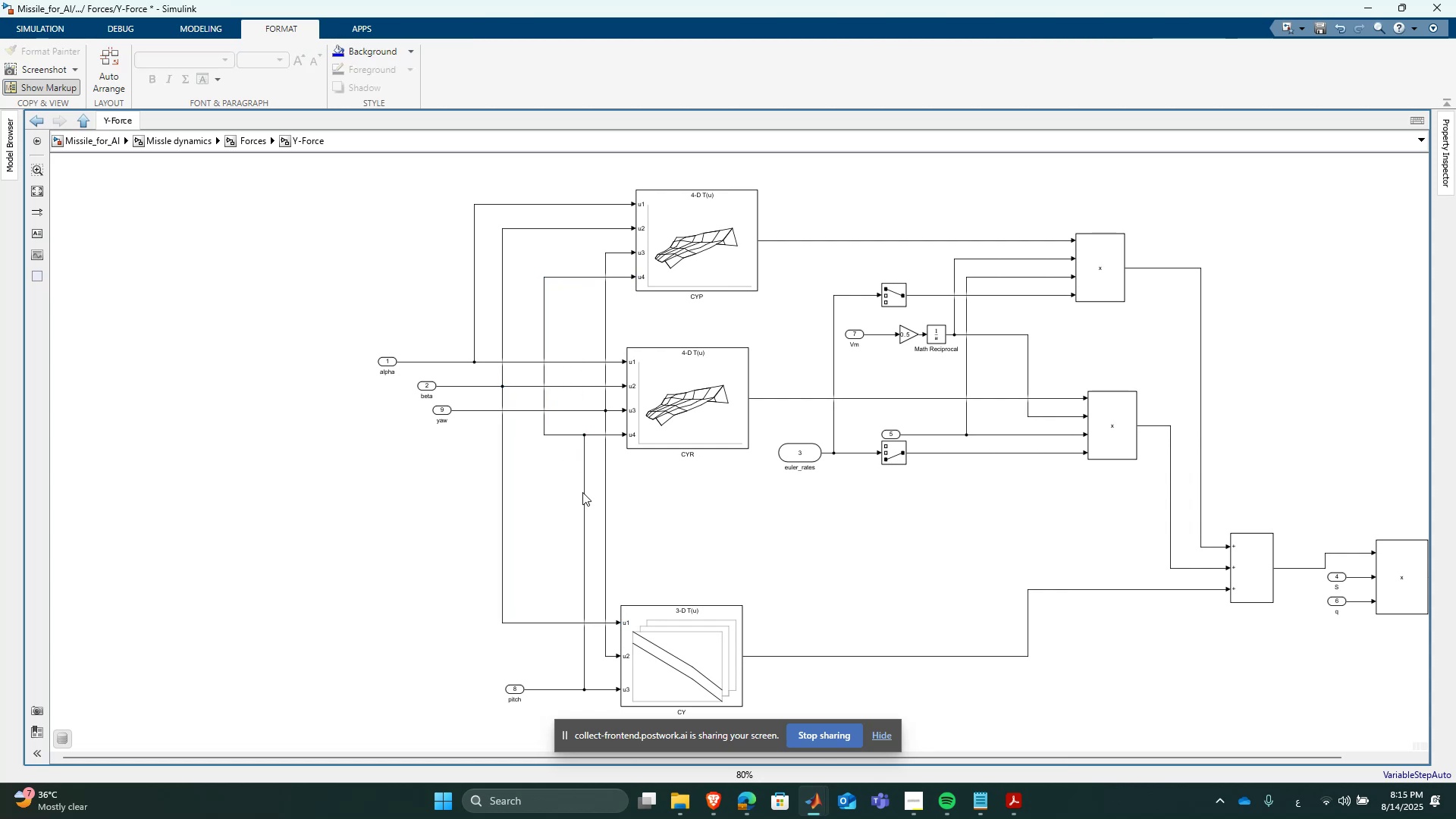 
left_click_drag(start_coordinate=[582, 492], to_coordinate=[544, 484])
 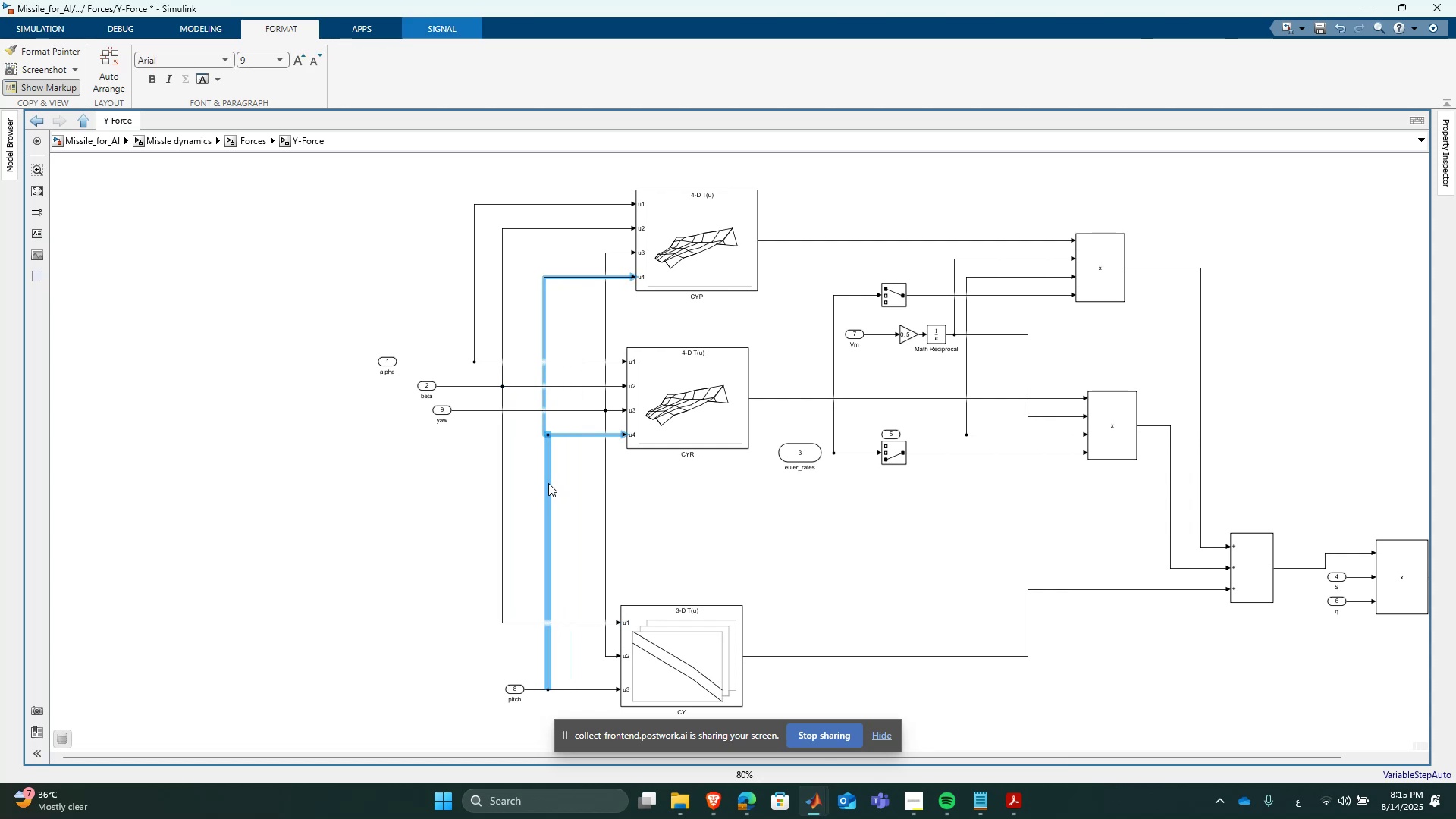 
left_click([558, 483])
 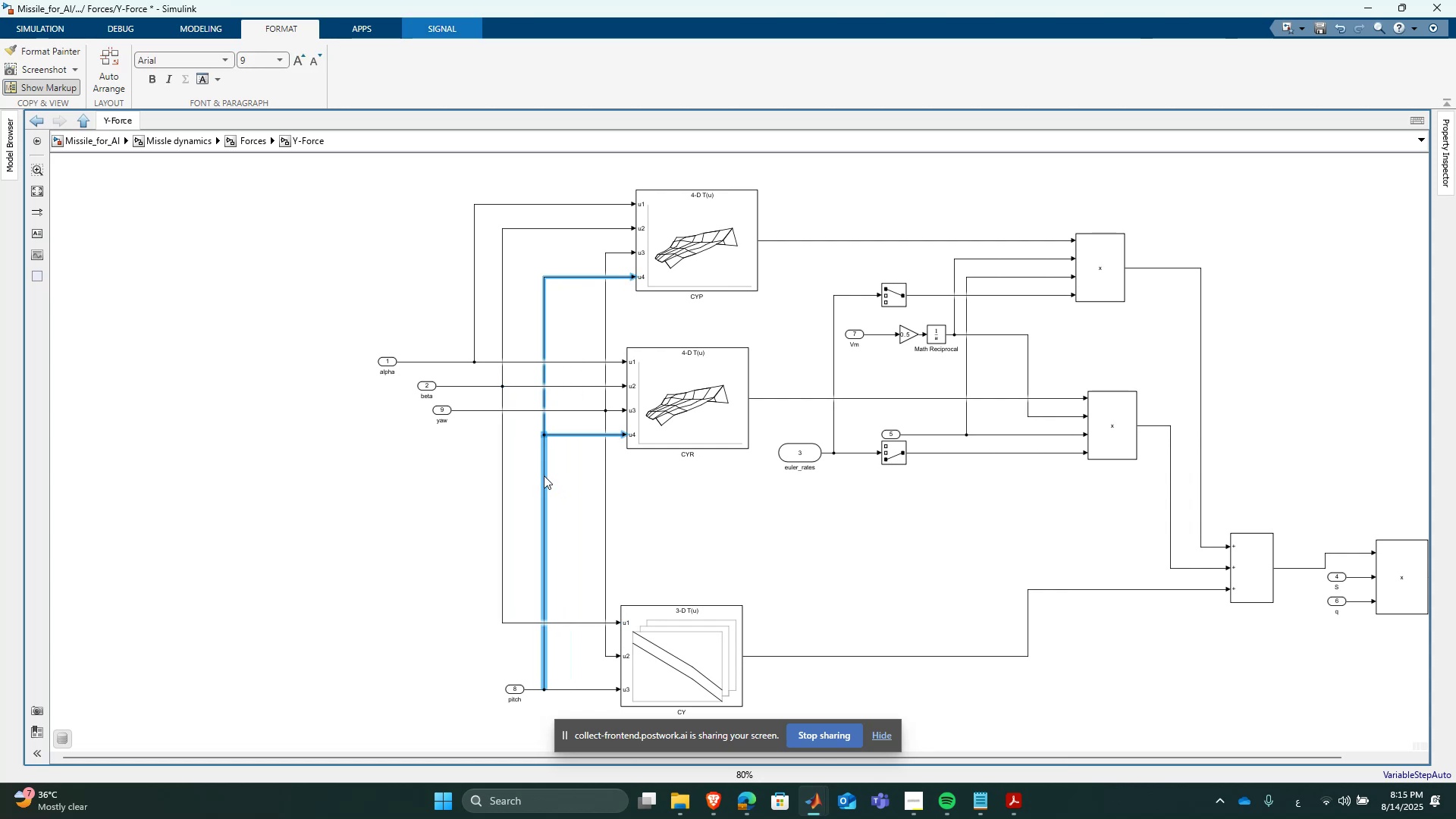 
left_click([553, 477])
 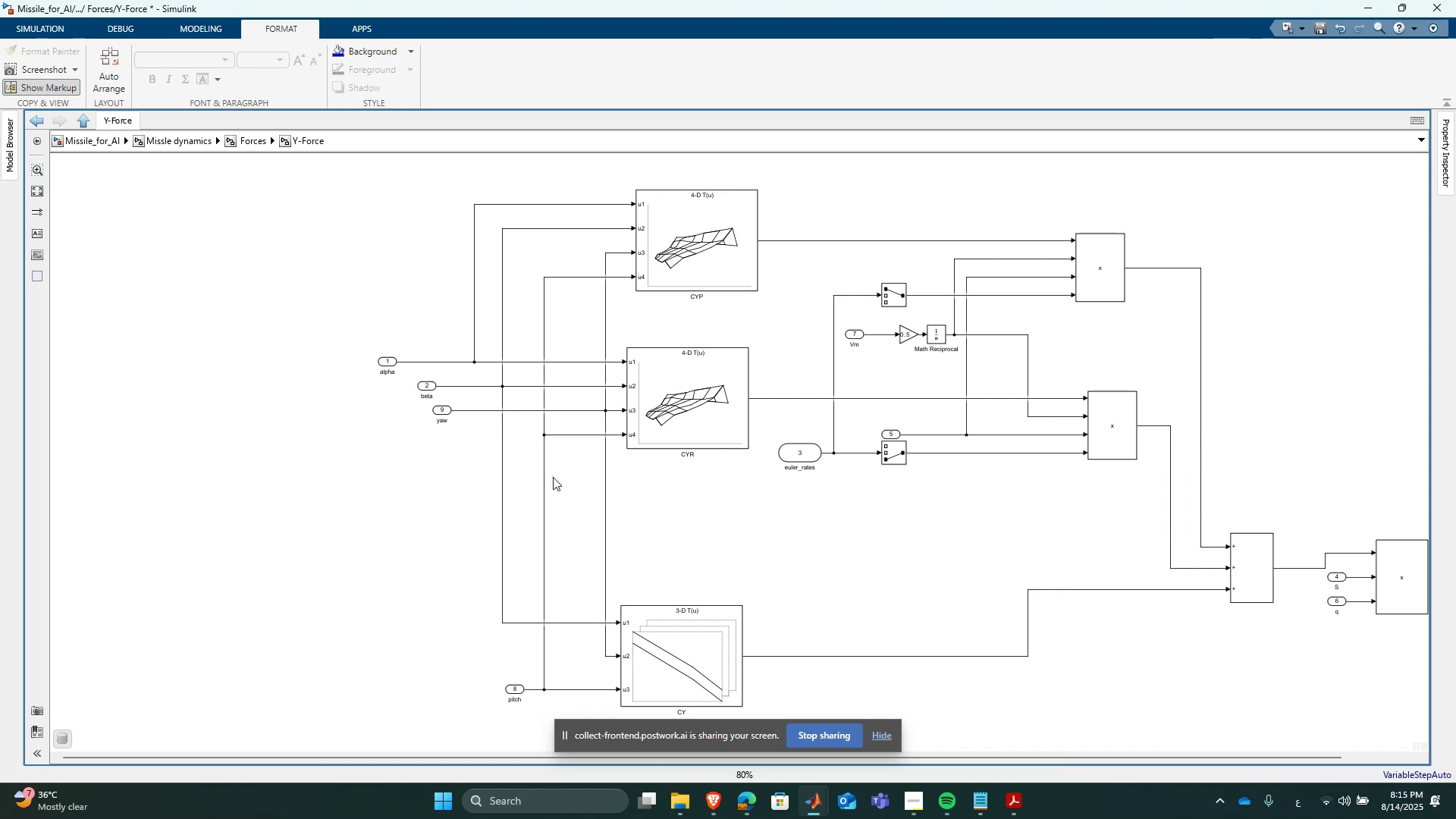 
scroll: coordinate [553, 474], scroll_direction: up, amount: 1.0
 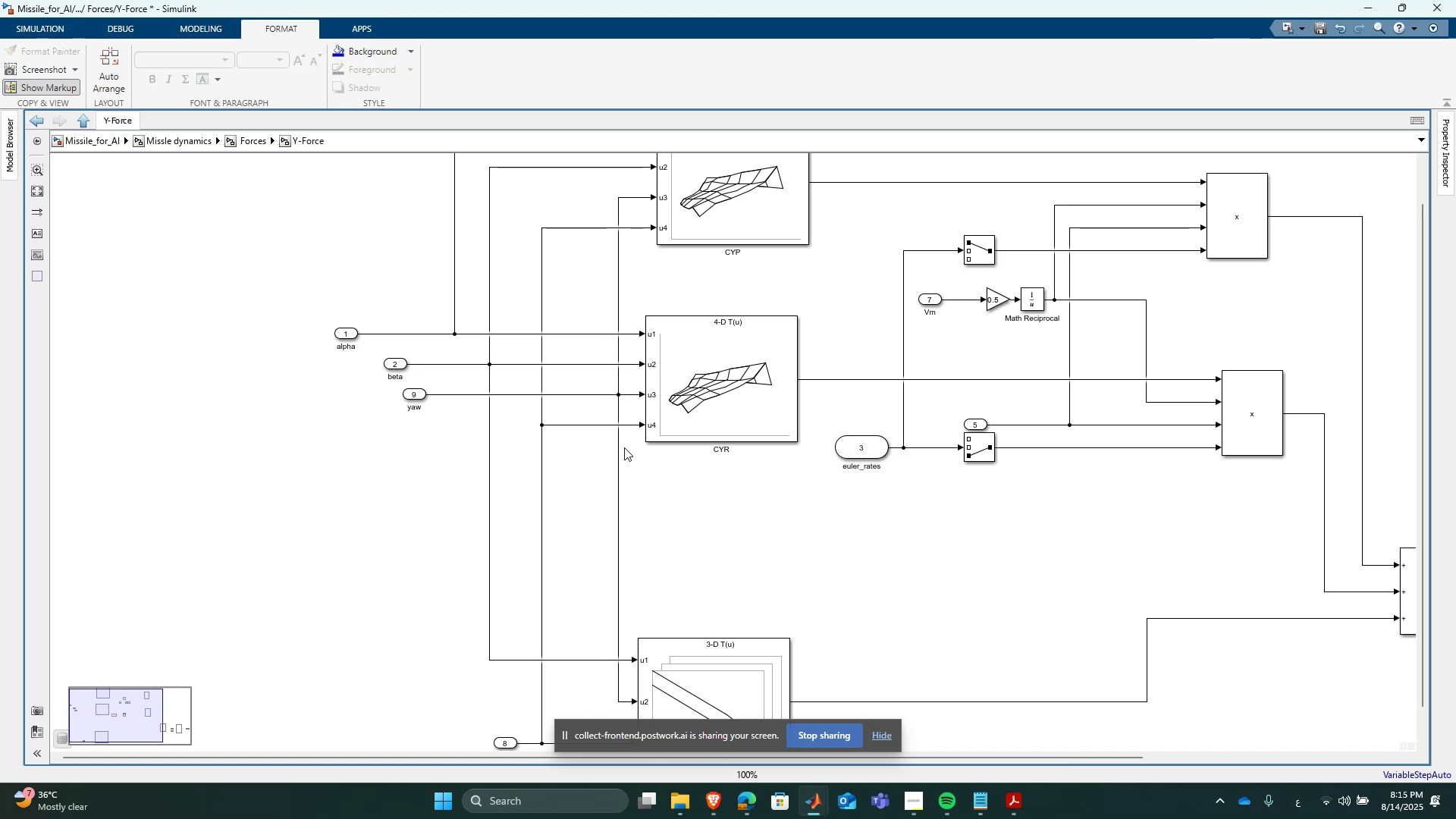 
scroll: coordinate [620, 472], scroll_direction: down, amount: 3.0
 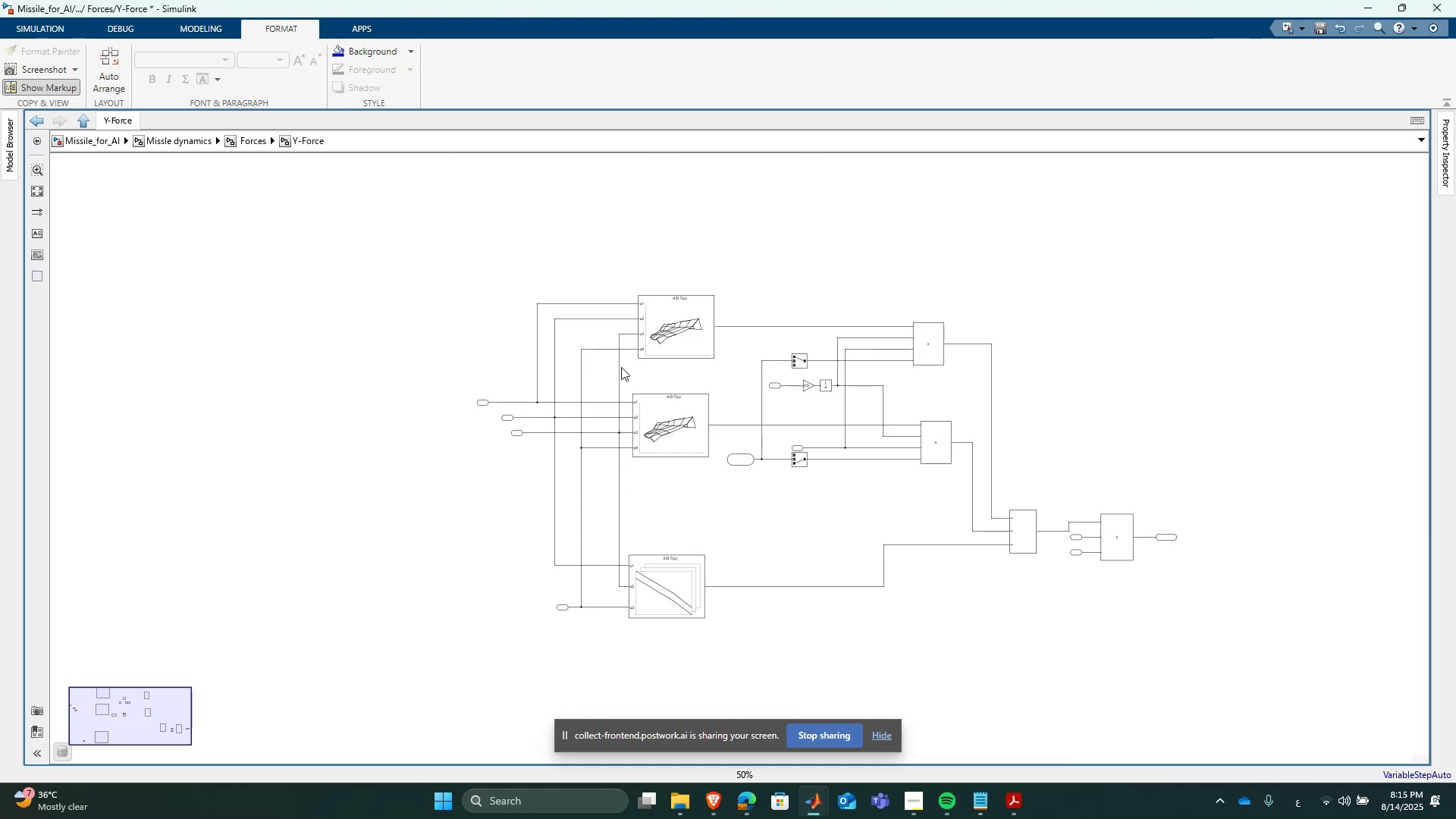 
left_click_drag(start_coordinate=[617, 367], to_coordinate=[607, 367])
 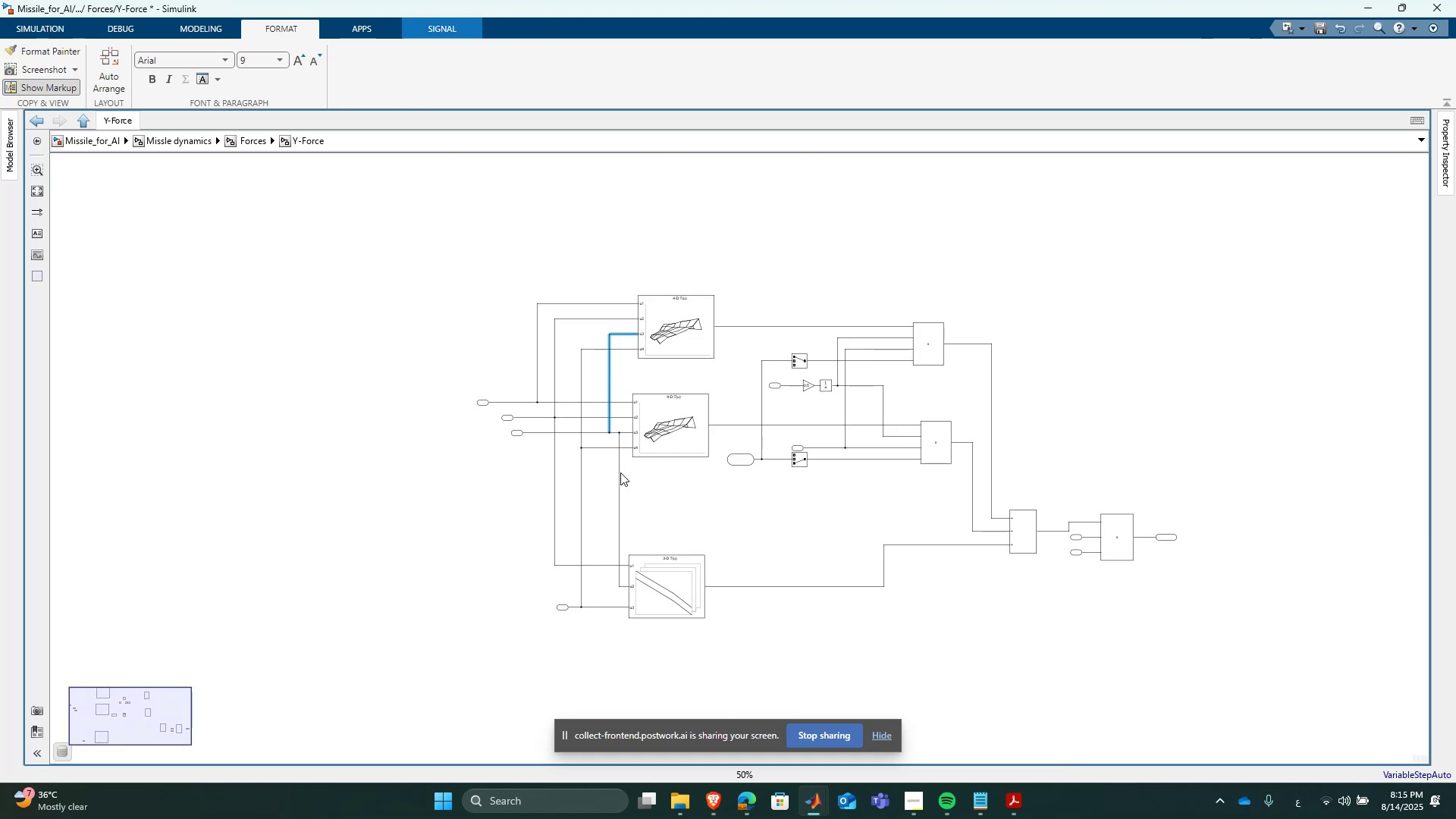 
left_click_drag(start_coordinate=[620, 472], to_coordinate=[610, 472])
 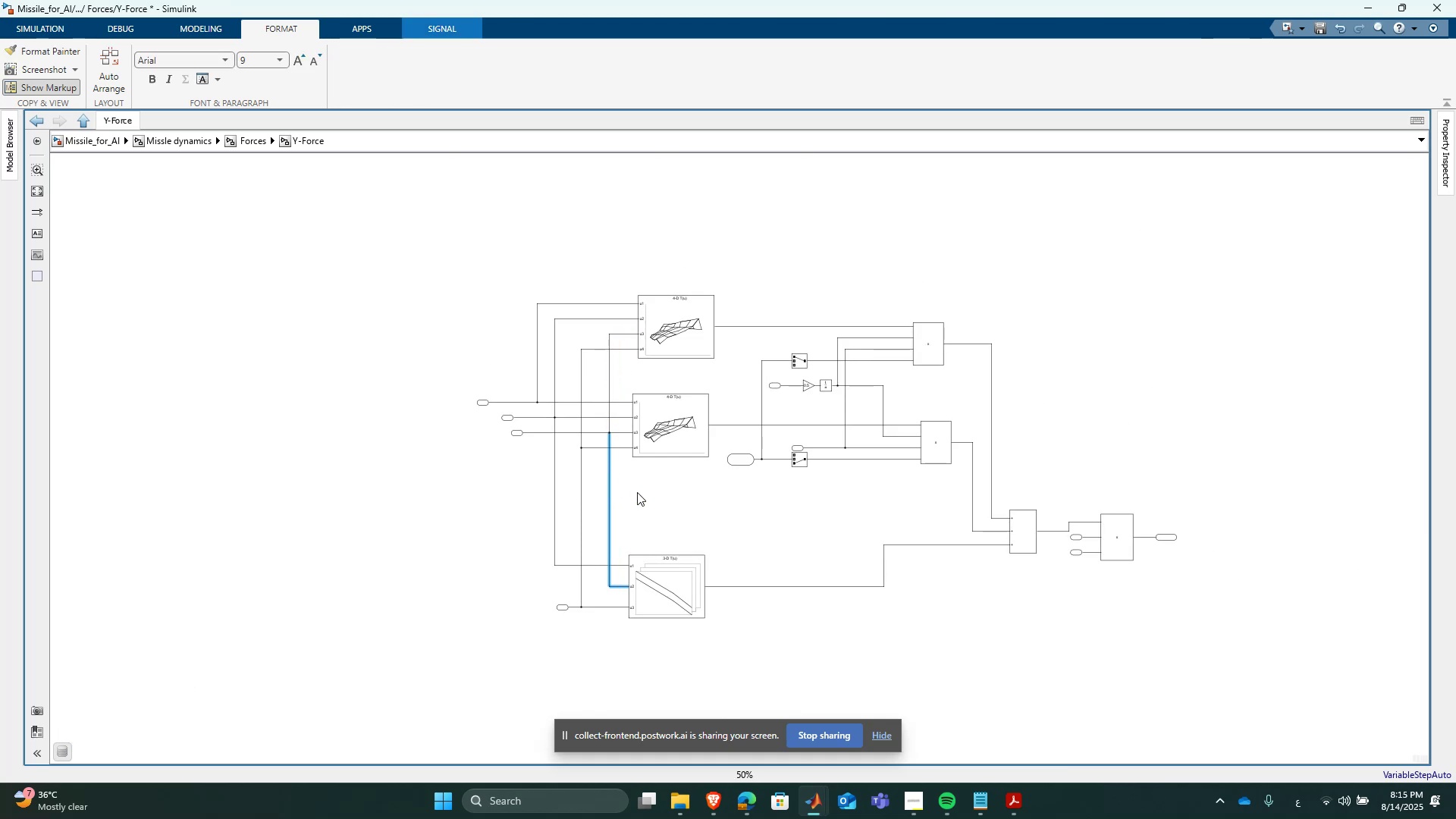 
left_click([637, 492])
 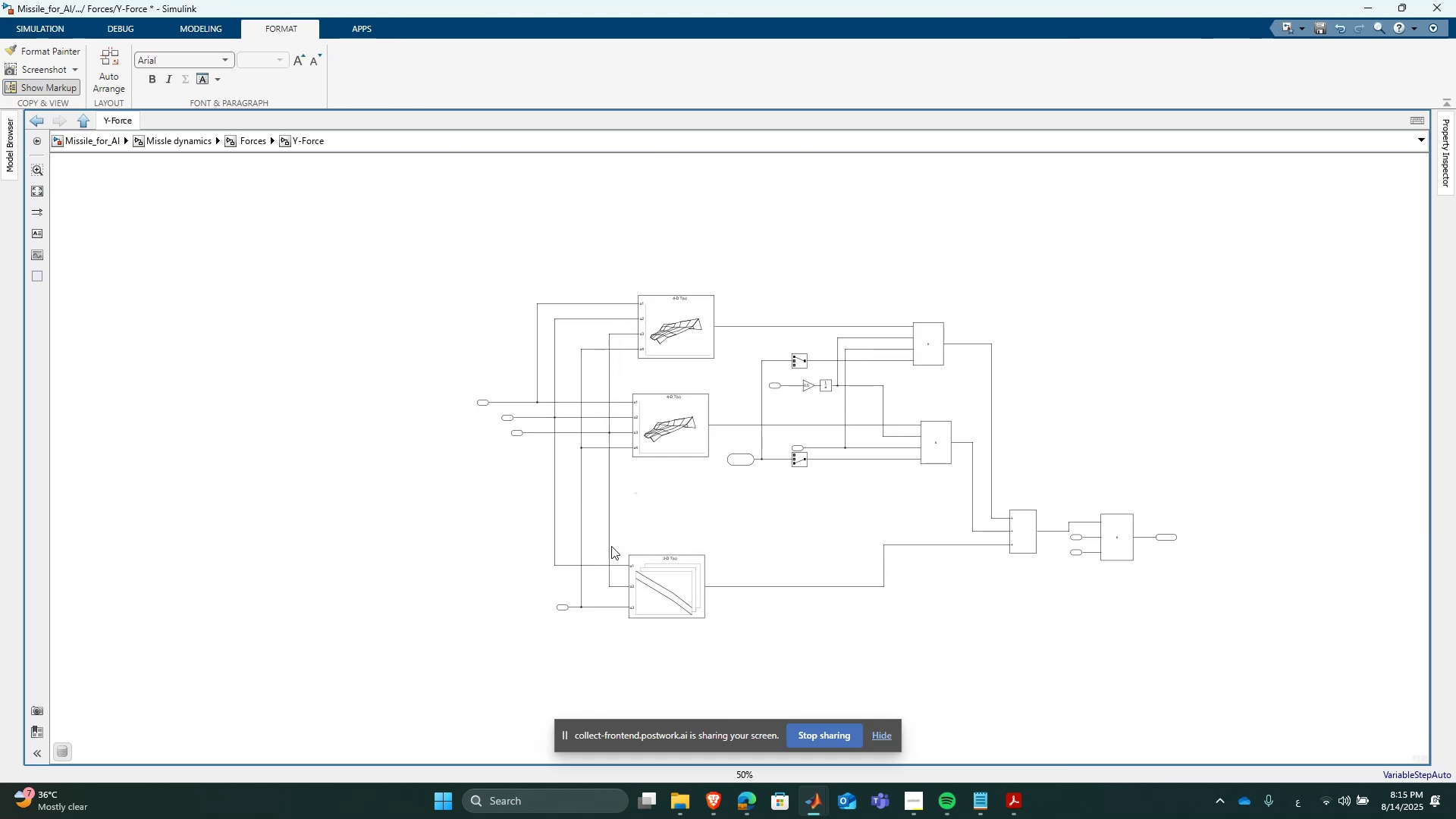 
scroll: coordinate [847, 431], scroll_direction: up, amount: 7.0
 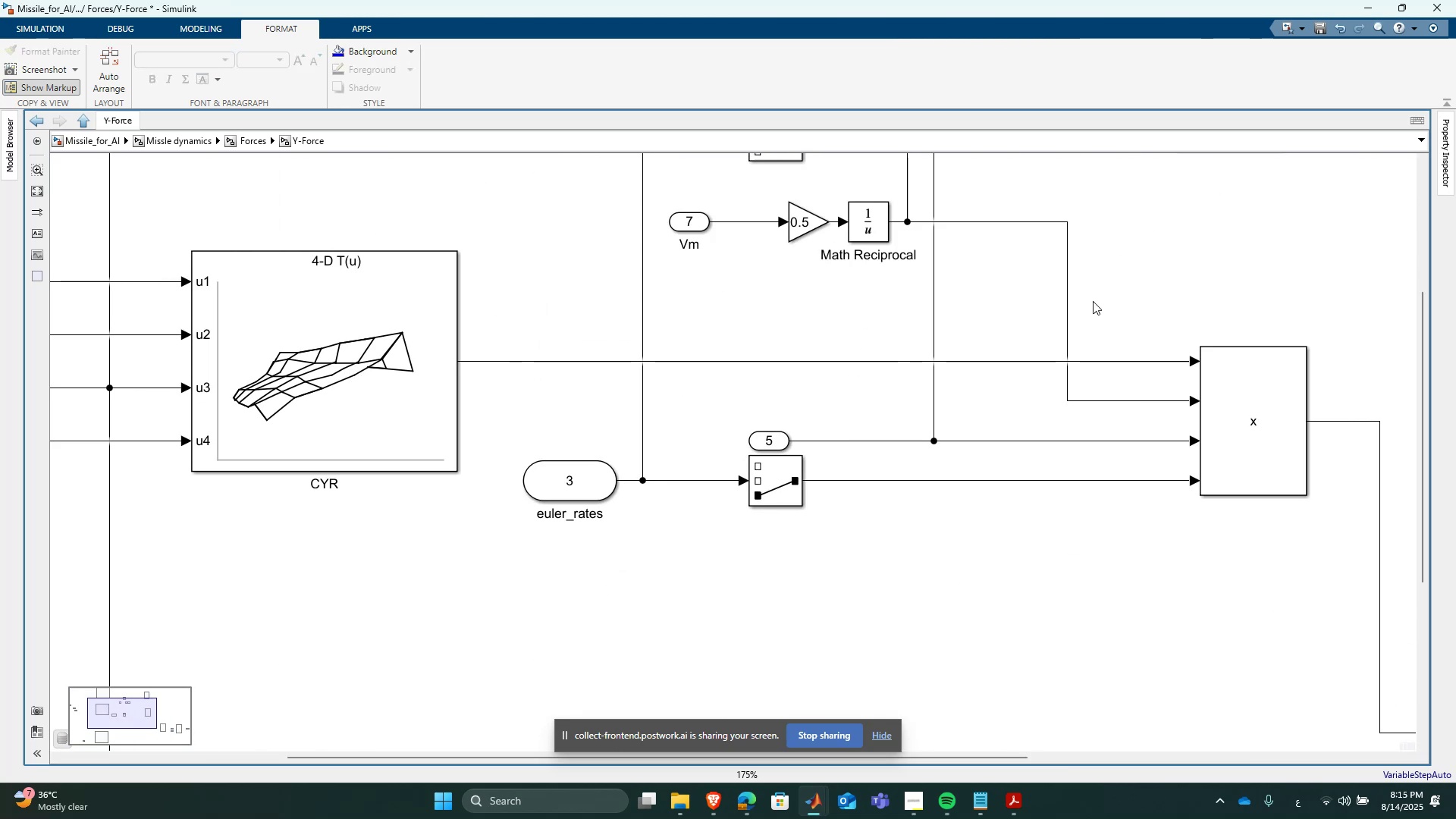 
scroll: coordinate [927, 392], scroll_direction: down, amount: 3.0
 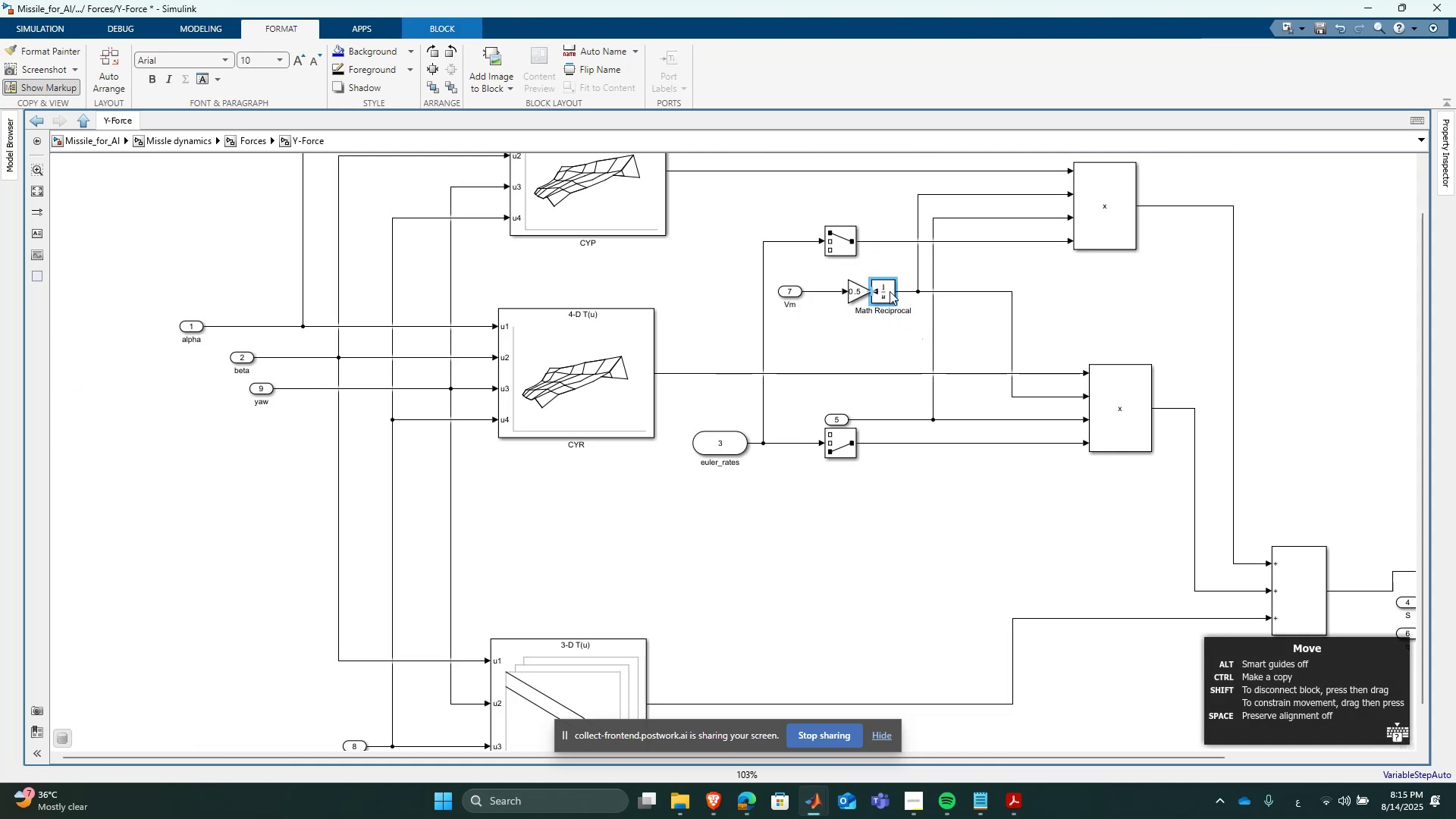 
left_click_drag(start_coordinate=[862, 289], to_coordinate=[852, 289])
 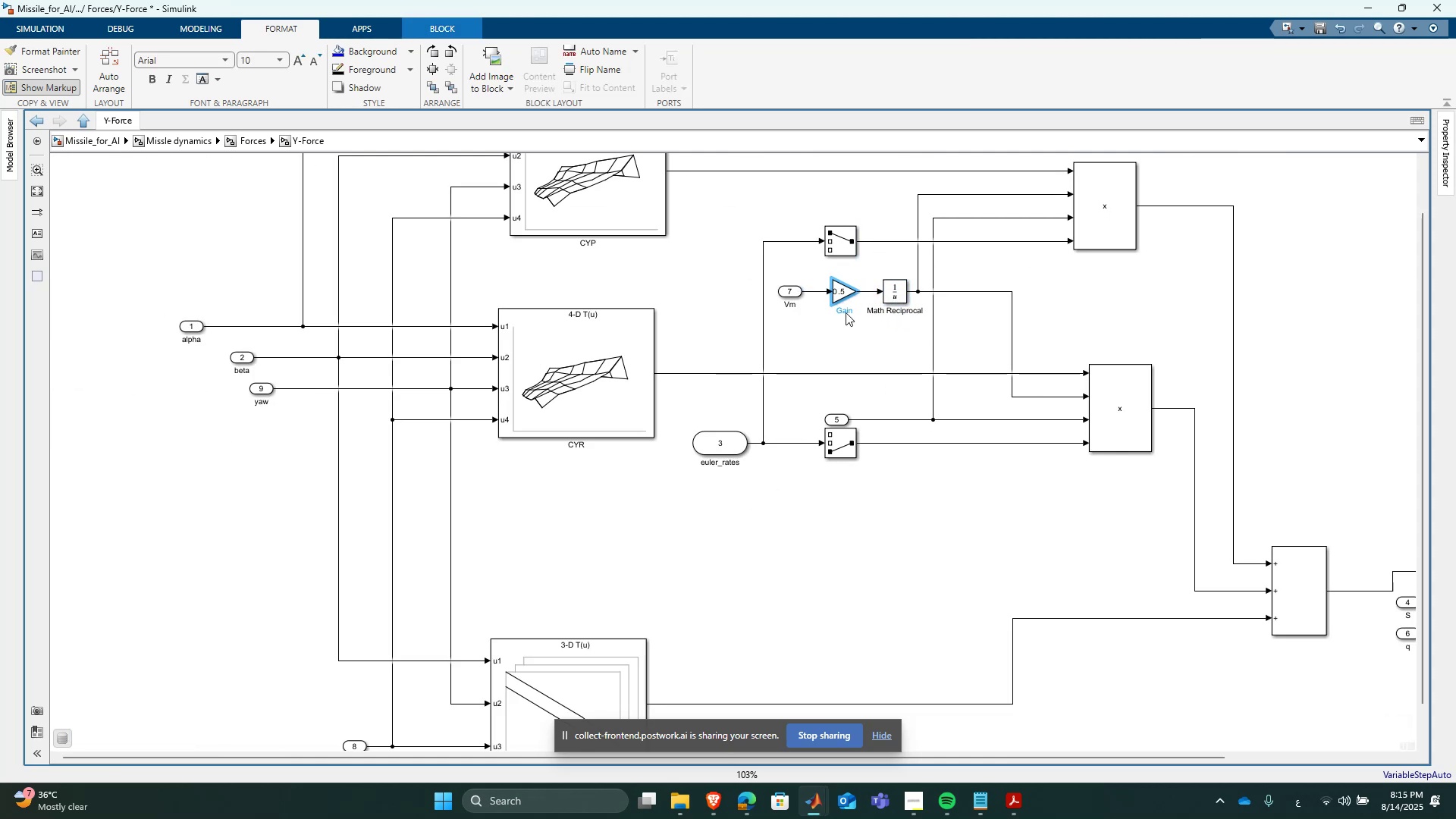 
scroll: coordinate [841, 324], scroll_direction: down, amount: 3.0
 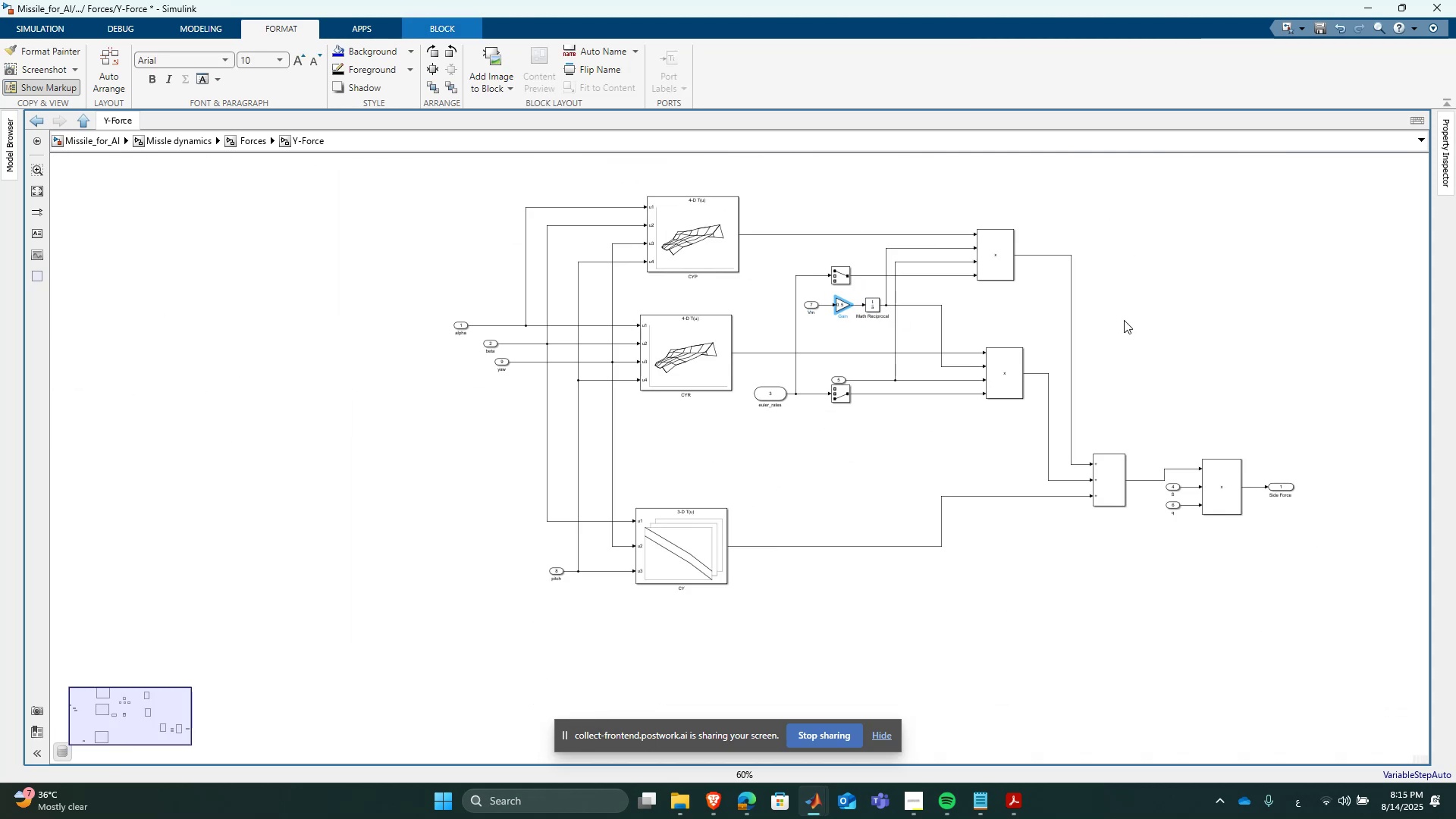 
left_click([1124, 320])
 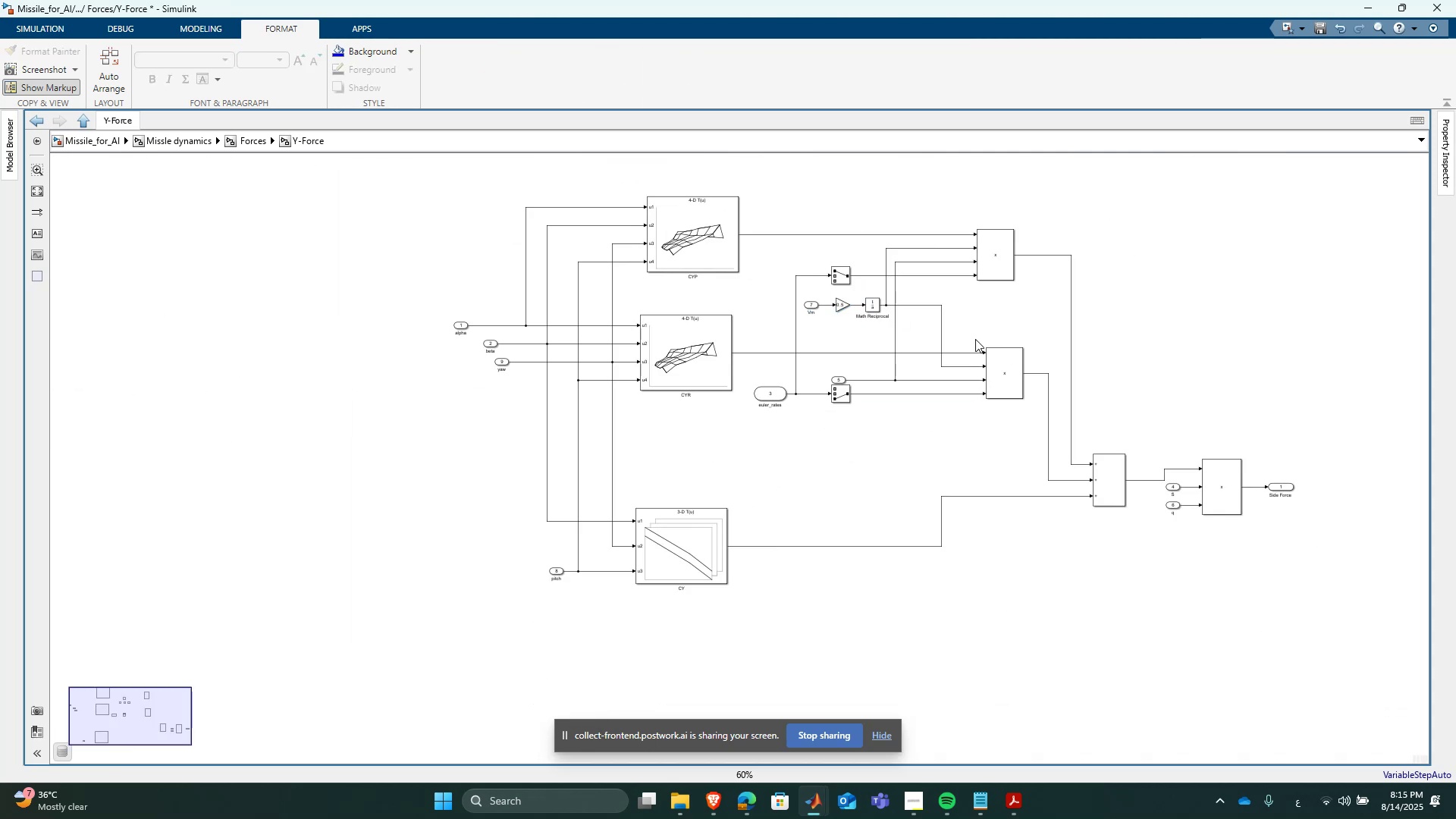 
scroll: coordinate [962, 330], scroll_direction: up, amount: 4.0
 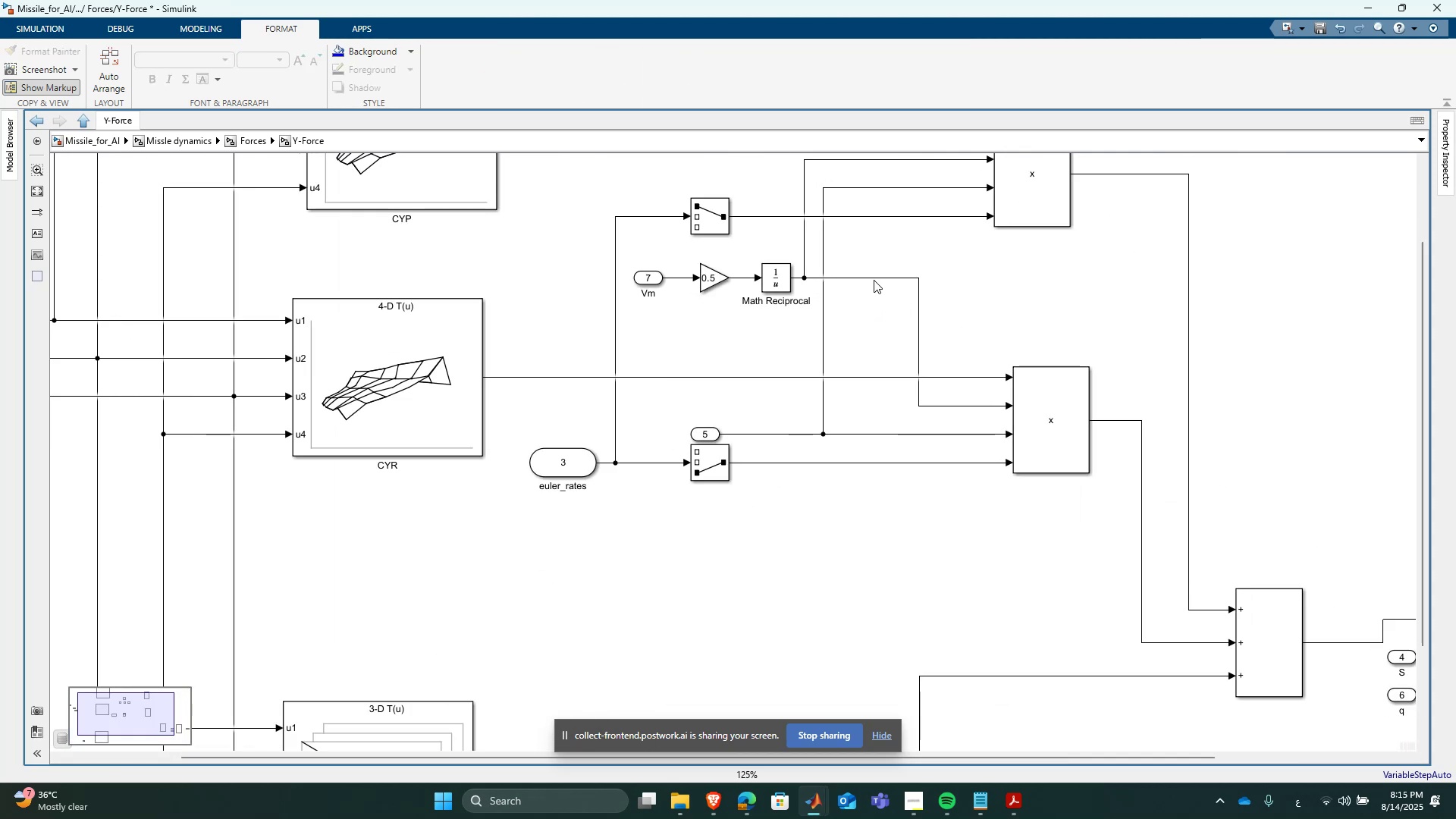 
left_click_drag(start_coordinate=[874, 280], to_coordinate=[895, 280])
 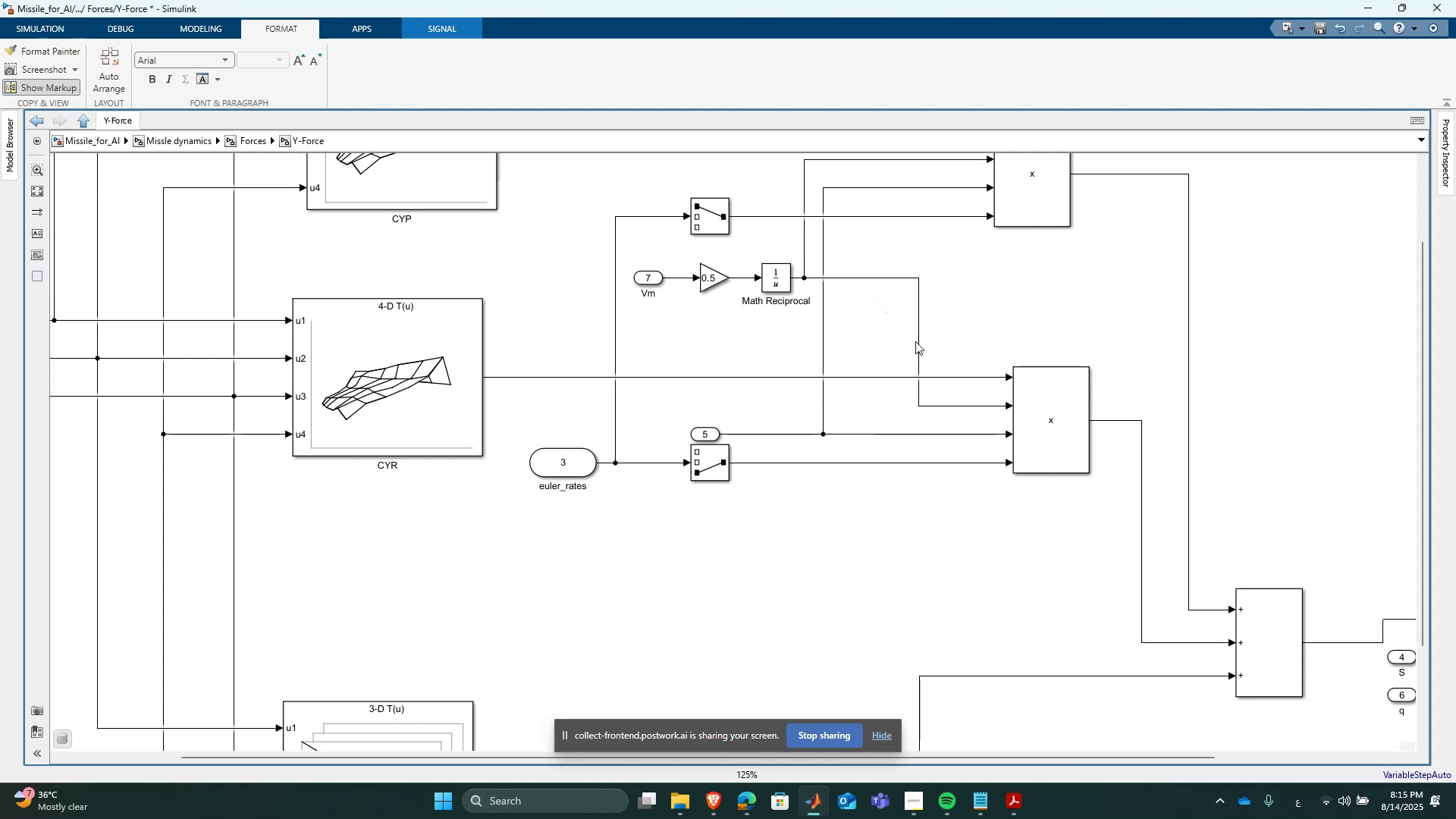 
double_click([917, 341])
 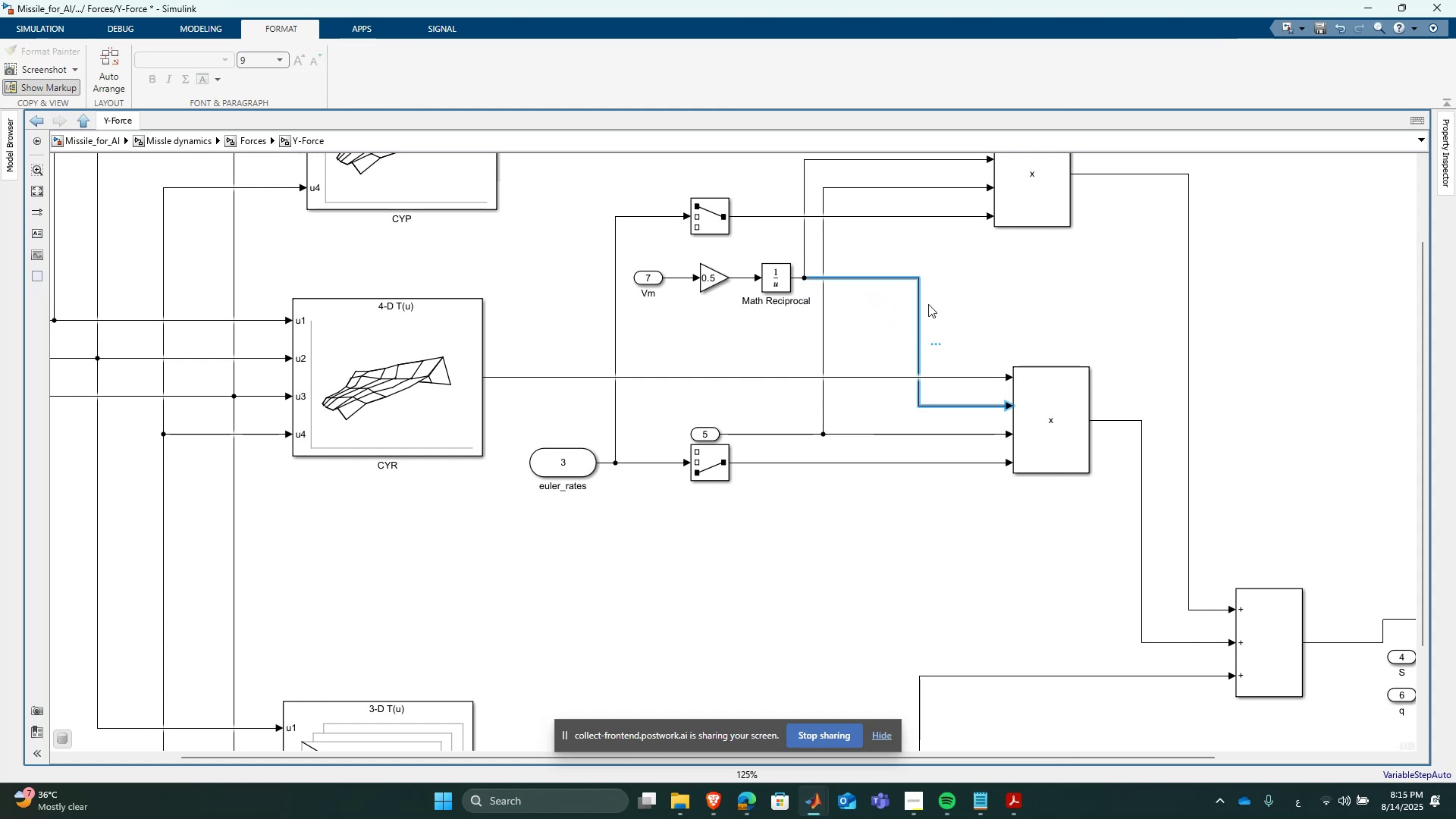 
scroll: coordinate [948, 344], scroll_direction: down, amount: 4.0
 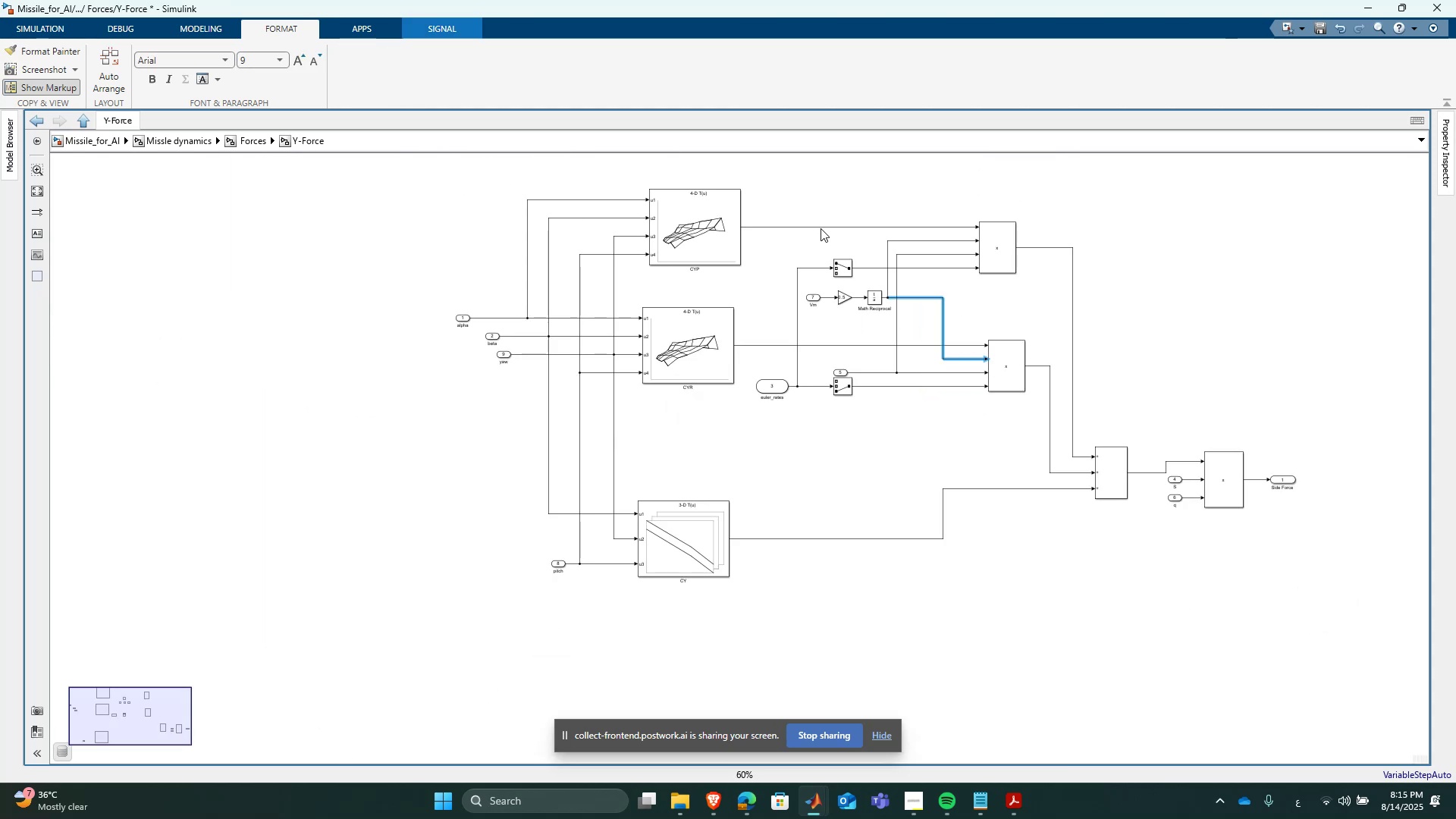 
left_click([821, 228])
 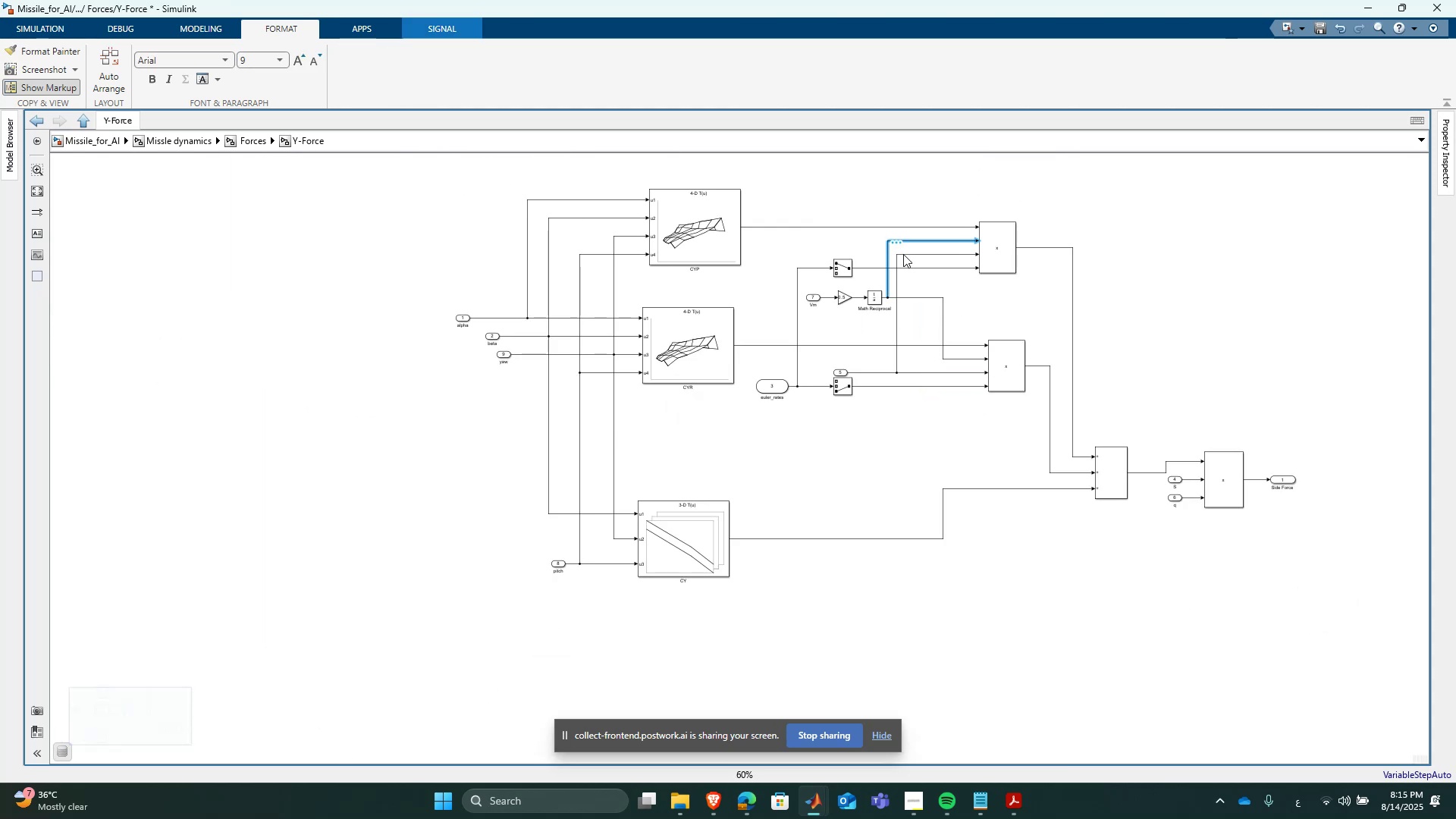 
left_click([937, 288])
 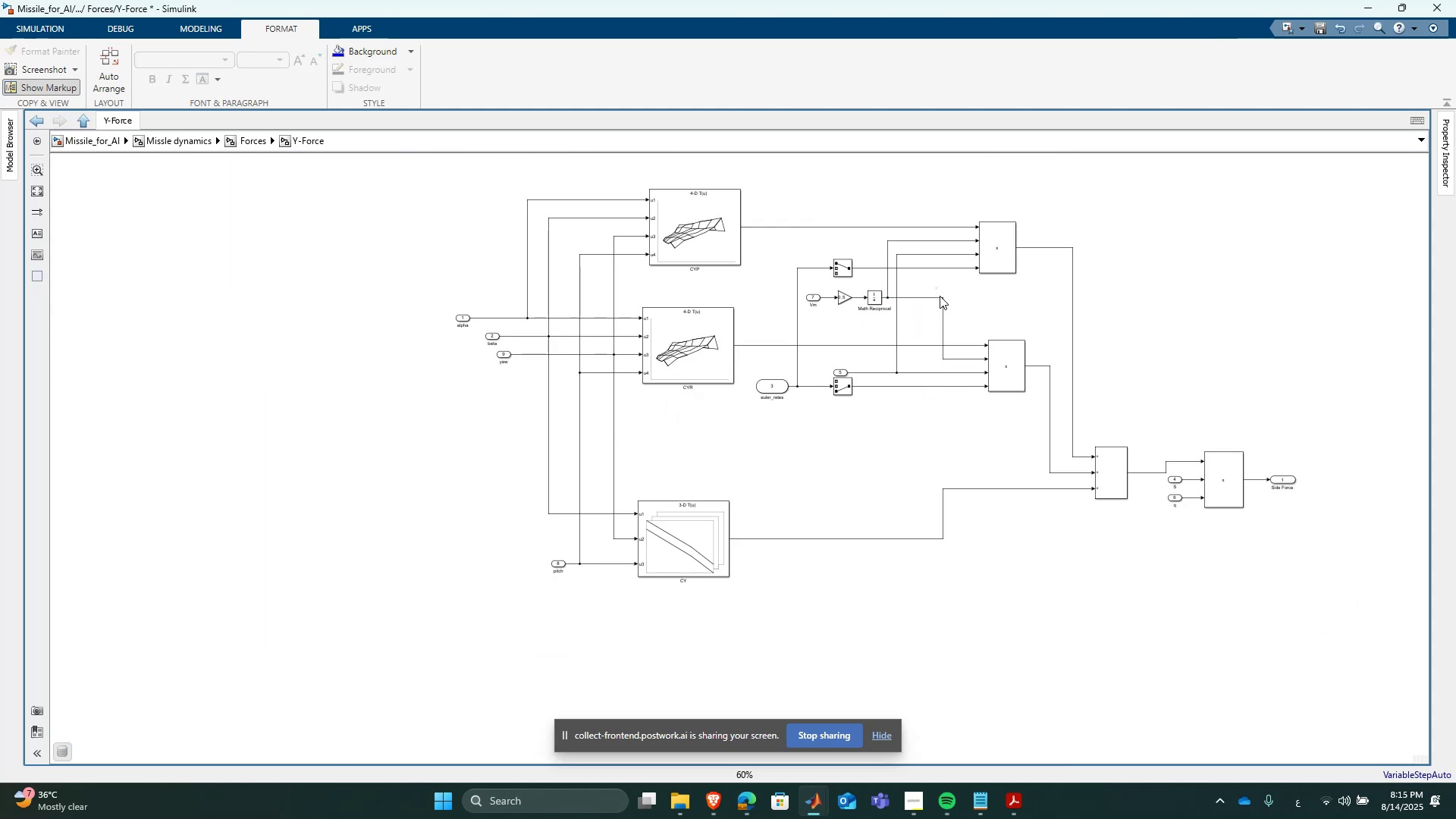 
scroll: coordinate [1006, 406], scroll_direction: up, amount: 4.0
 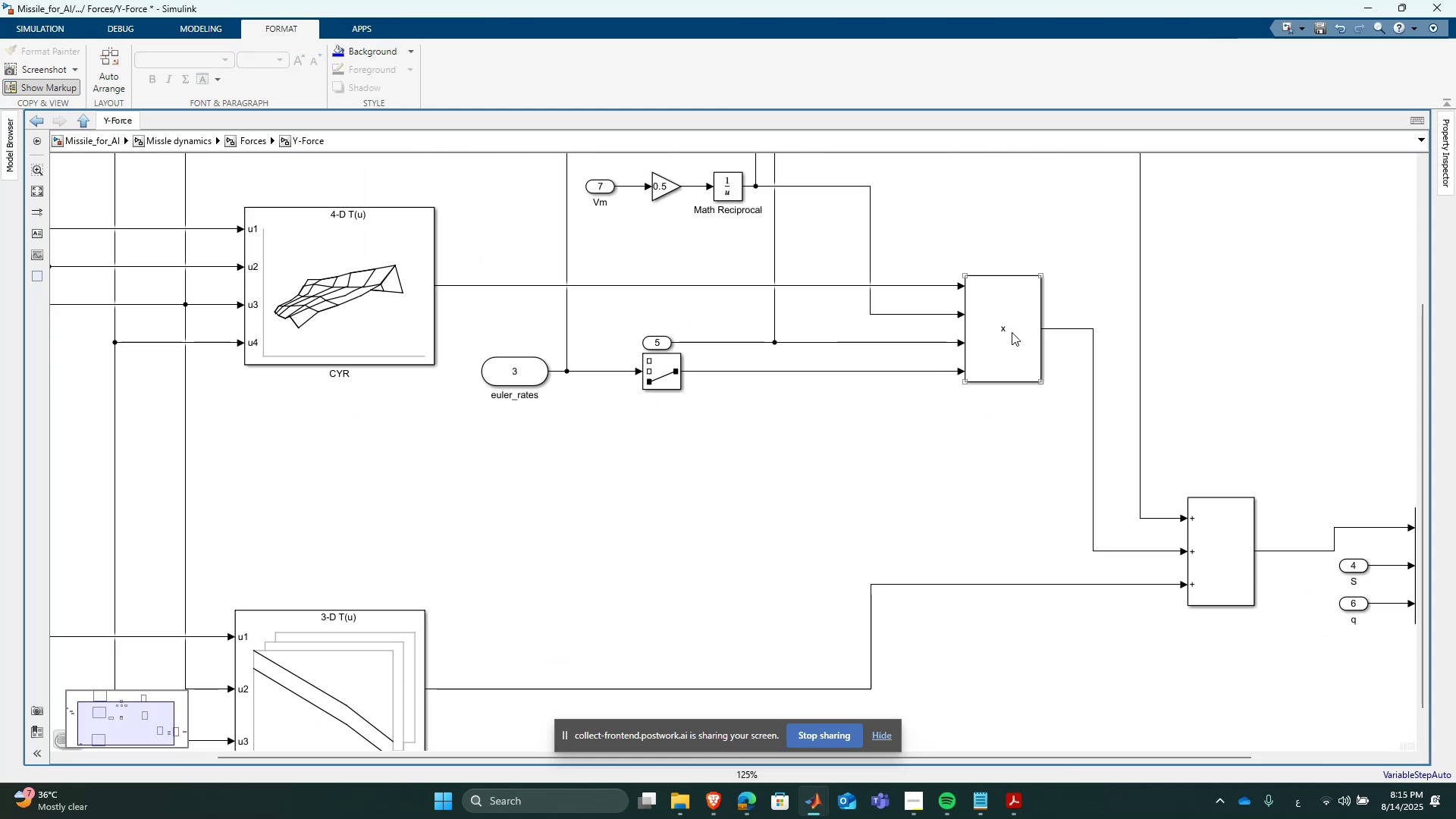 
scroll: coordinate [1059, 330], scroll_direction: down, amount: 5.0
 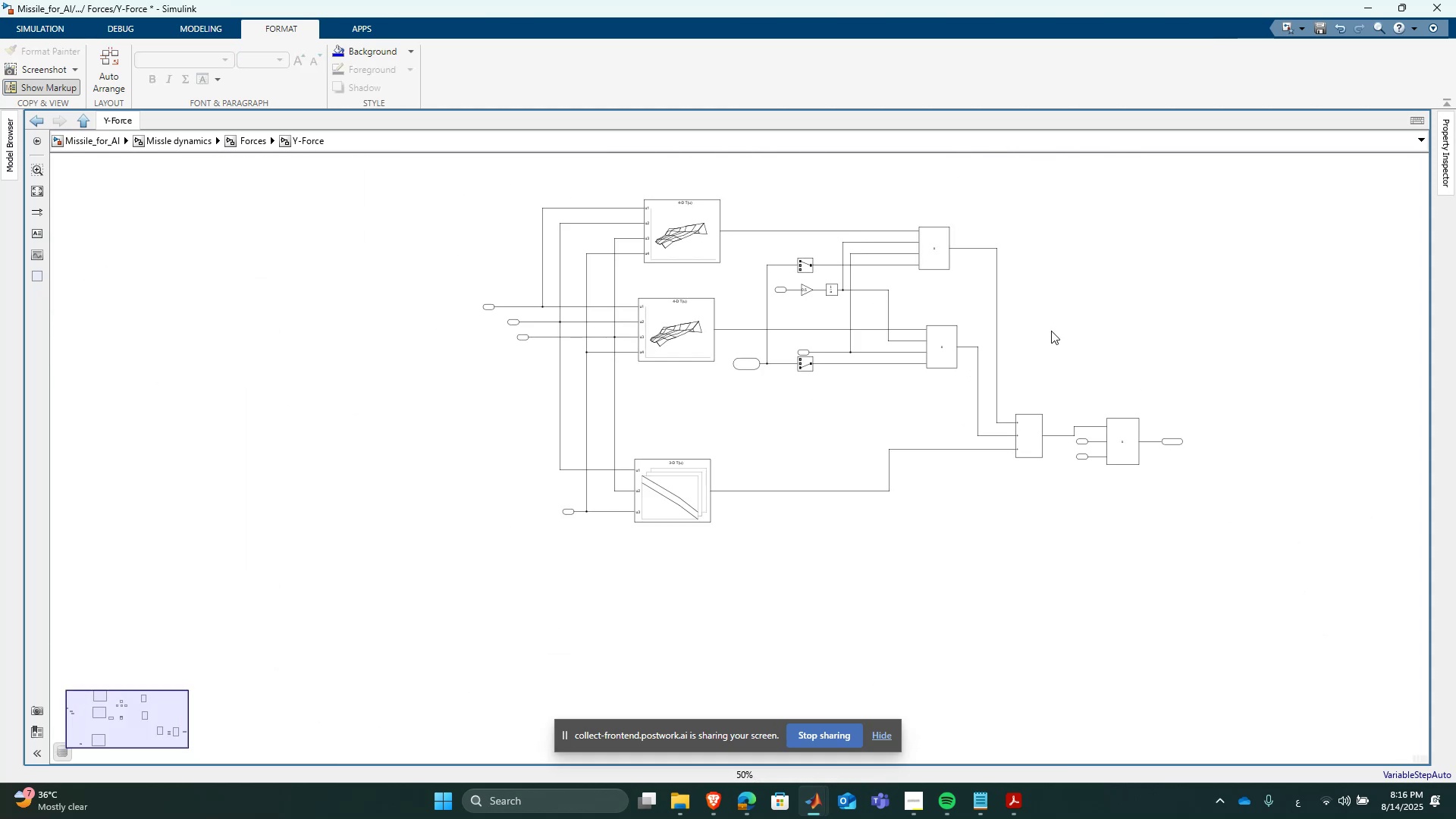 
scroll: coordinate [863, 362], scroll_direction: none, amount: 0.0
 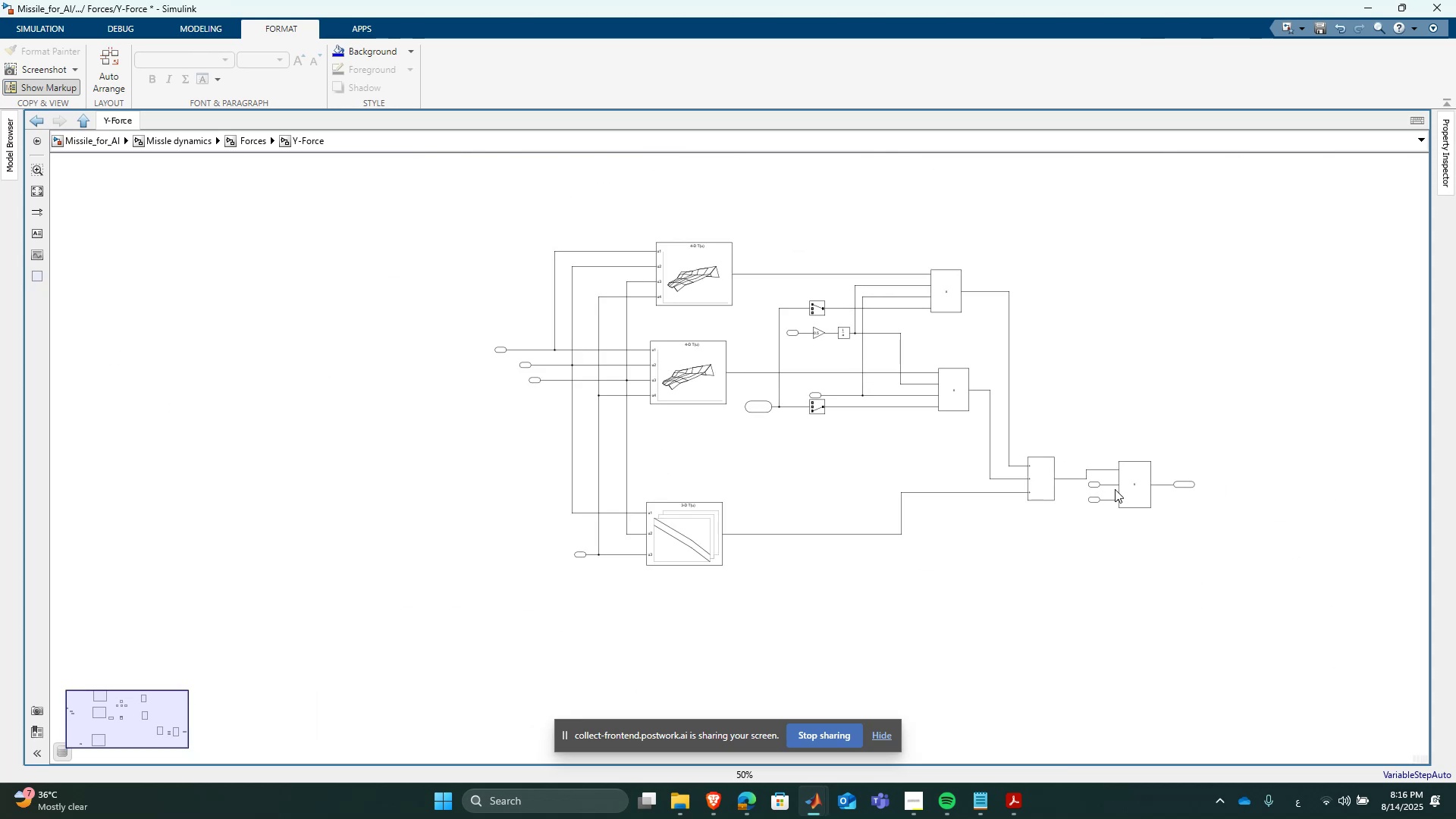 
left_click_drag(start_coordinate=[1125, 485], to_coordinate=[1135, 494])
 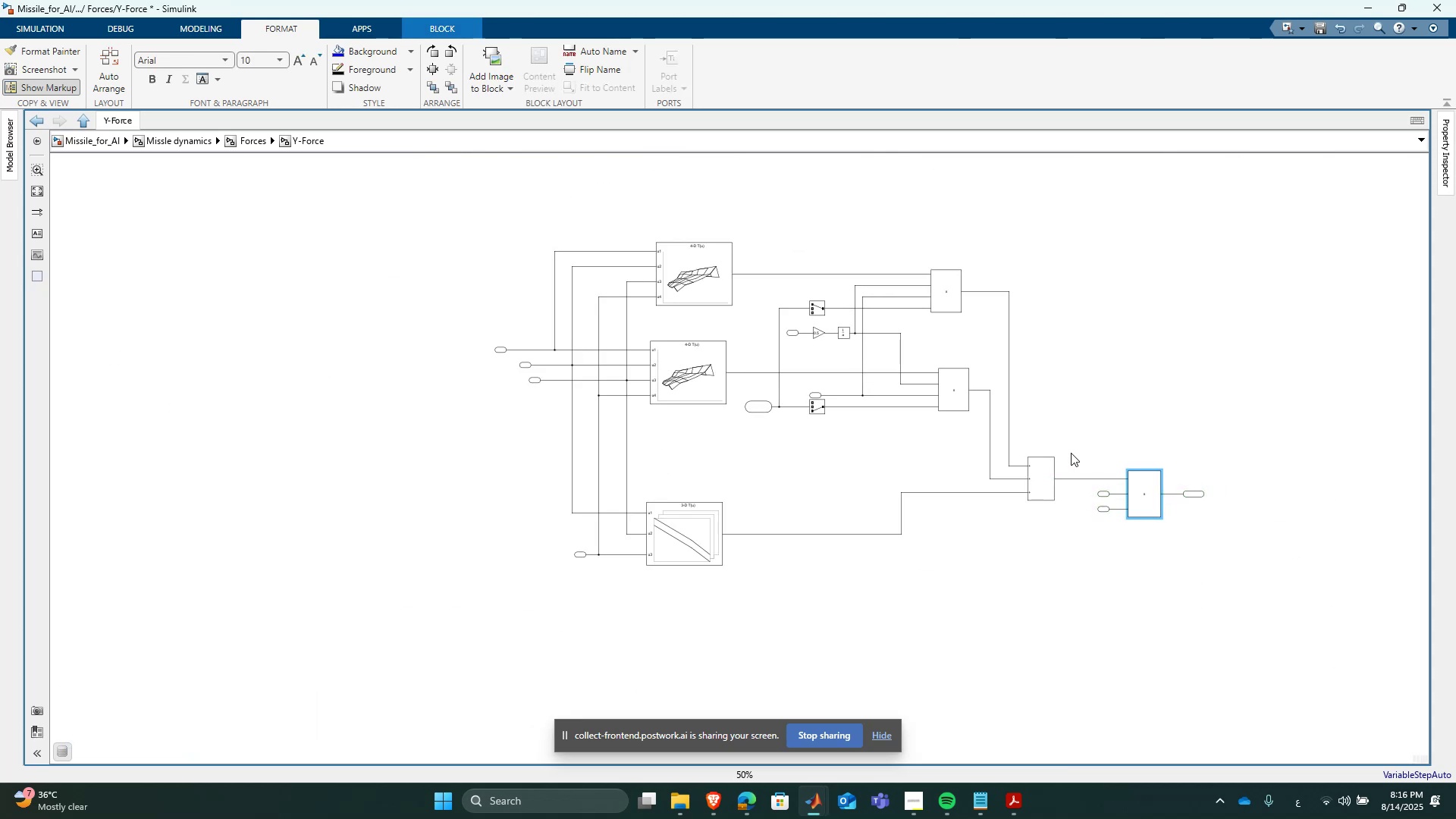 
scroll: coordinate [1071, 453], scroll_direction: up, amount: 1.0
 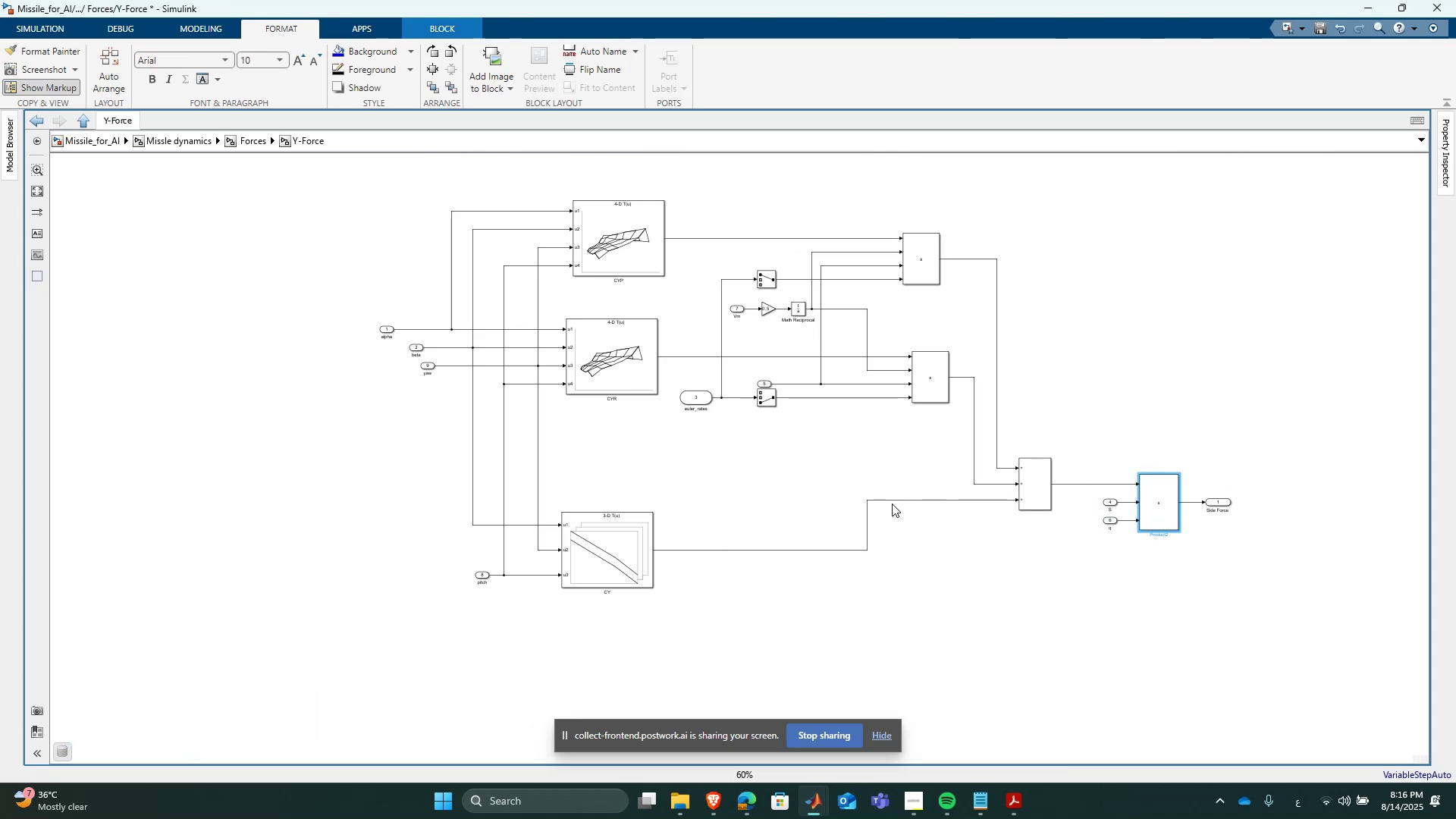 
left_click_drag(start_coordinate=[892, 501], to_coordinate=[896, 554])
 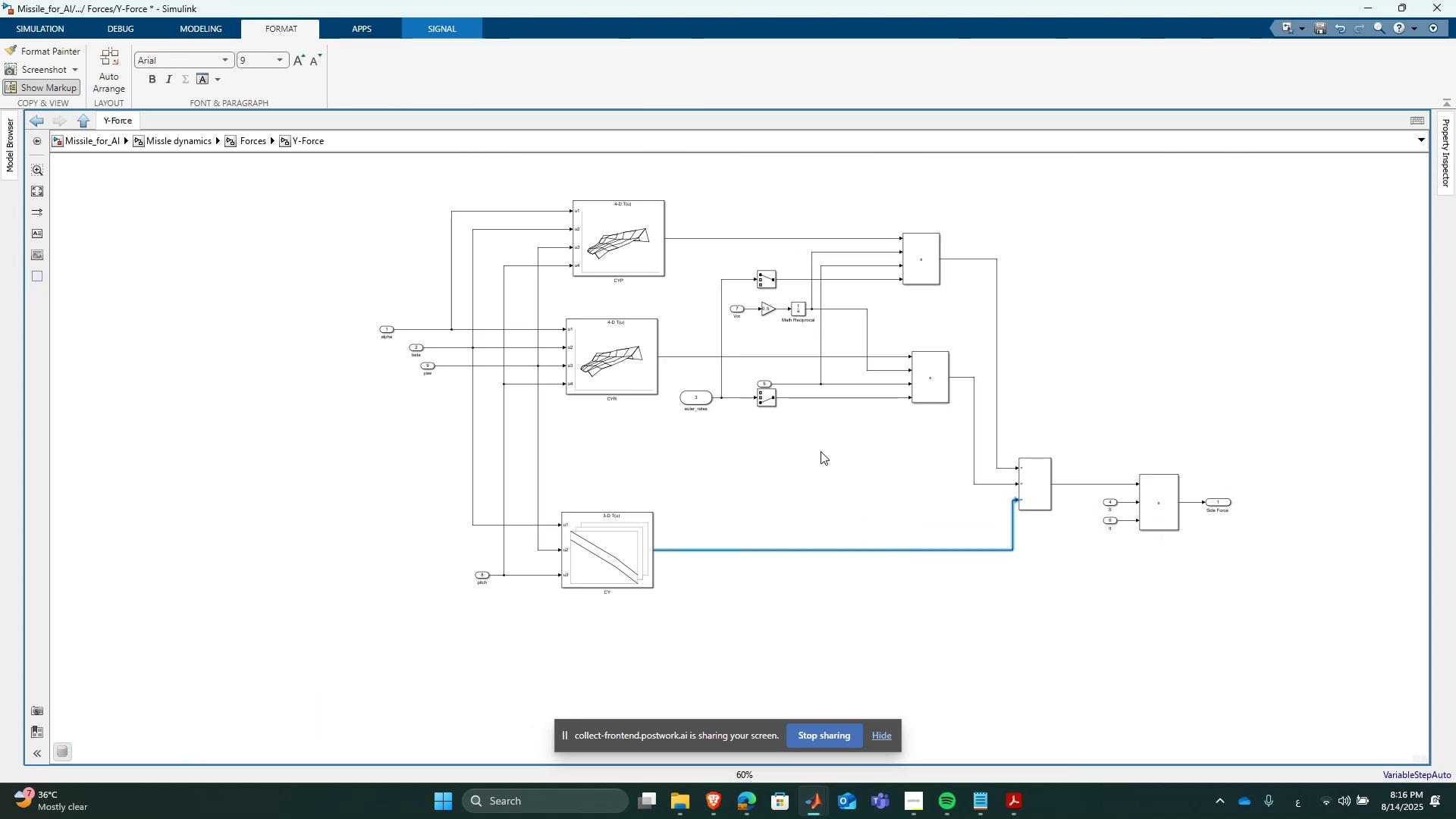 
left_click([817, 449])
 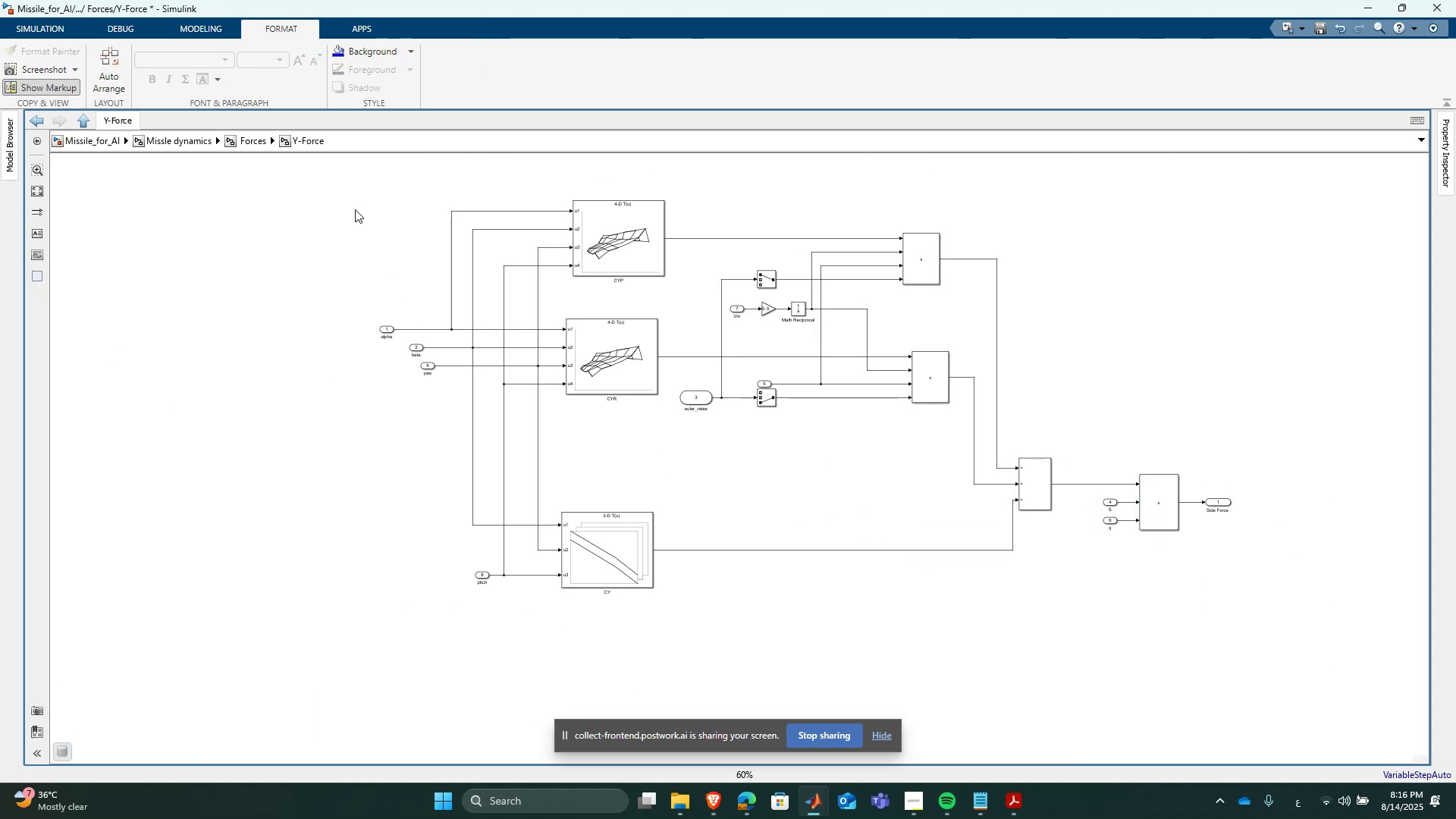 
scroll: coordinate [379, 322], scroll_direction: down, amount: 3.0
 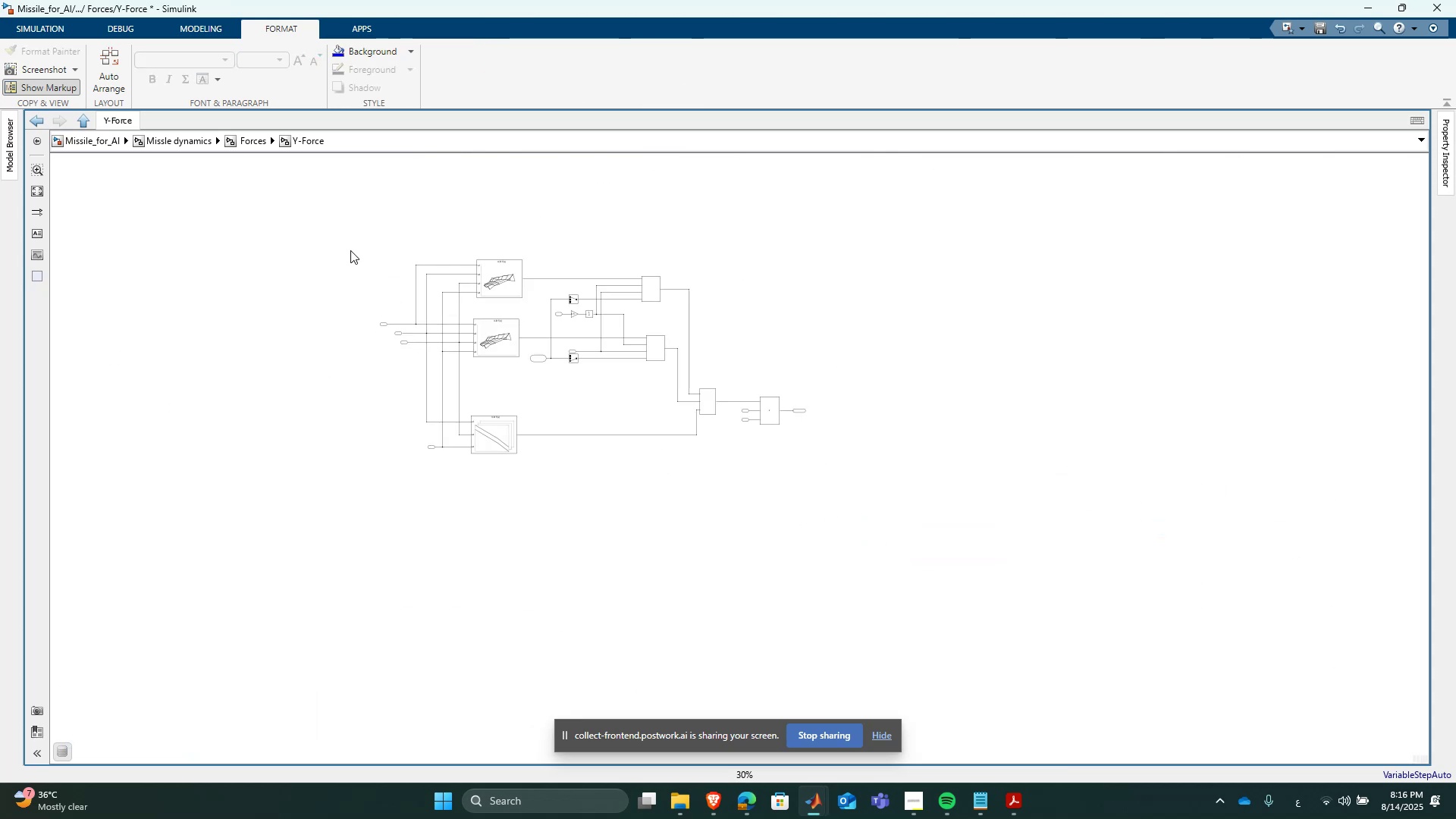 
left_click_drag(start_coordinate=[353, 243], to_coordinate=[826, 488])
 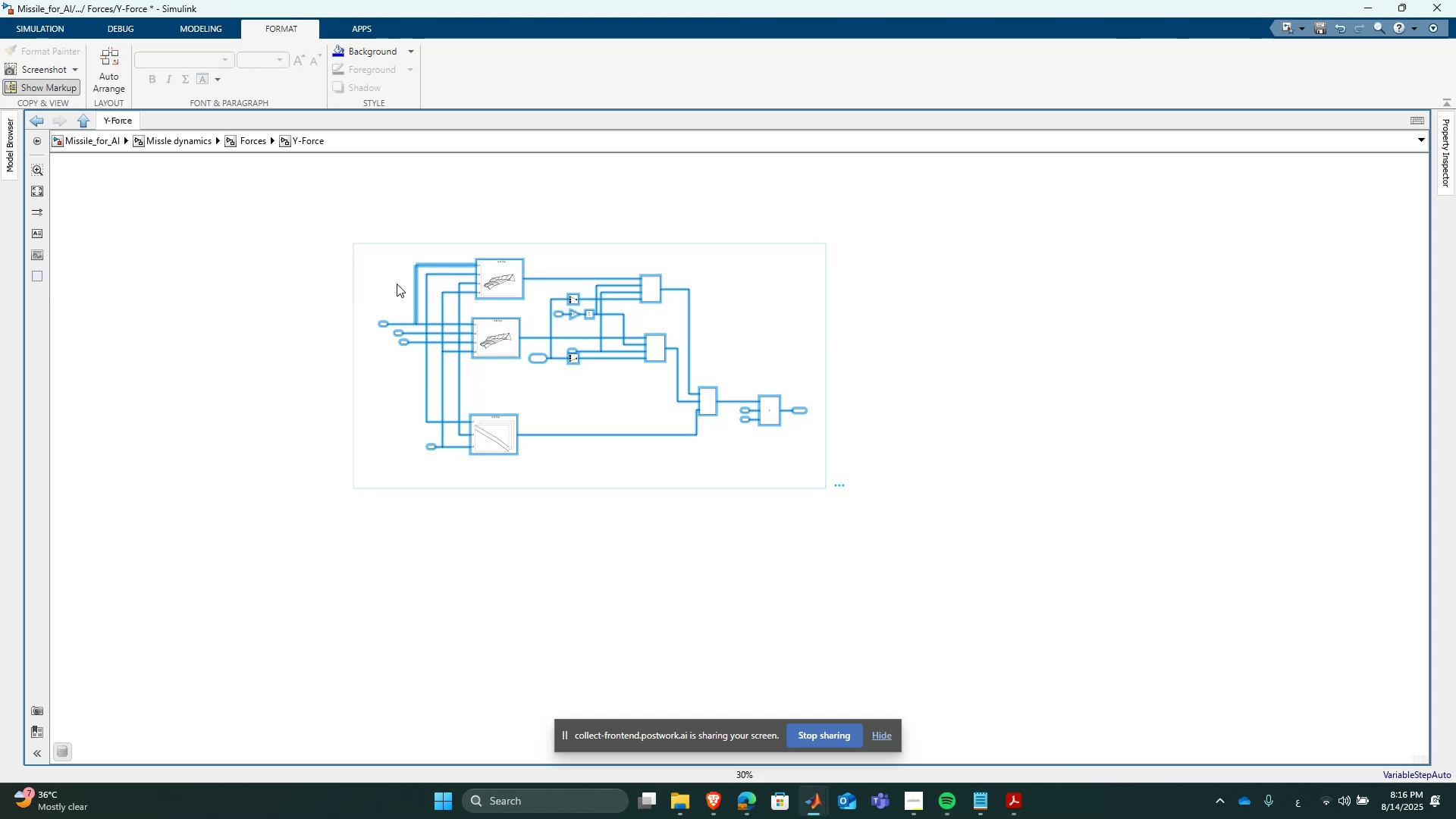 
scroll: coordinate [397, 284], scroll_direction: up, amount: 1.0
 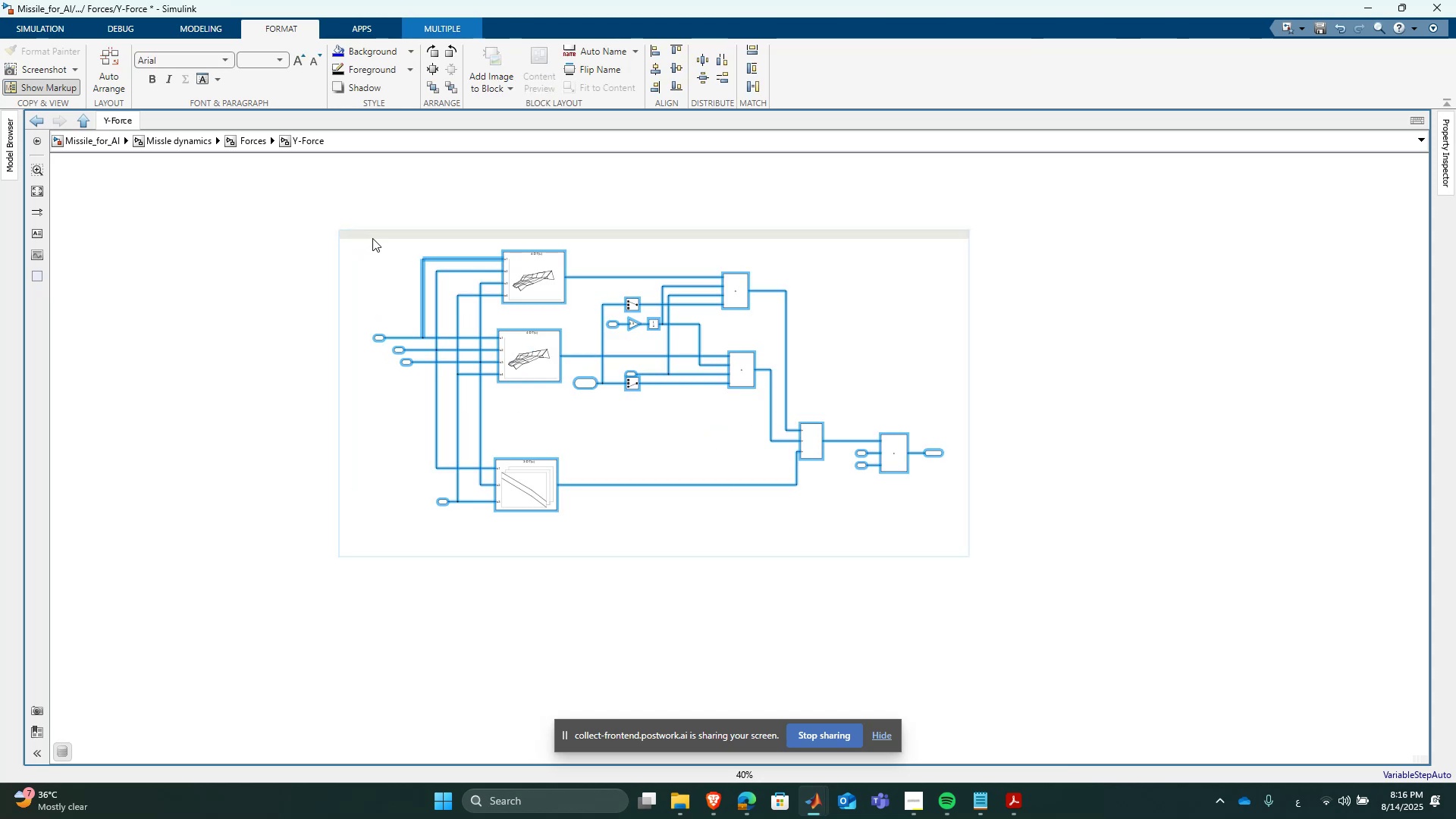 
left_click([372, 237])
 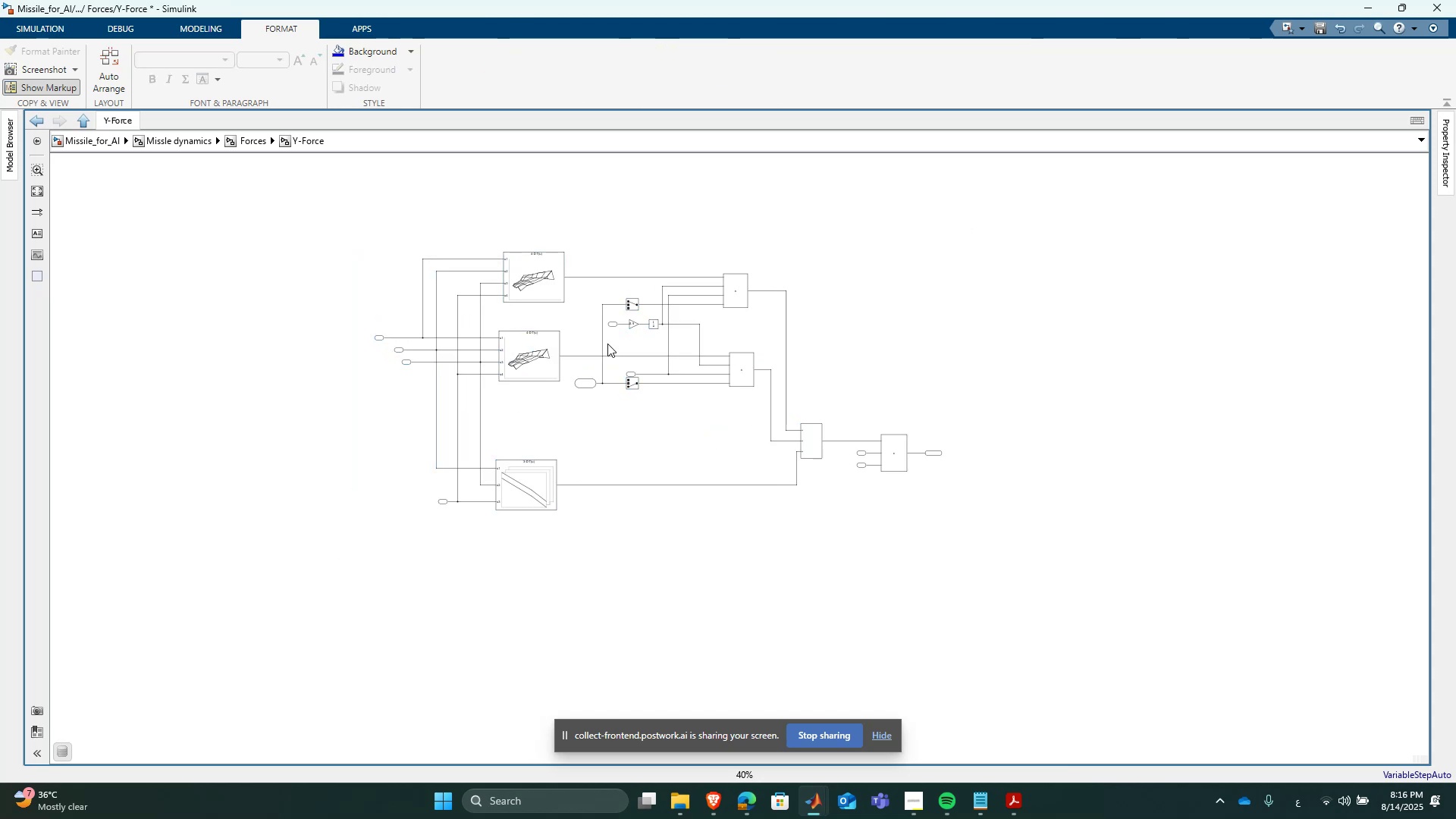 
left_click([1014, 369])
 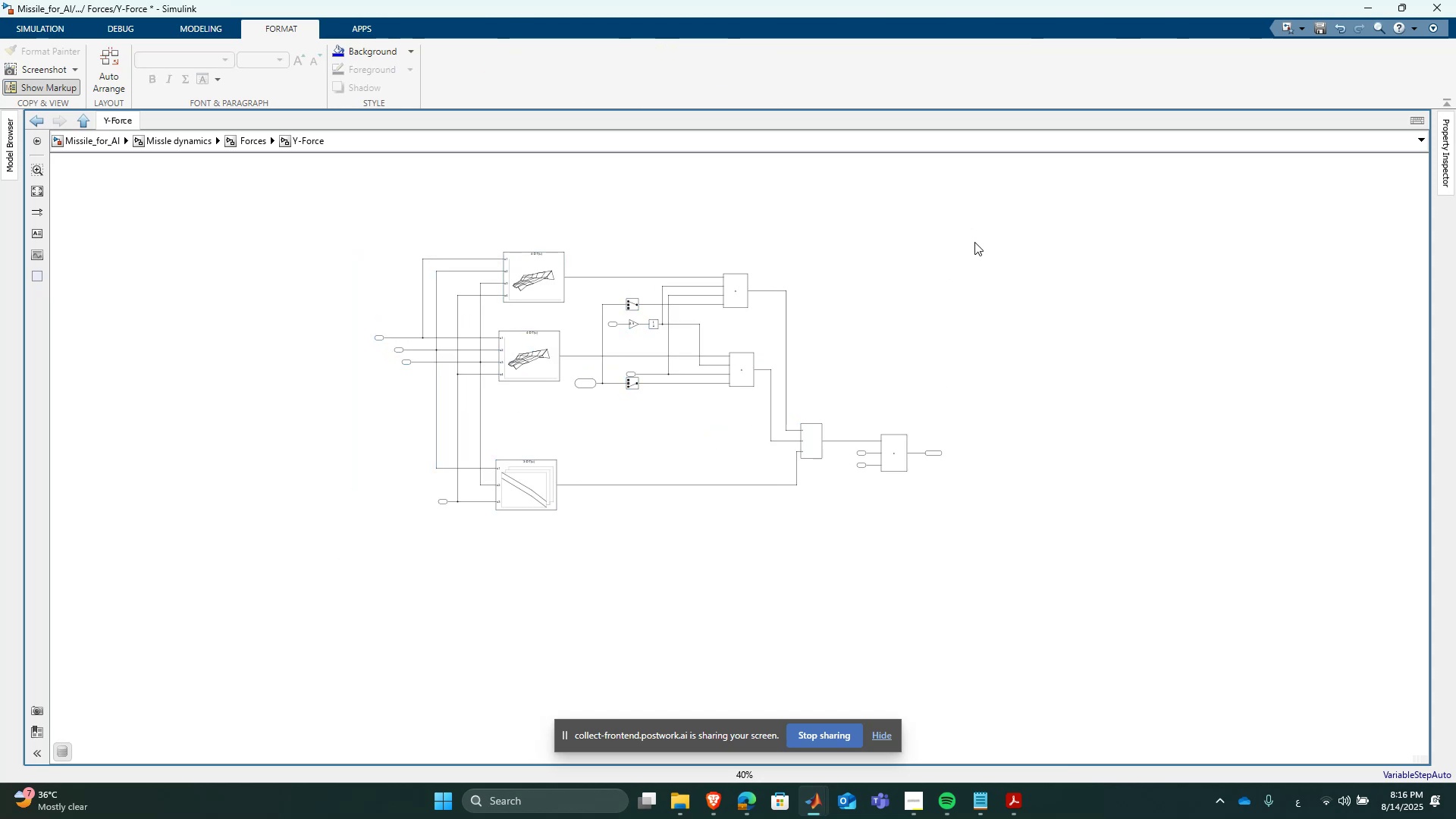 
left_click_drag(start_coordinate=[966, 234], to_coordinate=[354, 533])
 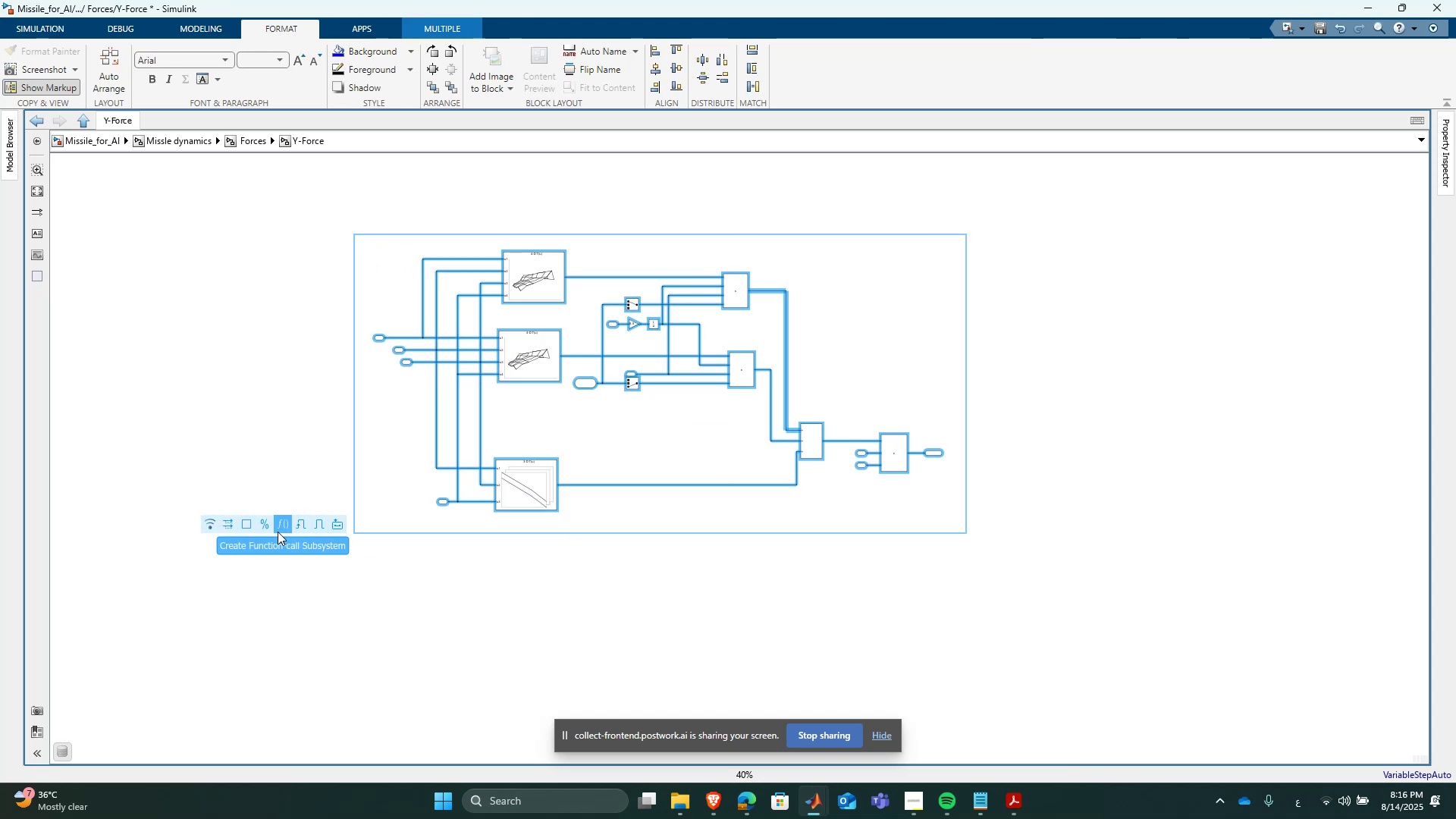 
left_click([246, 527])
 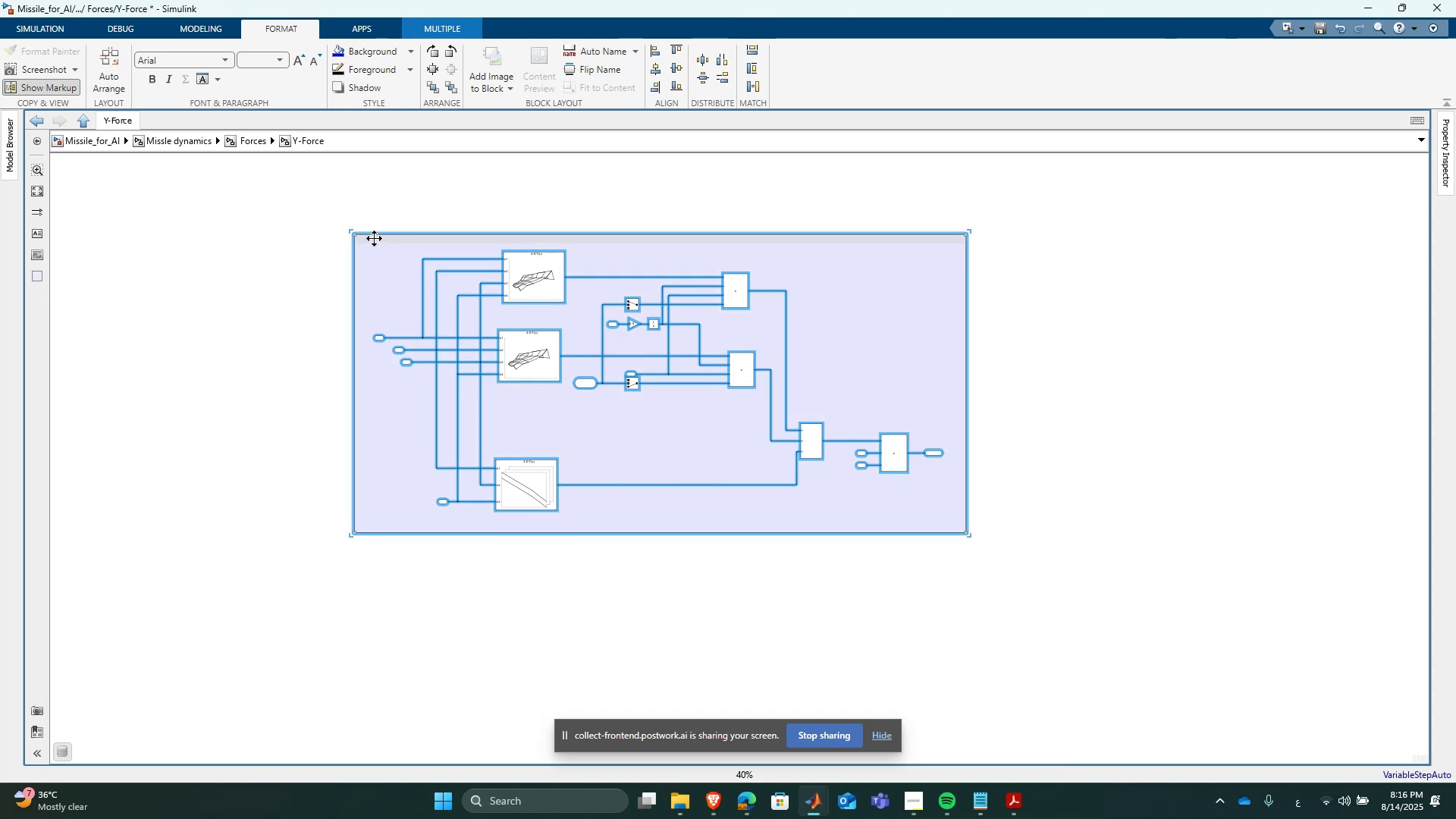 
scroll: coordinate [371, 237], scroll_direction: up, amount: 2.0
 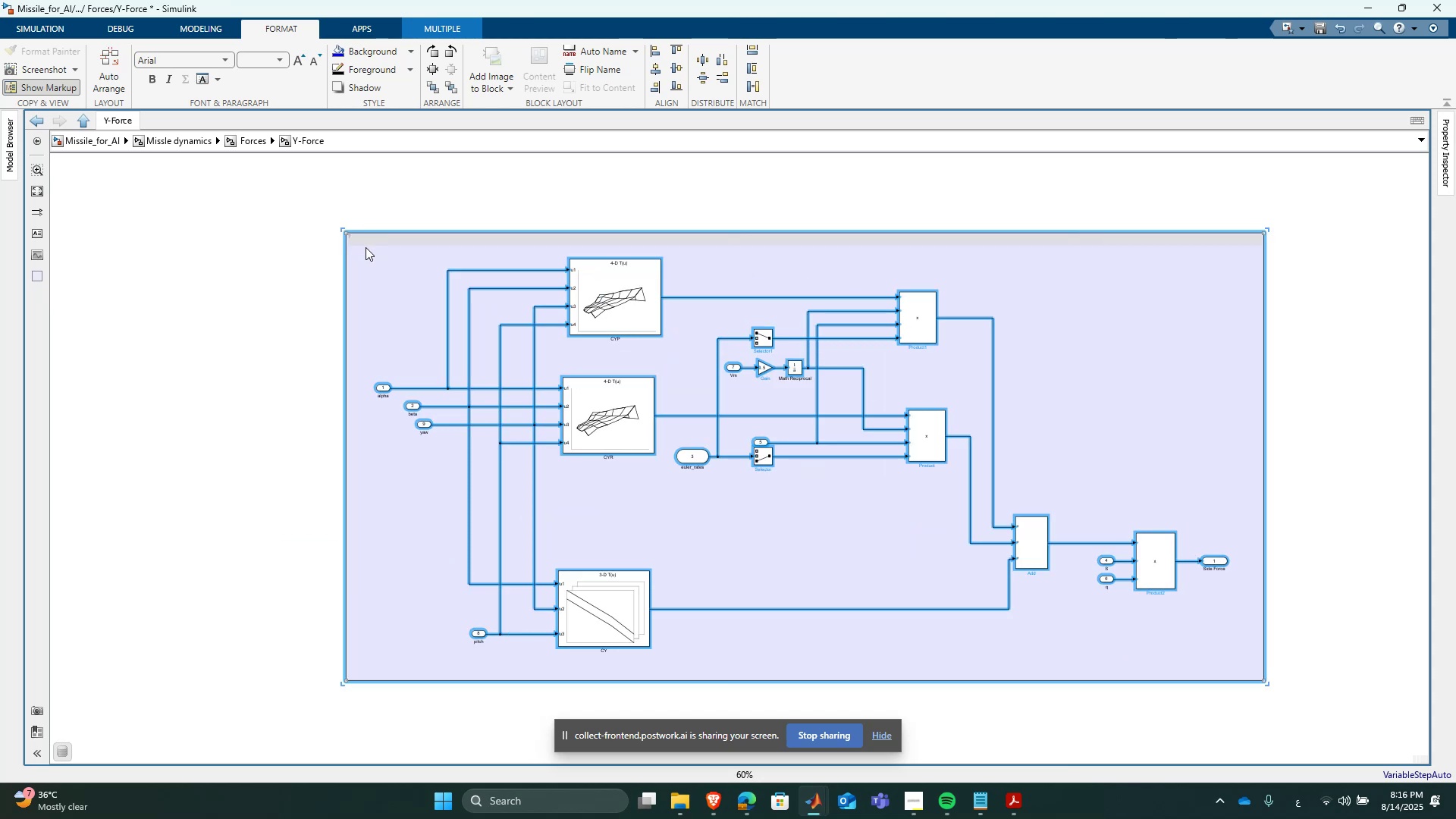 
double_click([366, 245])
 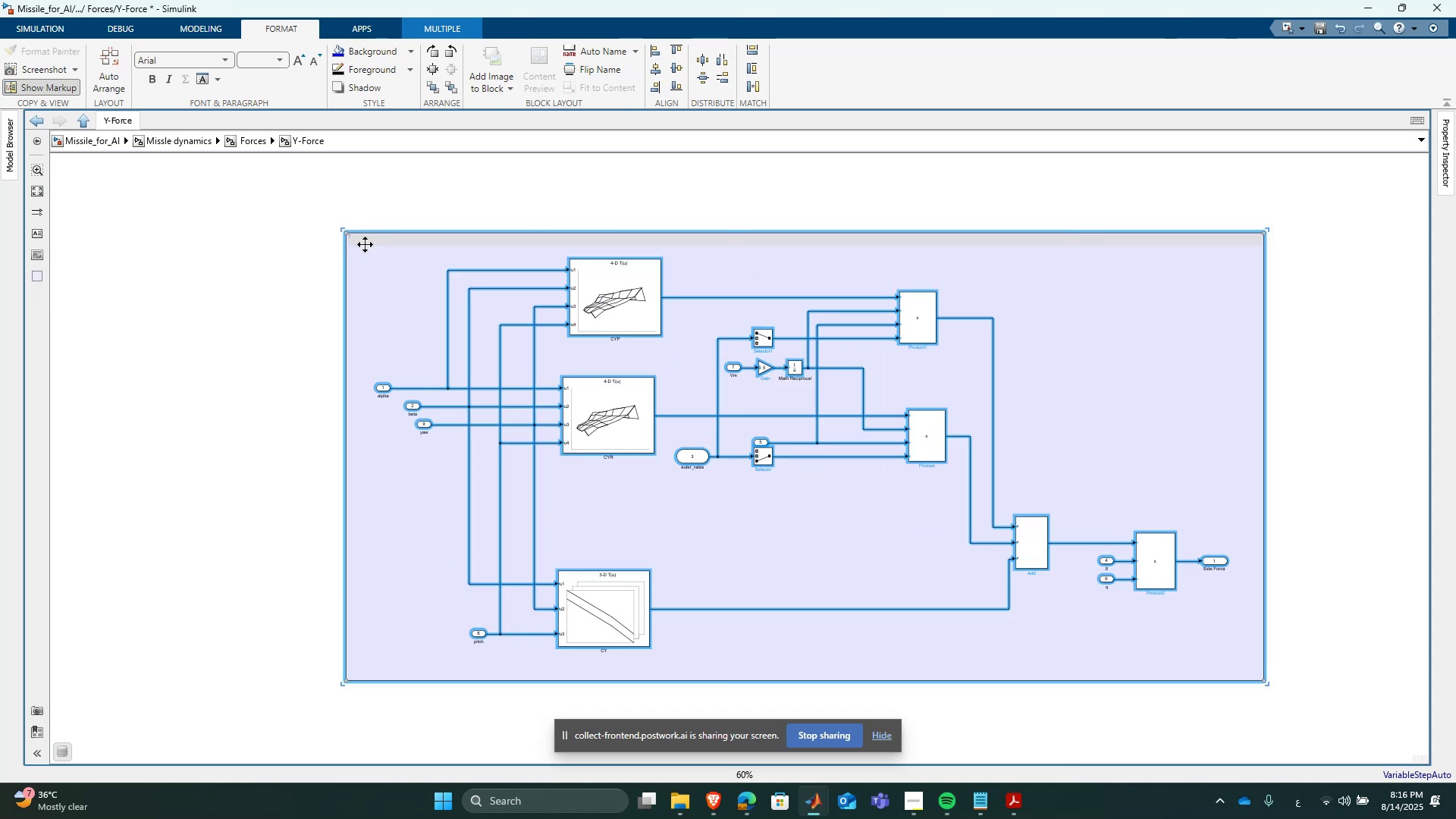 
triple_click([366, 245])
 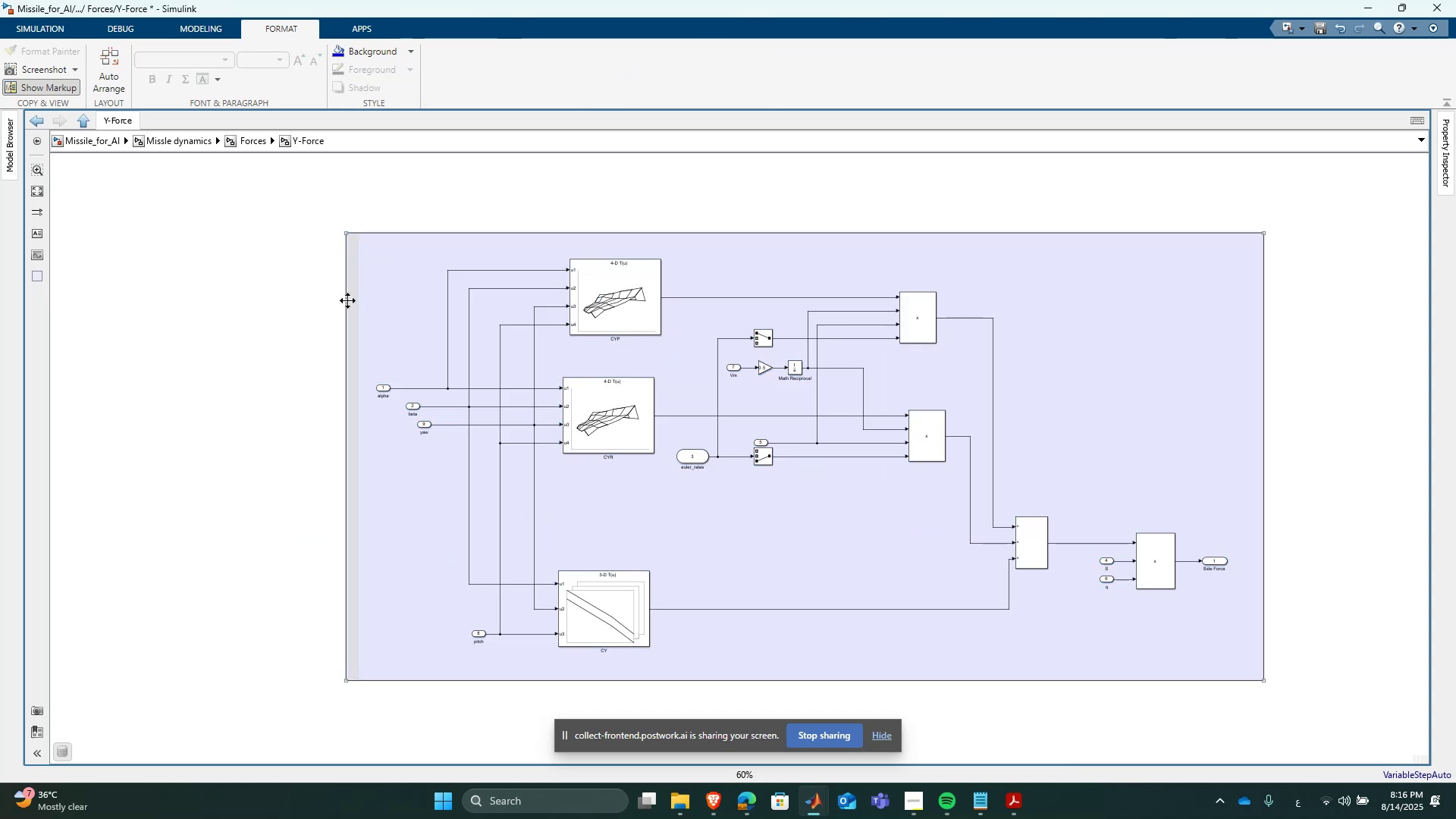 
double_click([275, 283])
 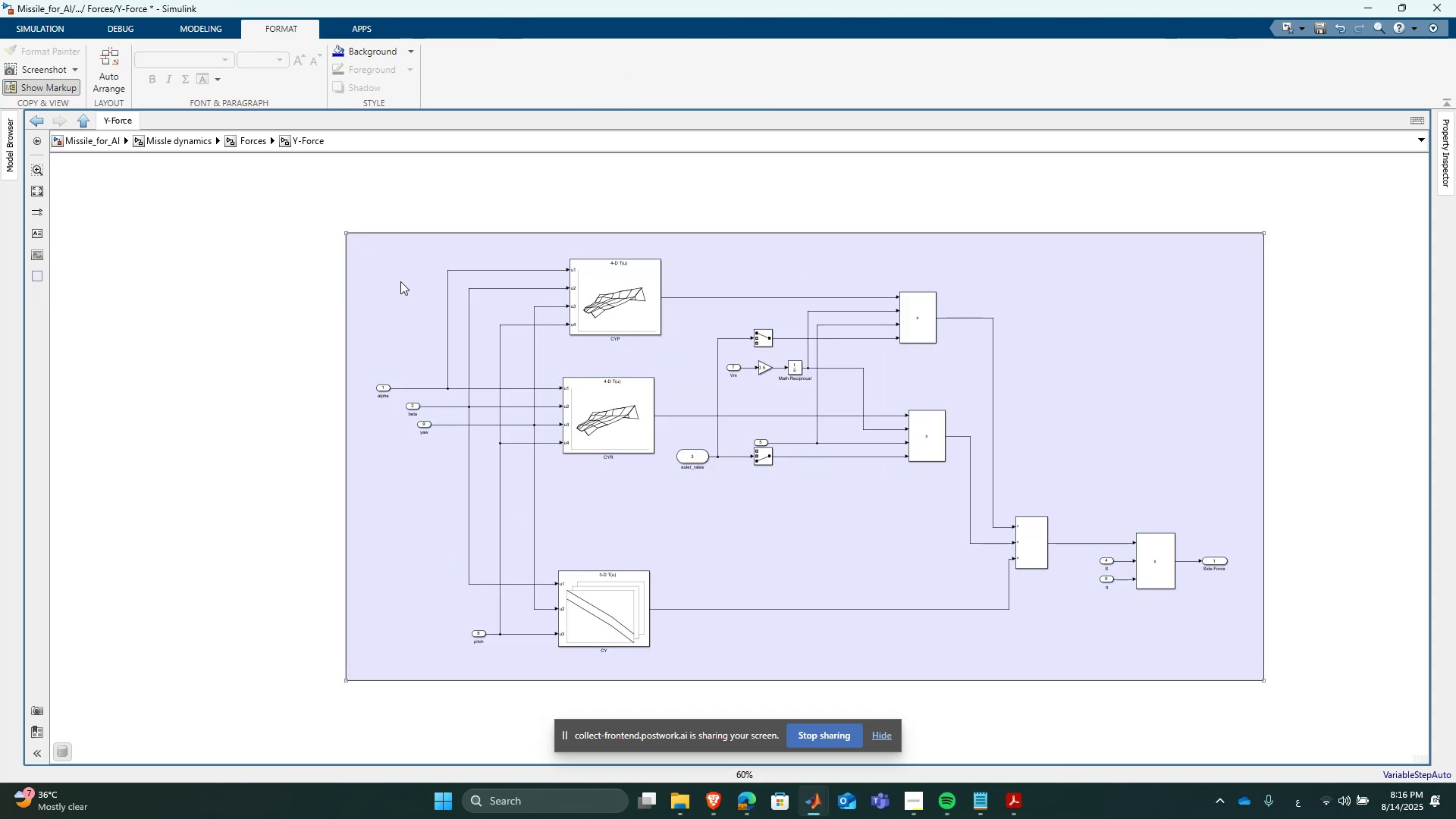 
triple_click([400, 281])
 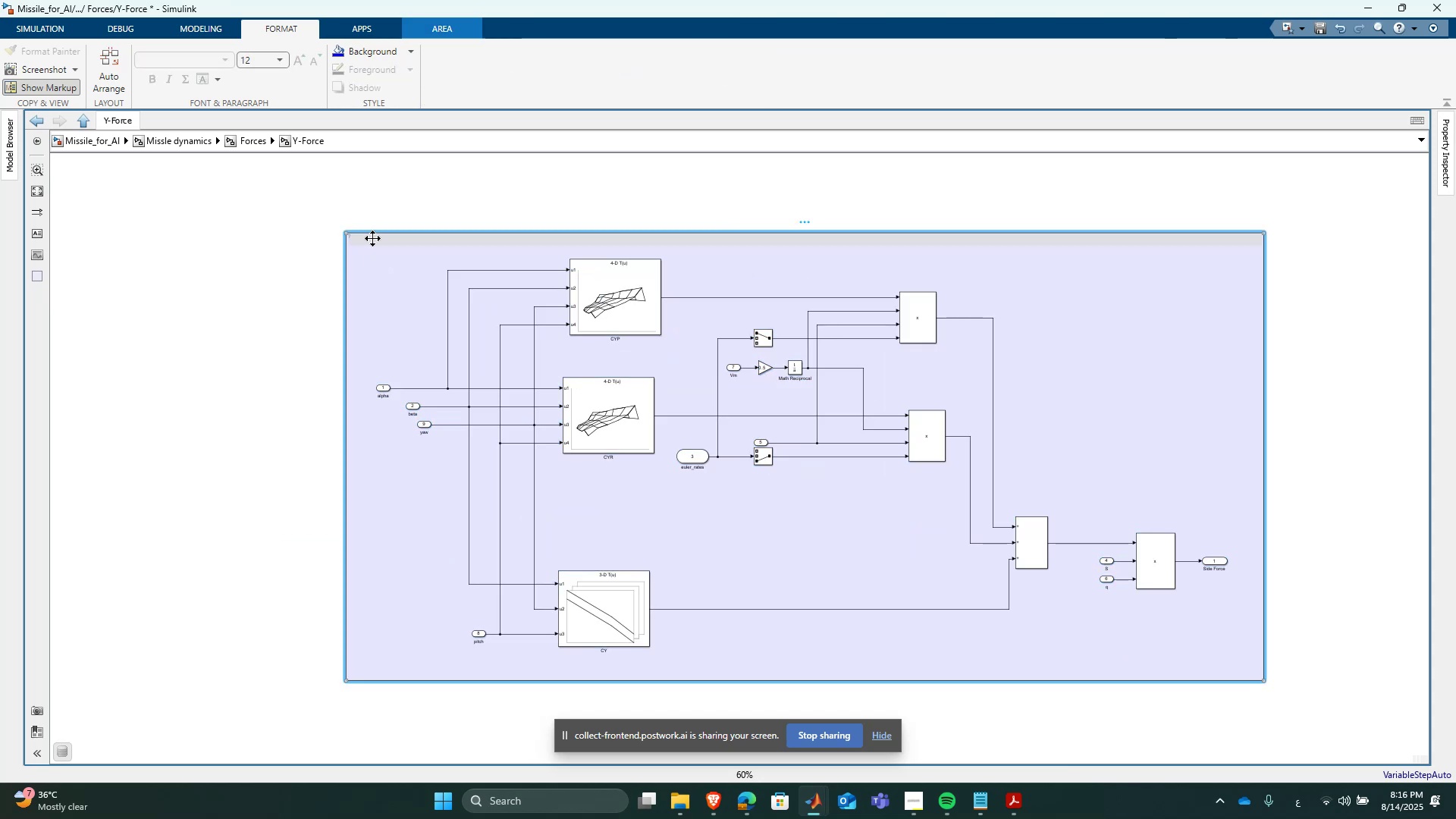 
triple_click([373, 239])
 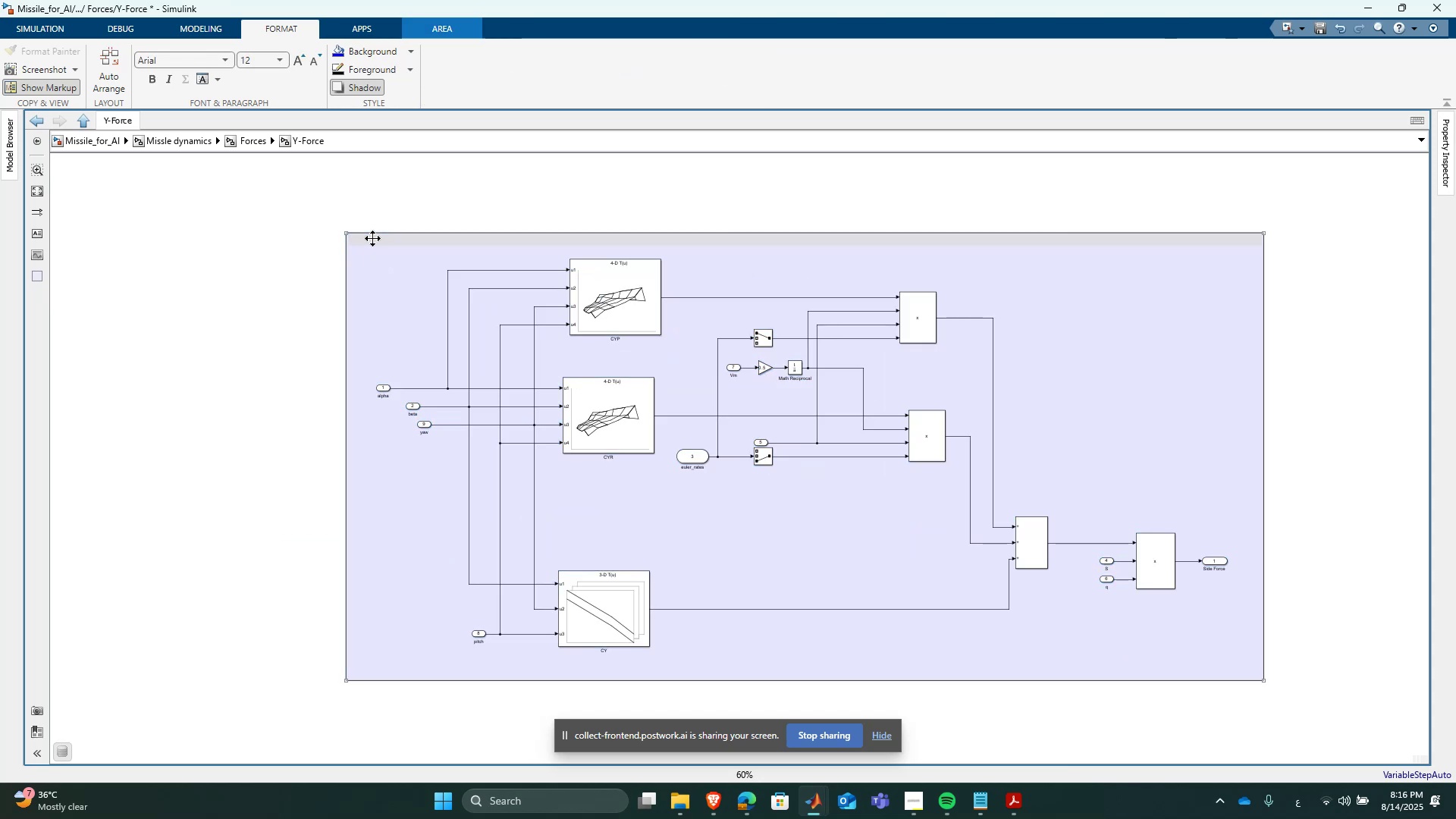 
triple_click([373, 239])
 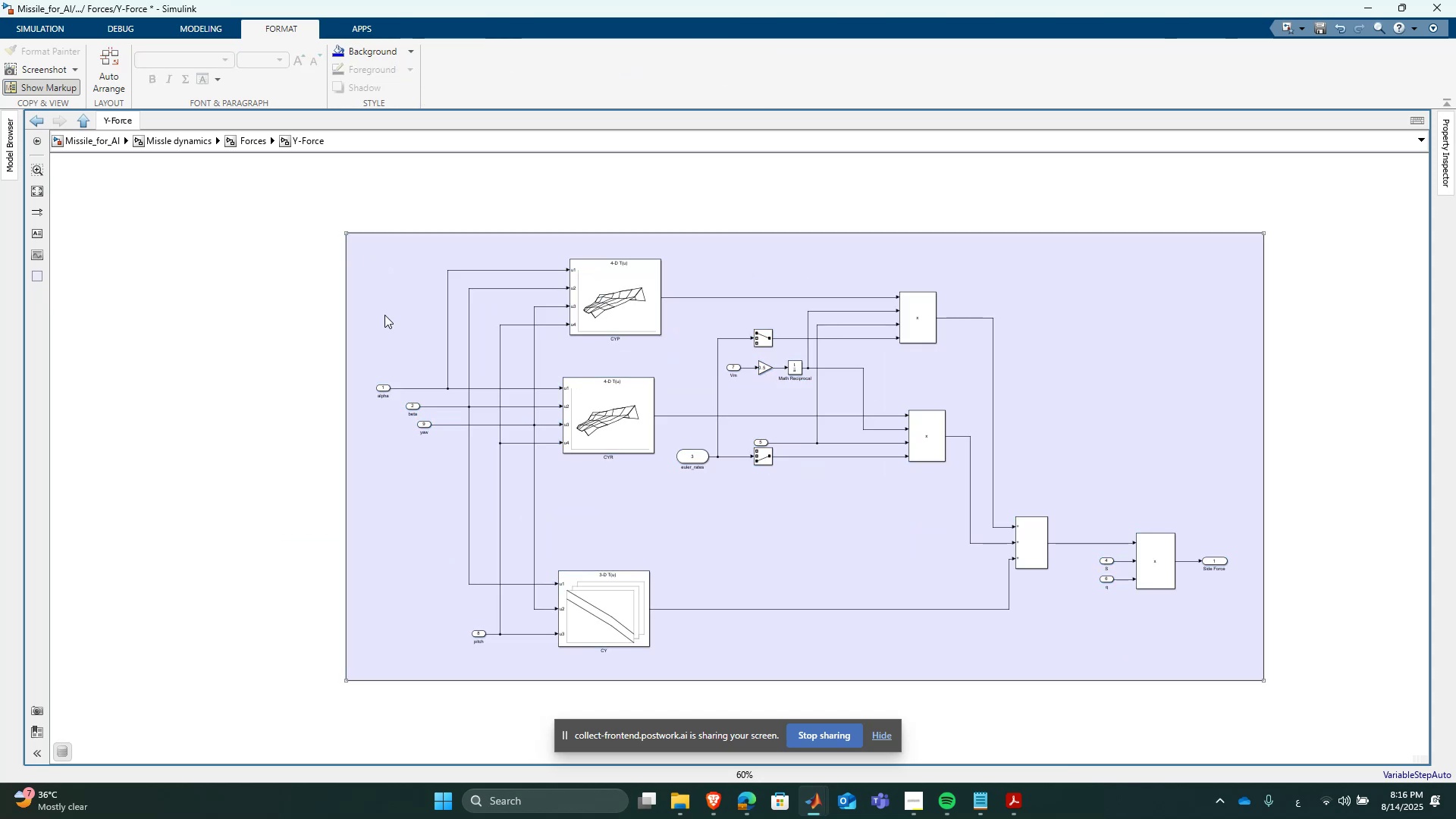 
triple_click([384, 319])
 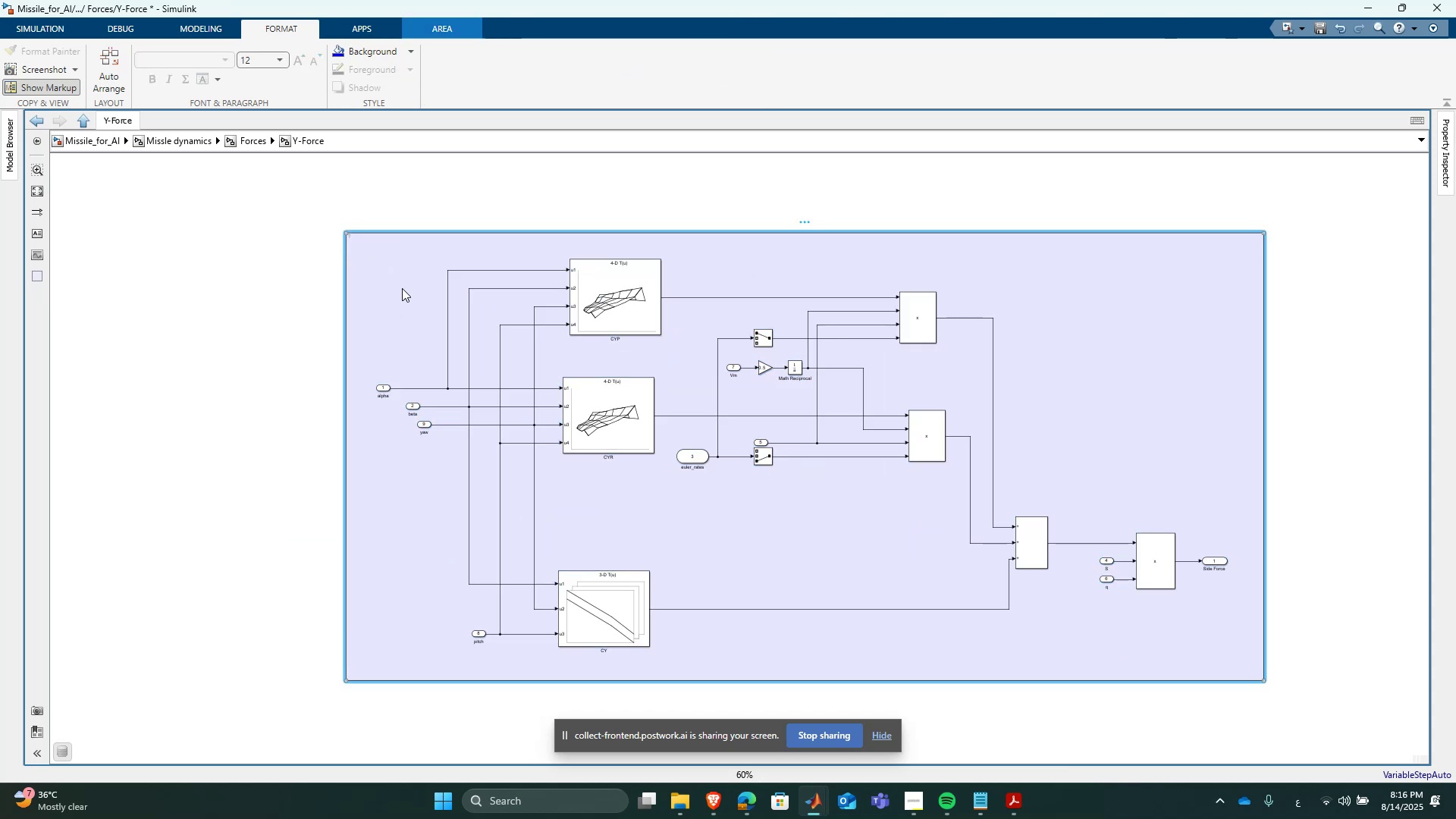 
left_click([402, 288])
 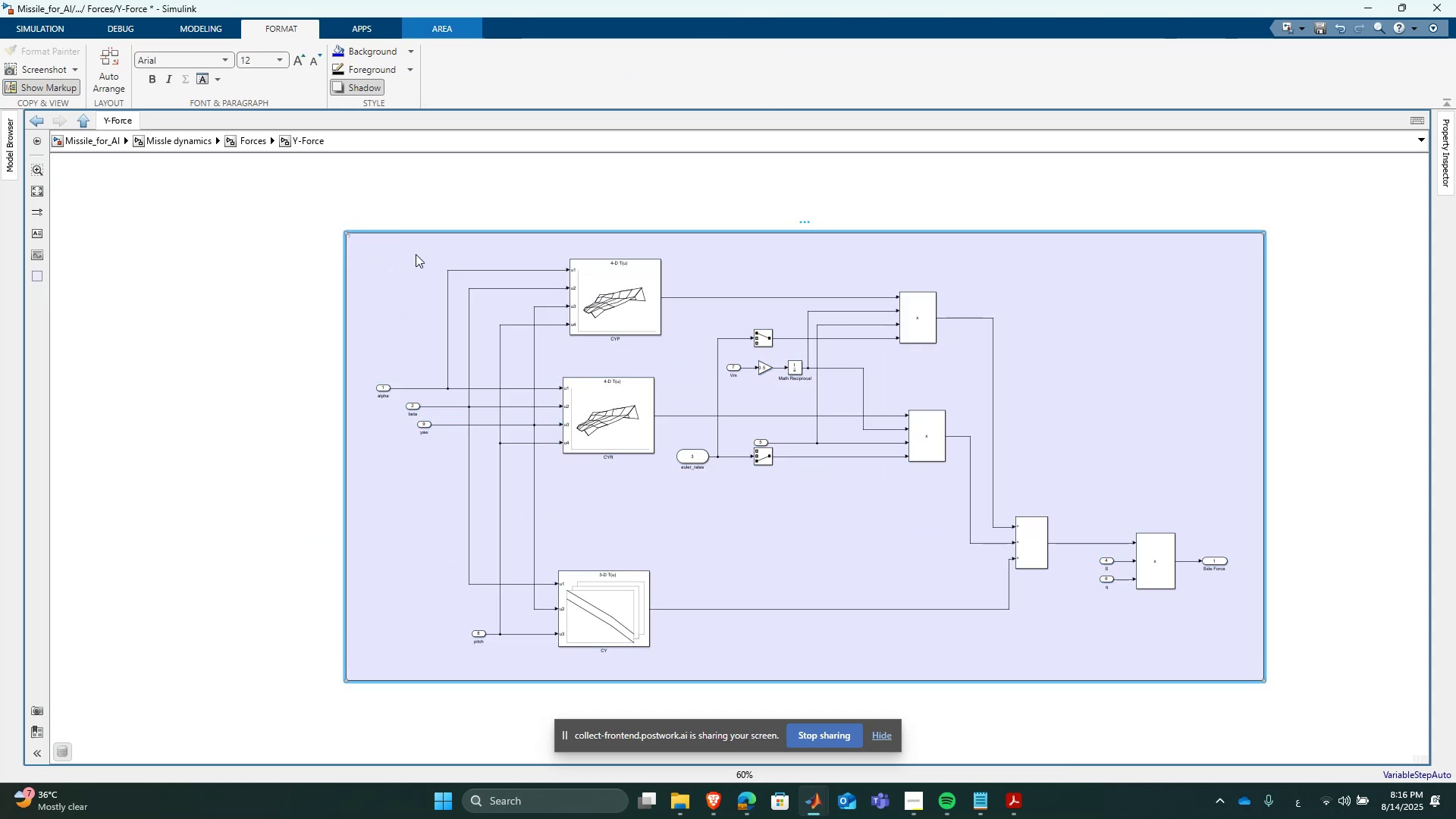 
key(Delete)
 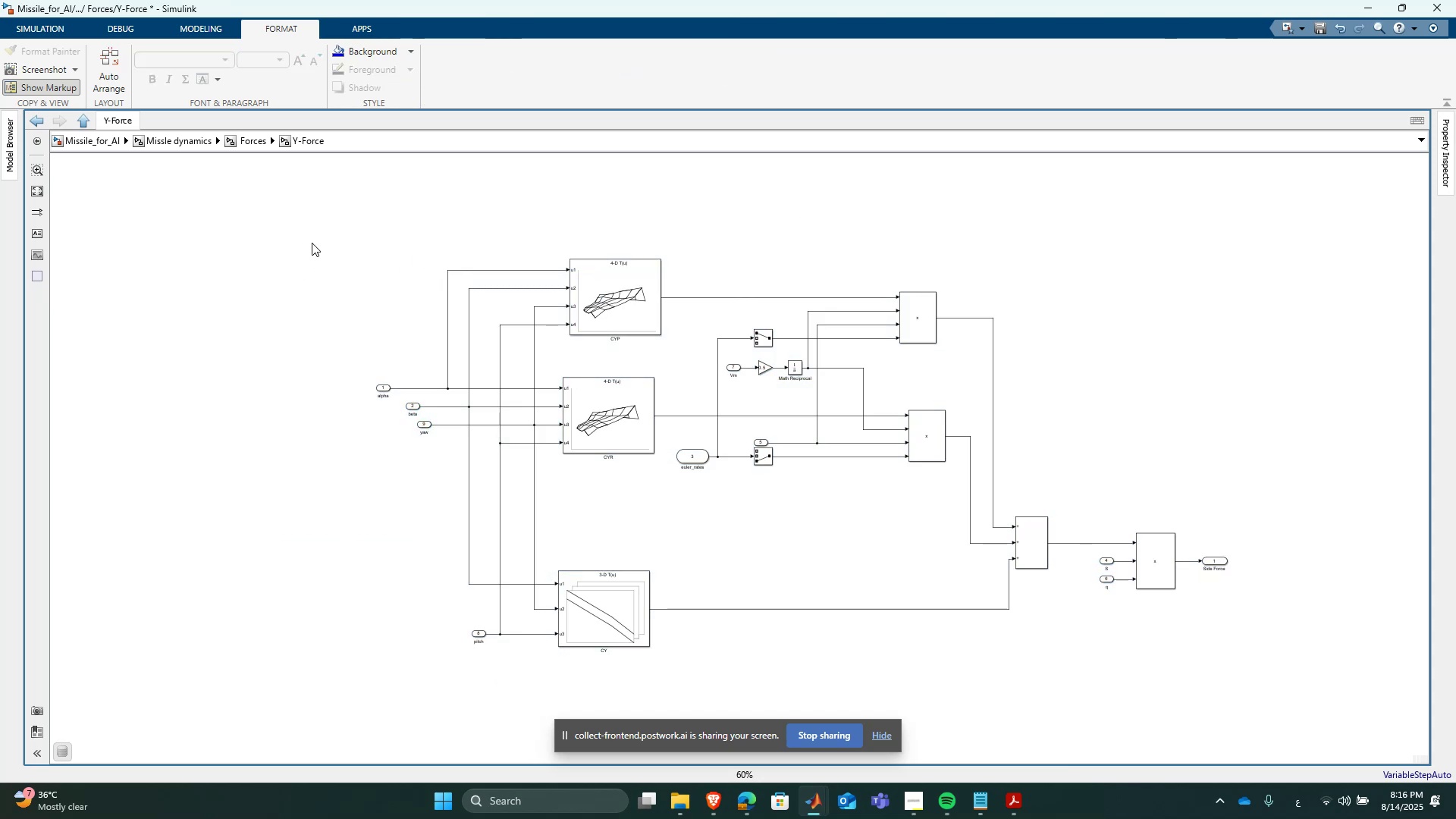 
left_click_drag(start_coordinate=[348, 254], to_coordinate=[1238, 660])
 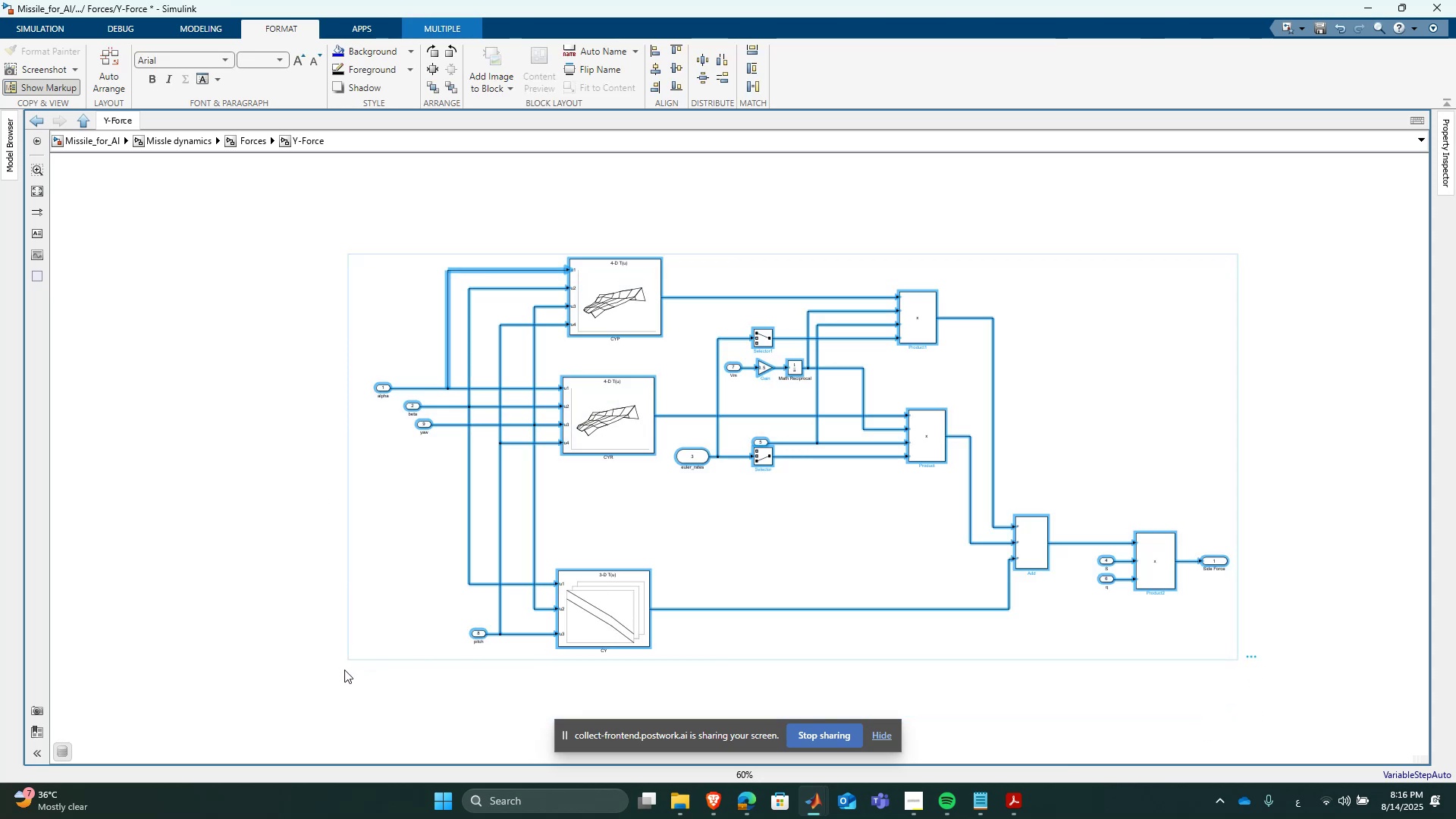 
left_click([1256, 654])
 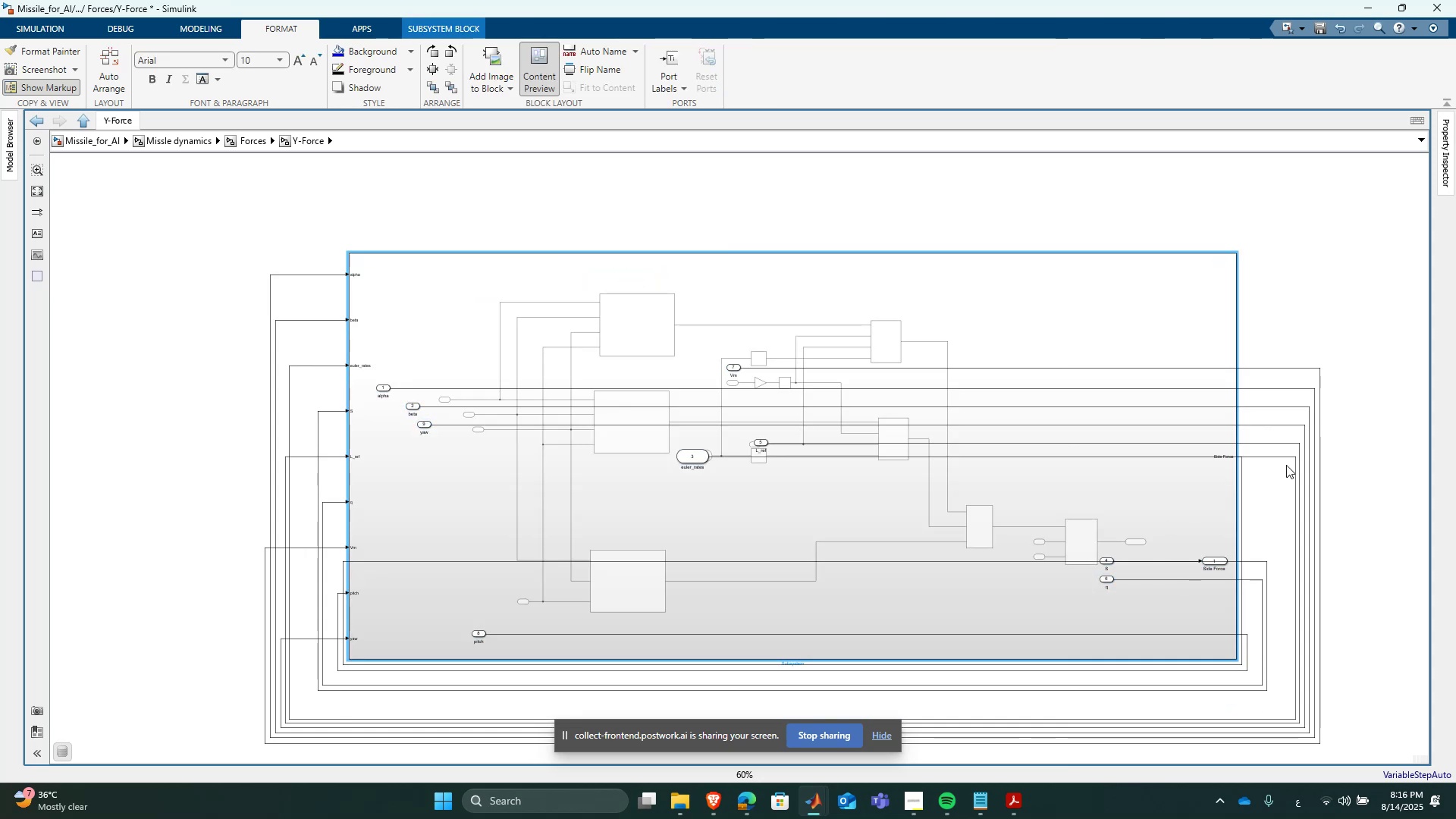 
key(Control+Z)
 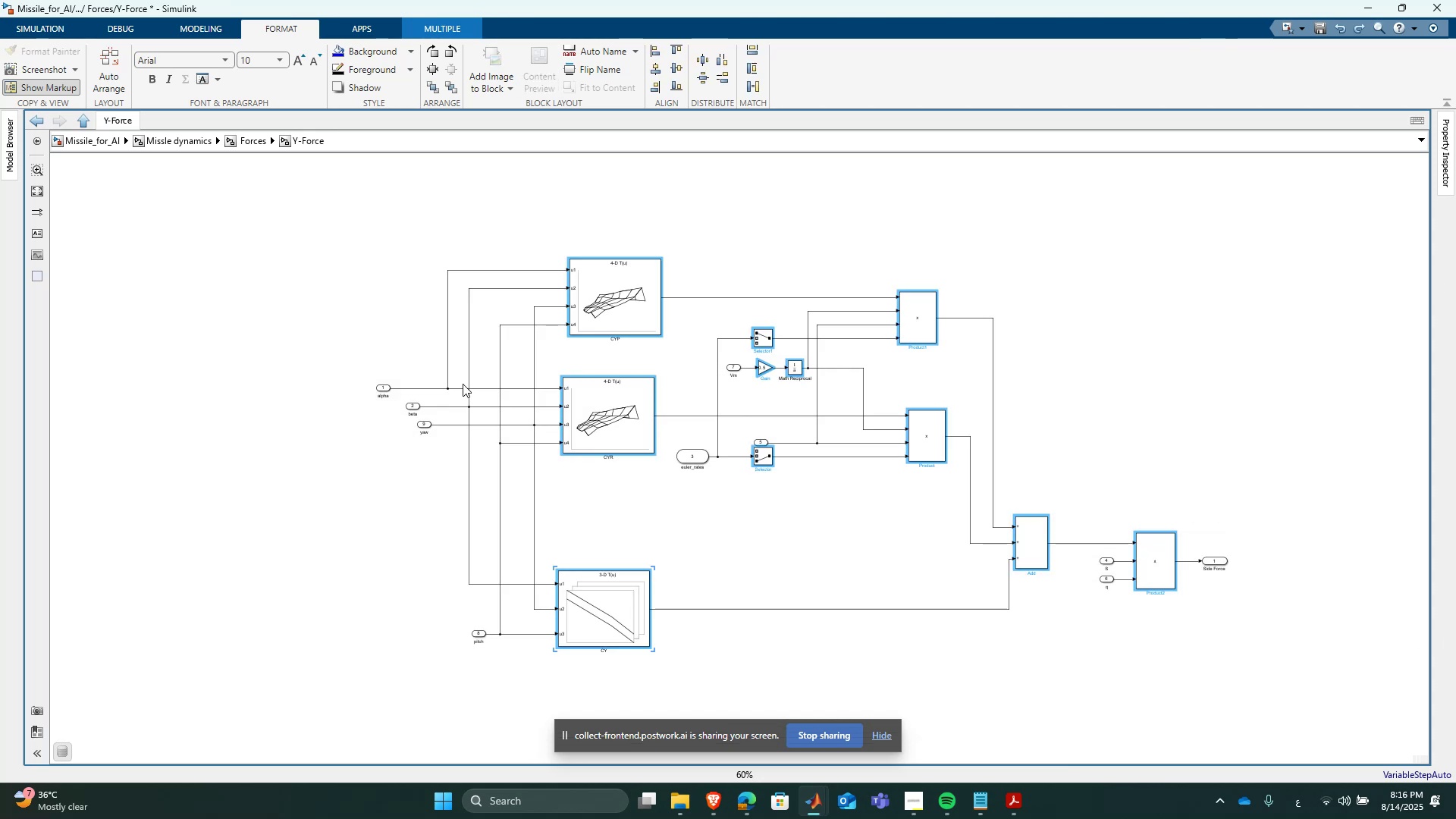 
left_click_drag(start_coordinate=[339, 253], to_coordinate=[1237, 715])
 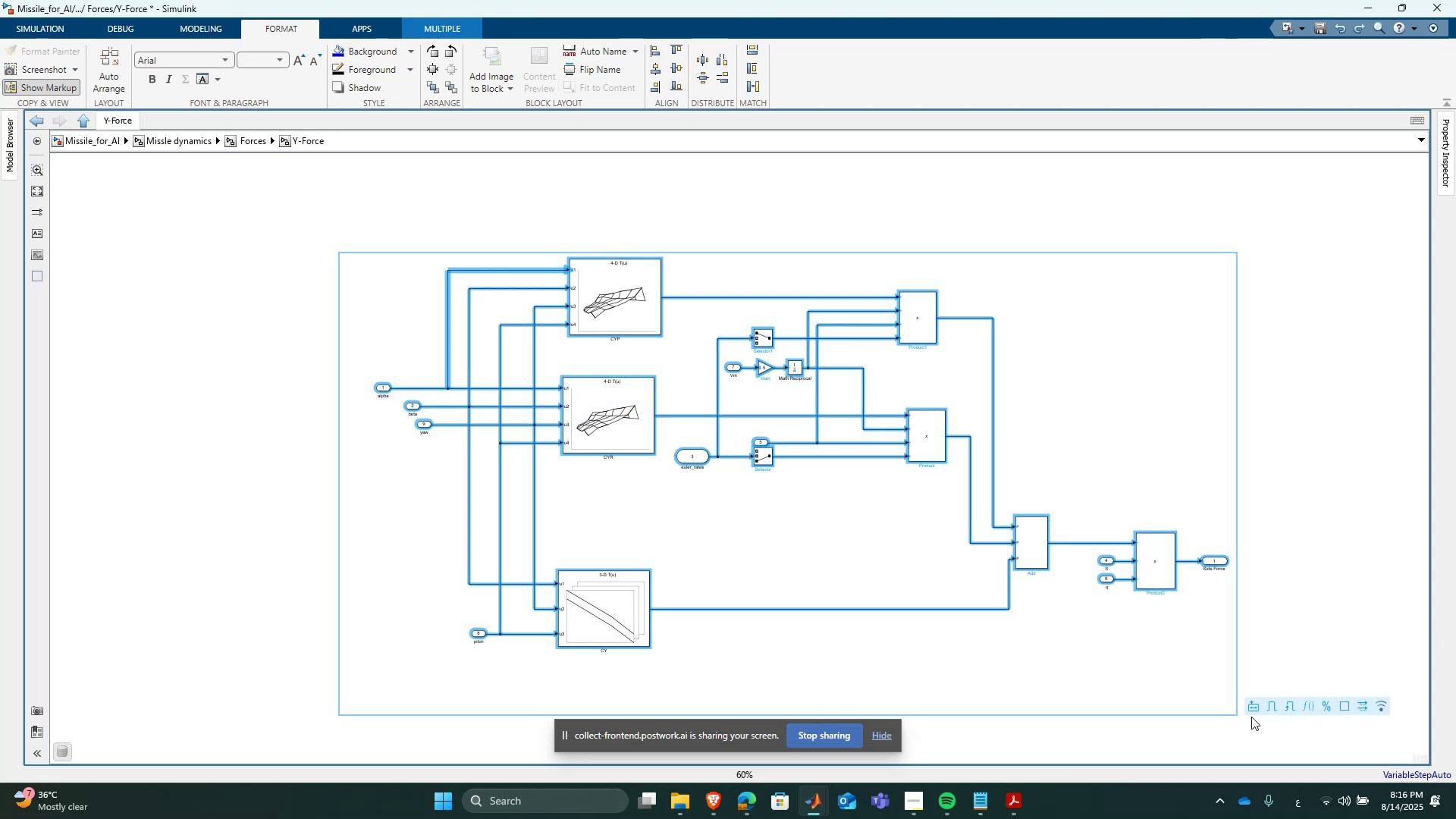 
left_click([1332, 554])
 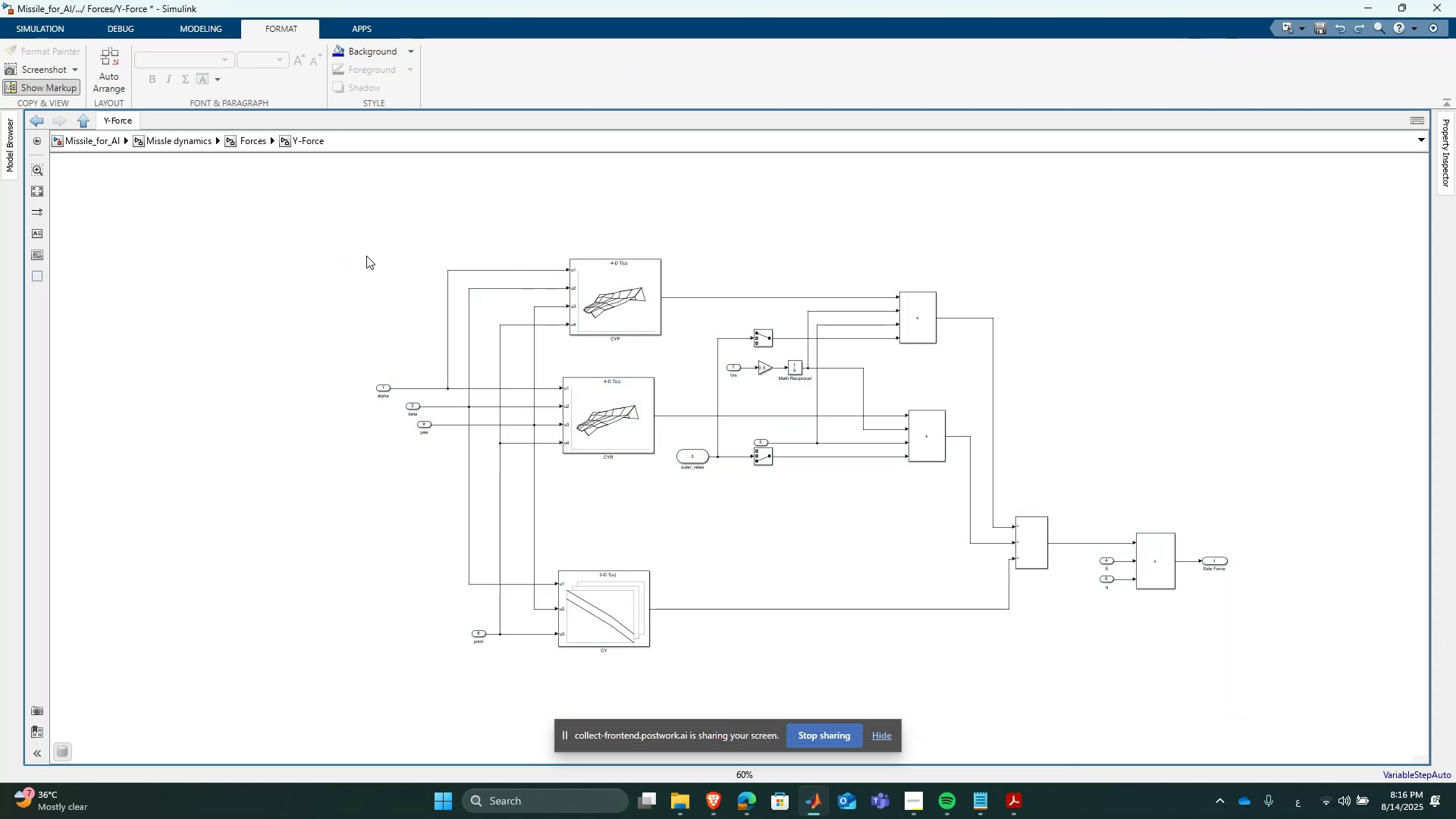 
left_click_drag(start_coordinate=[350, 259], to_coordinate=[1251, 681])
 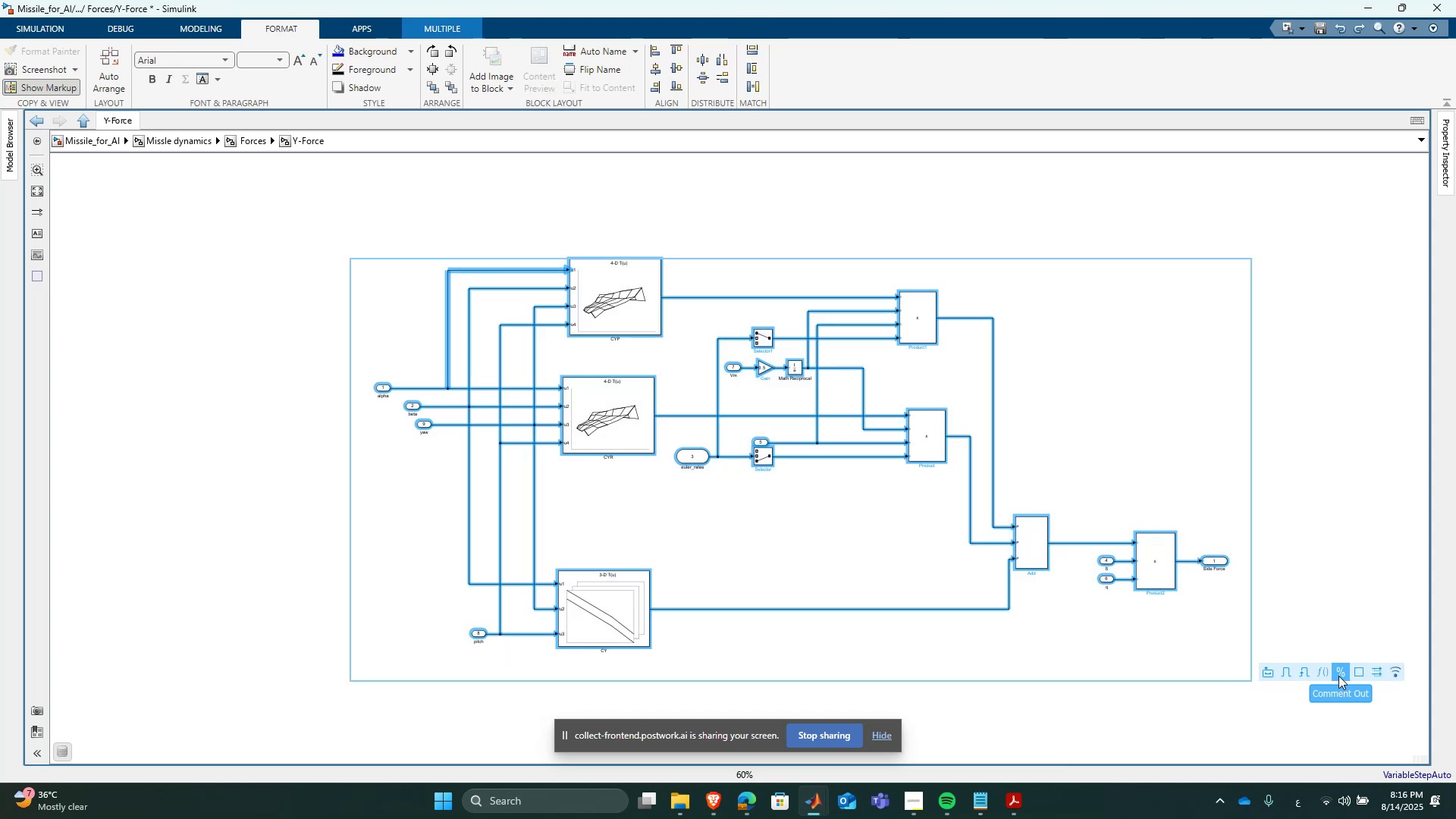 
left_click([1360, 678])
 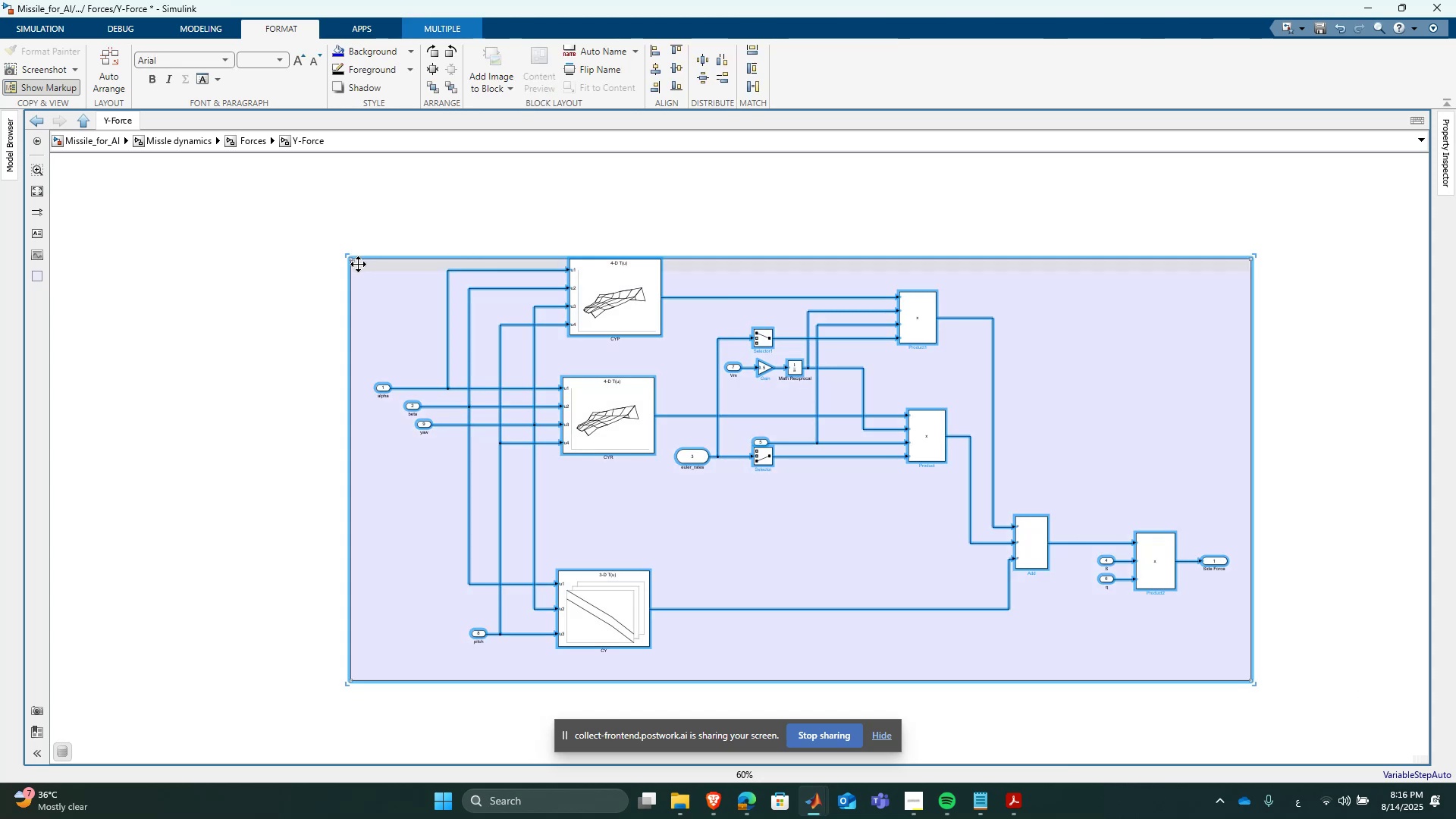 
key(Alt+AltRight)
 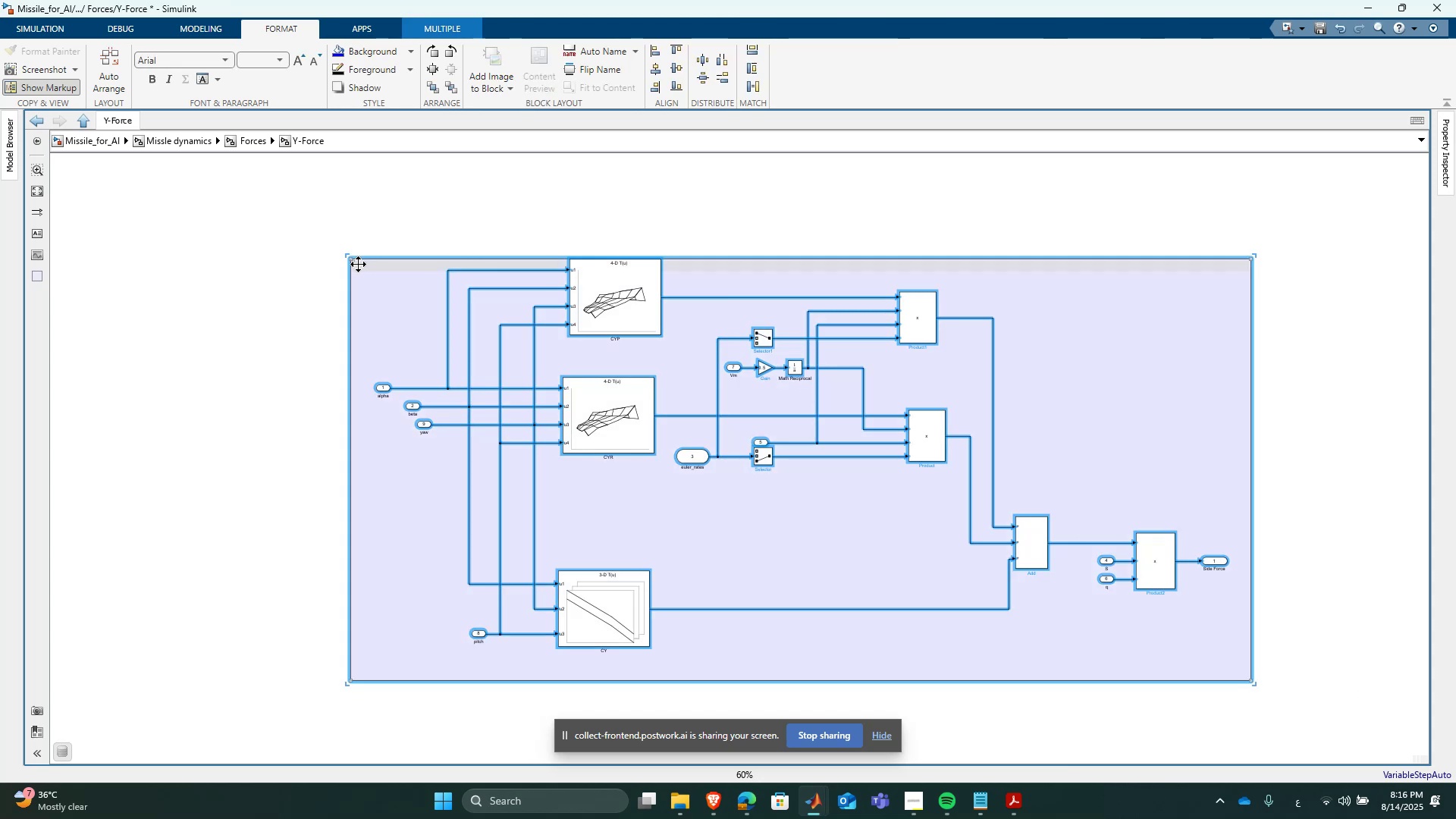 
key(Alt+Shift+ShiftRight)
 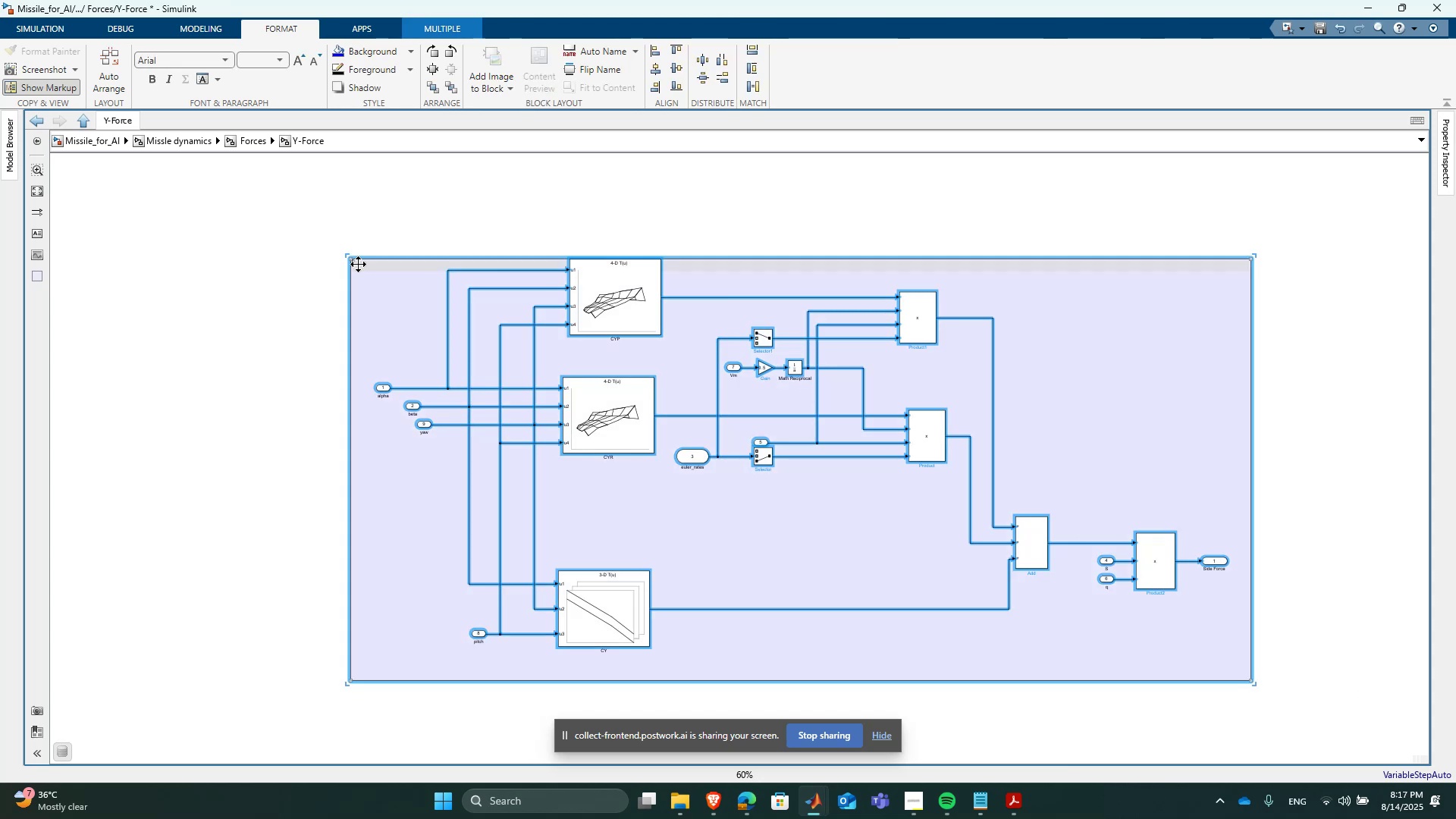 
key(CapsLock)
 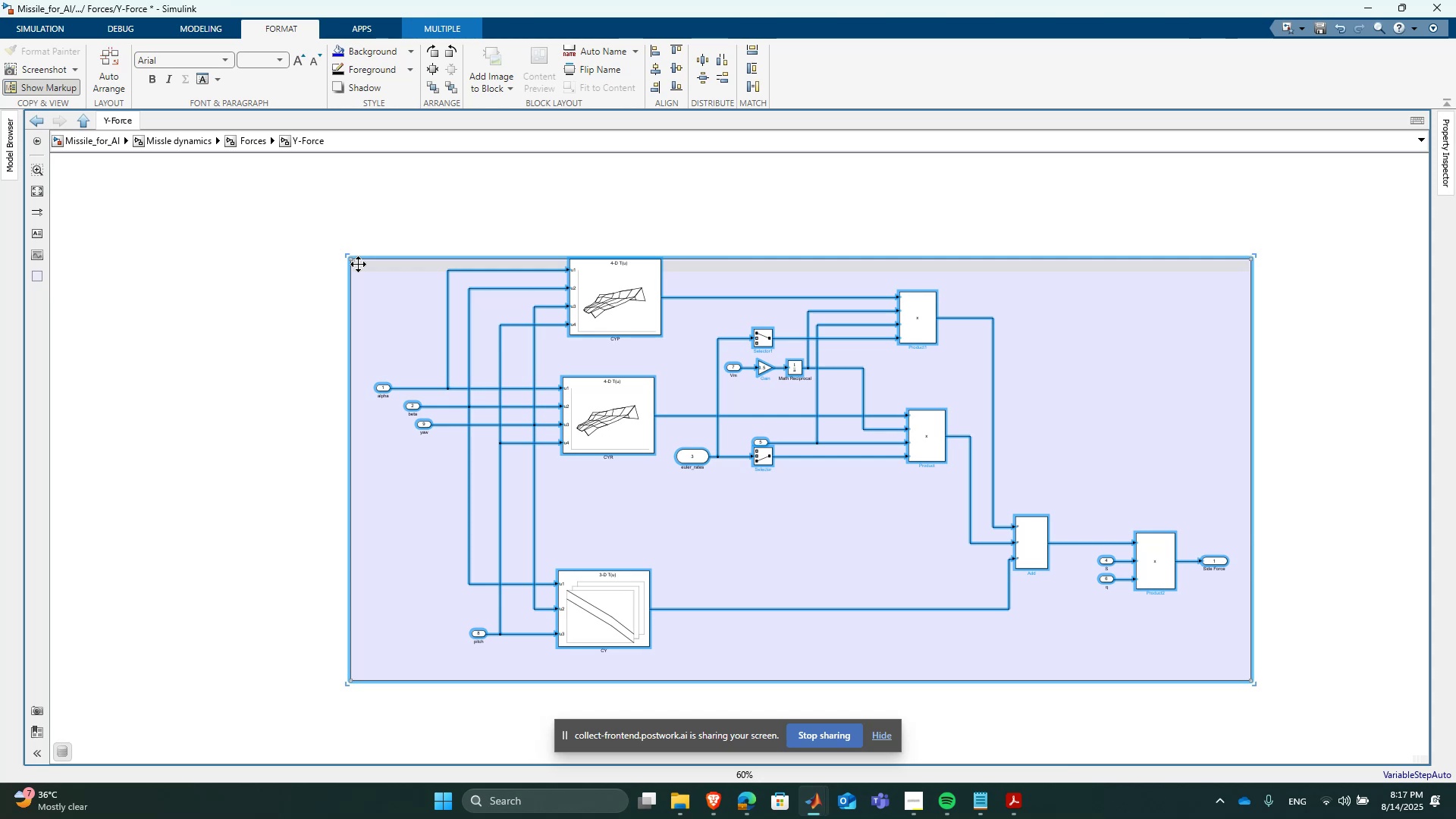 
wait(8.25)
 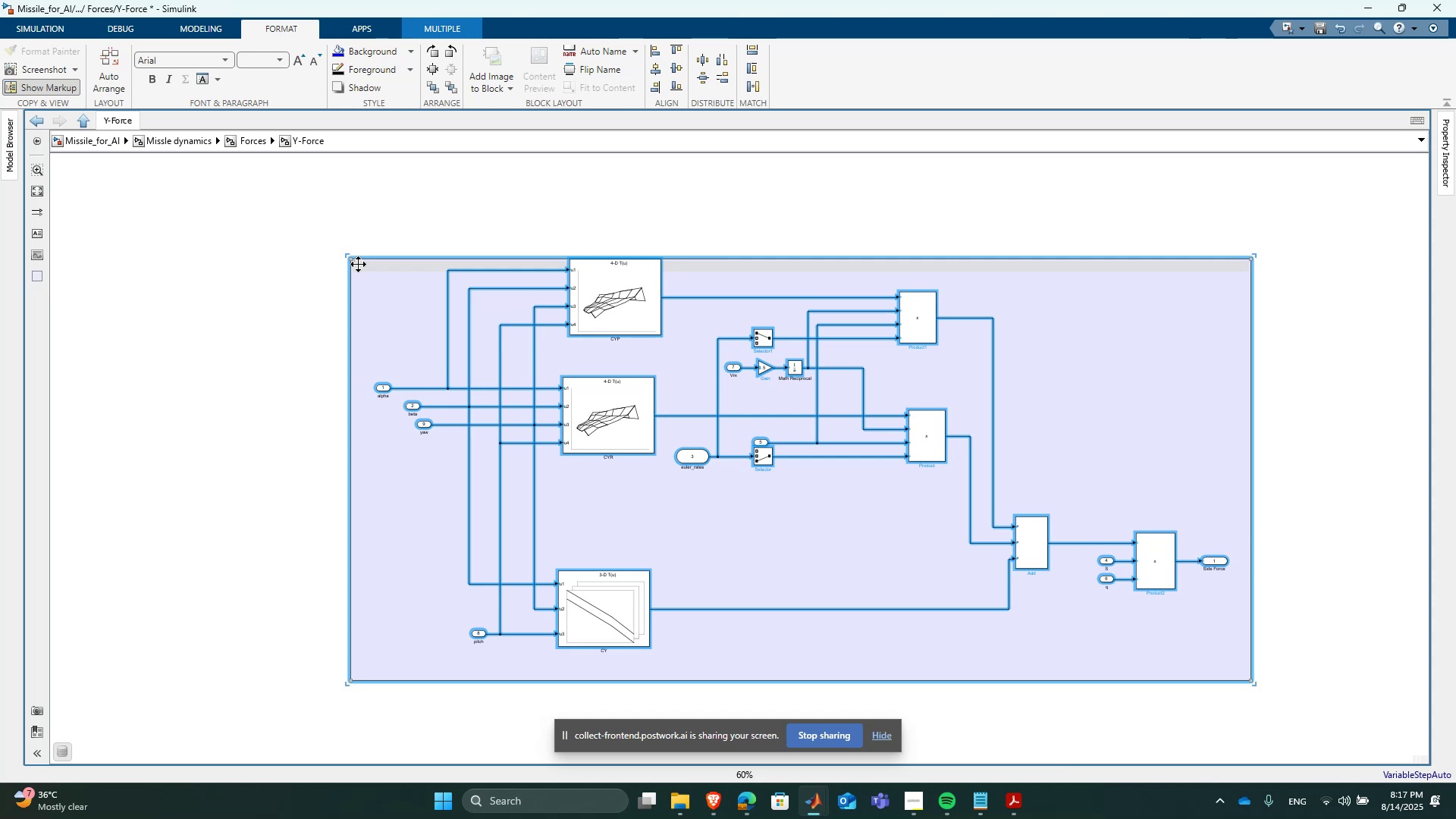 
type(Aerodynamic Forces)
 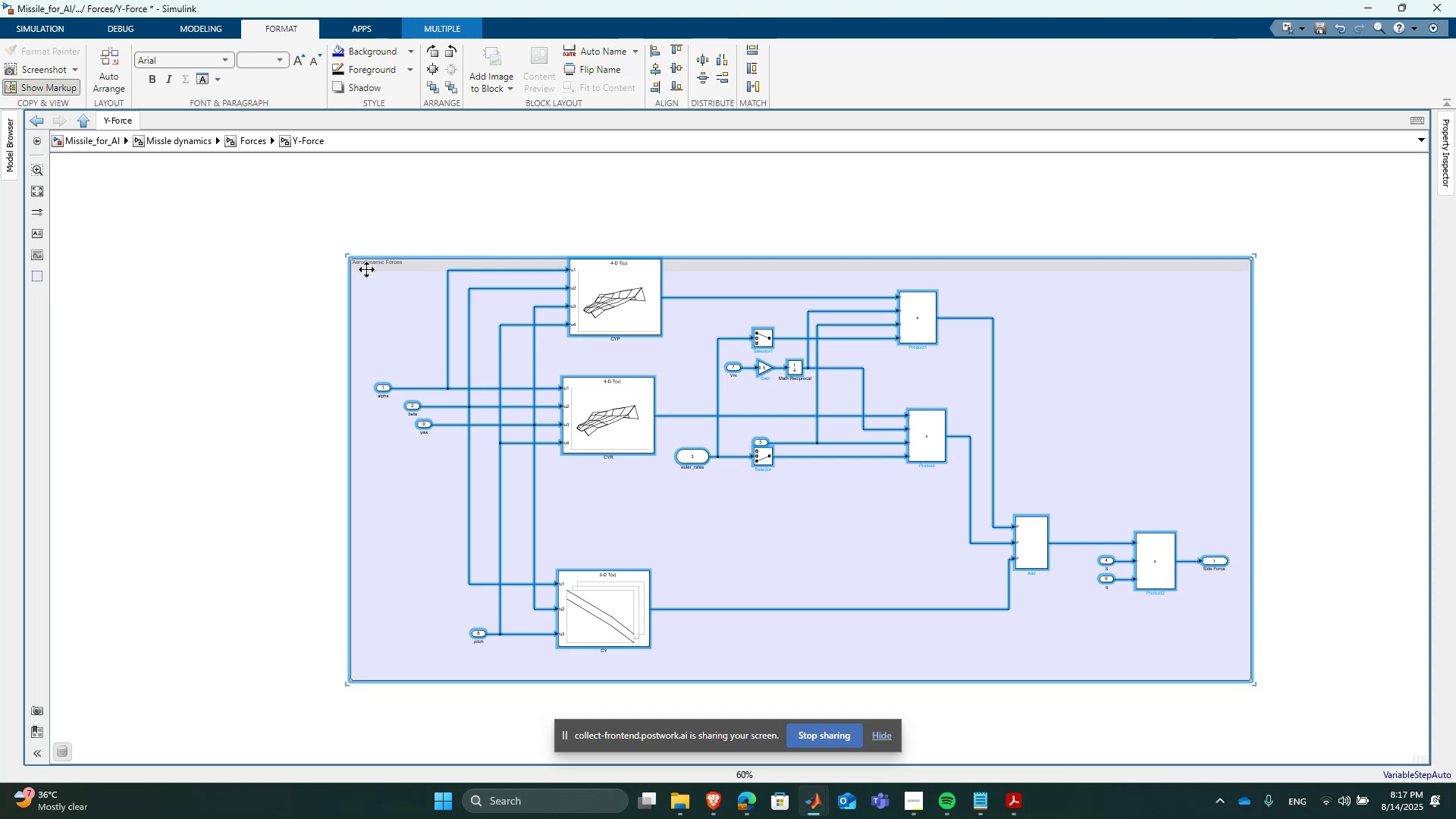 
double_click([367, 262])
 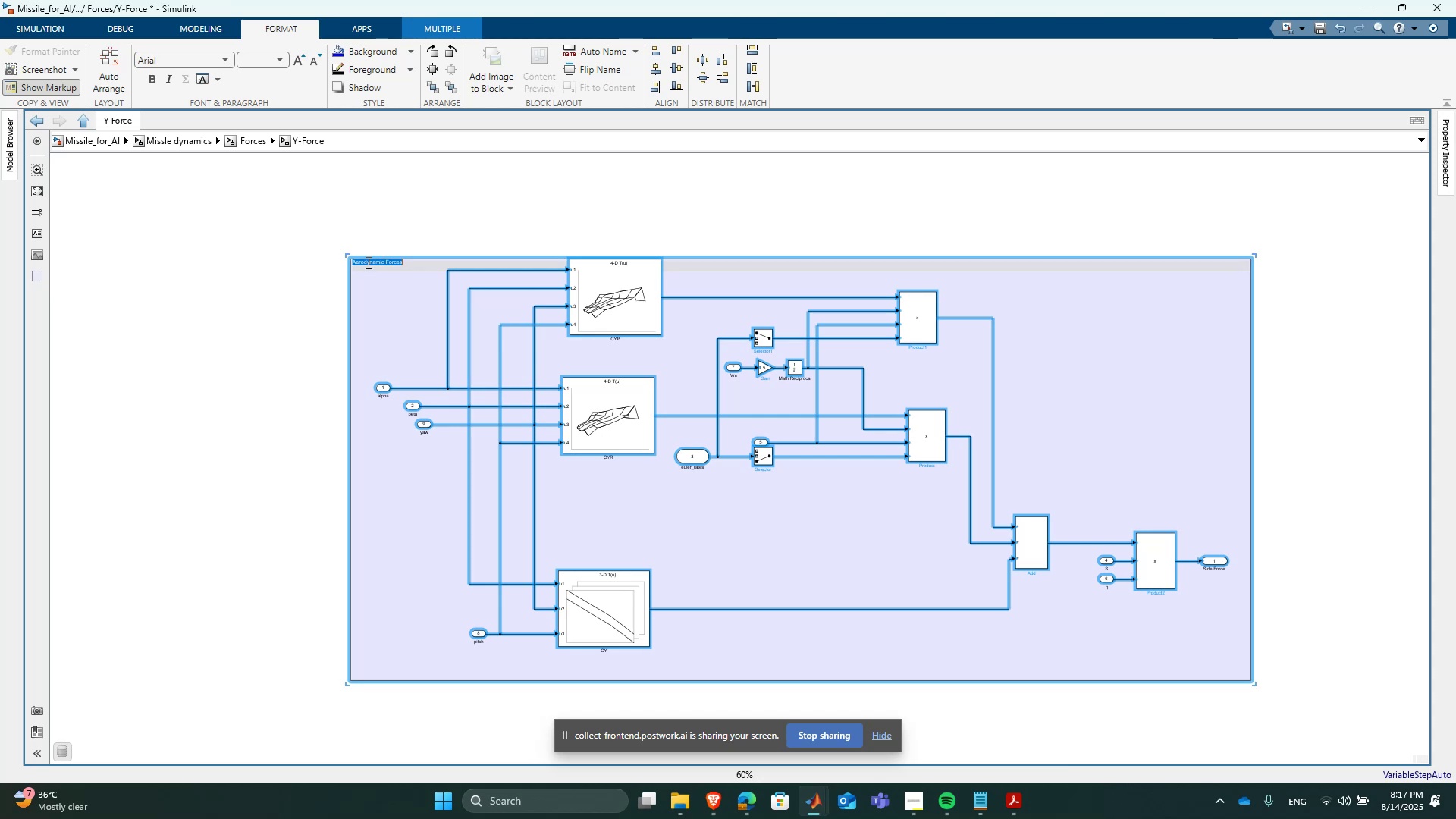 
triple_click([367, 262])
 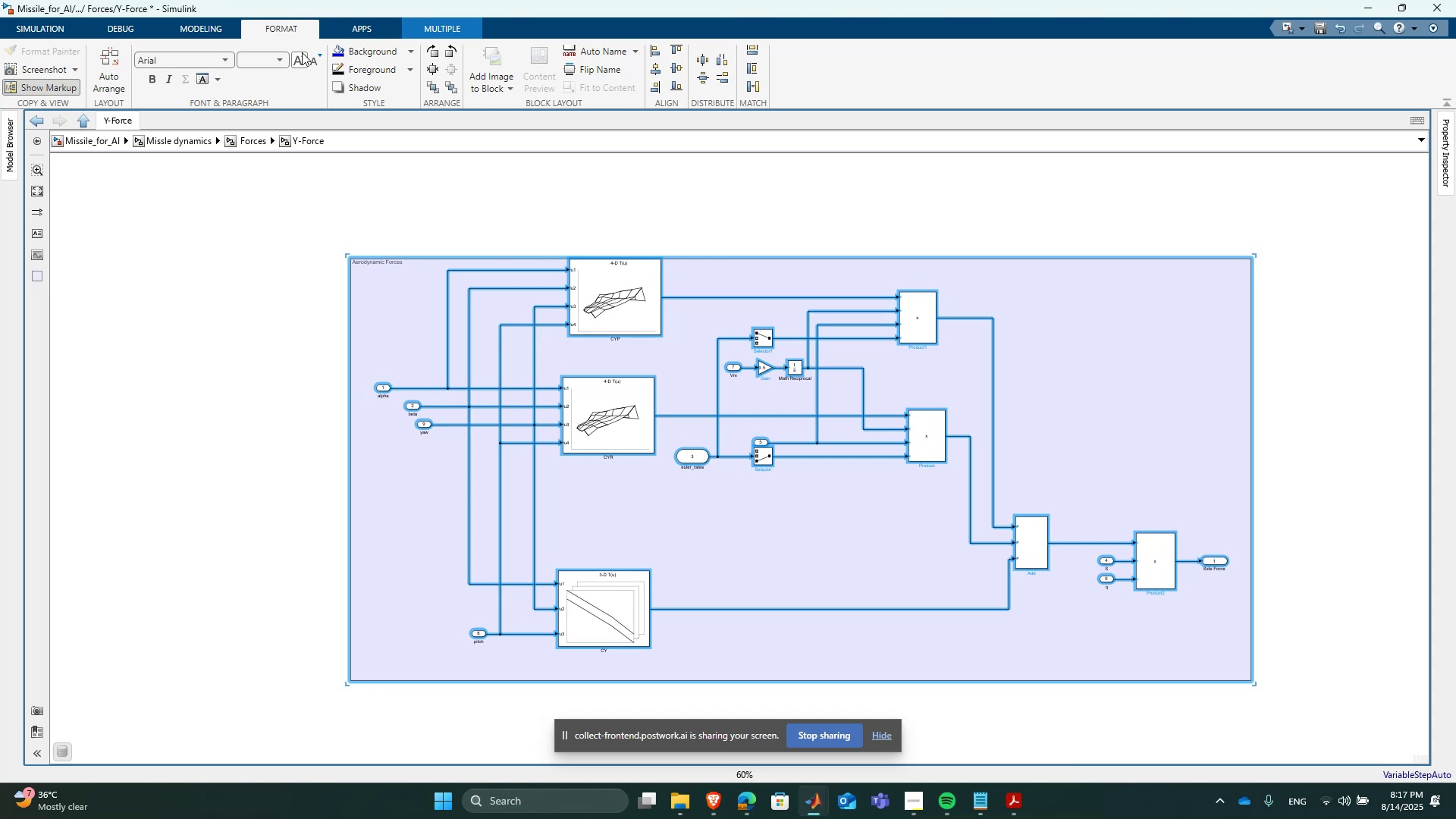 
double_click([300, 58])
 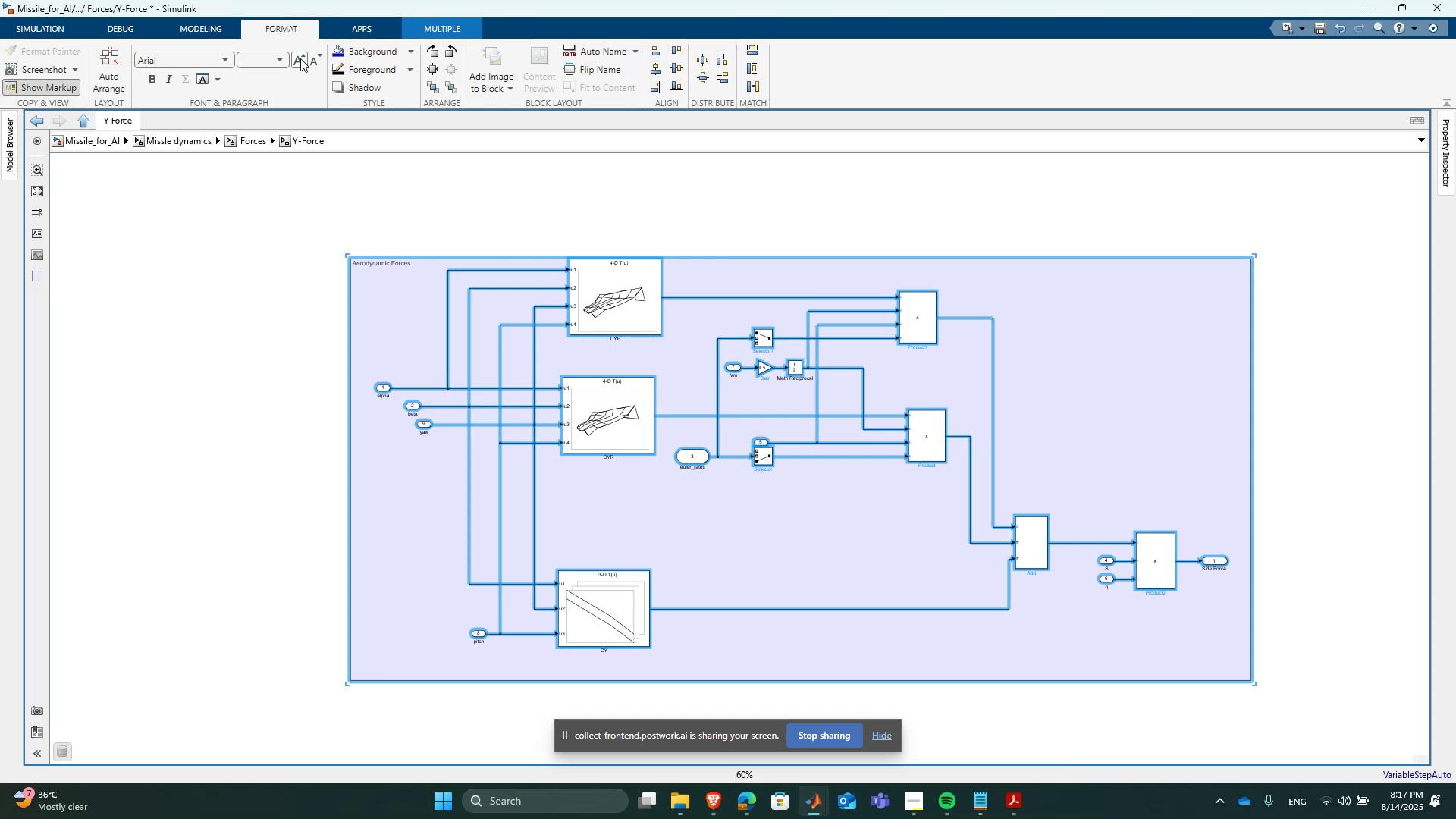 
triple_click([300, 58])
 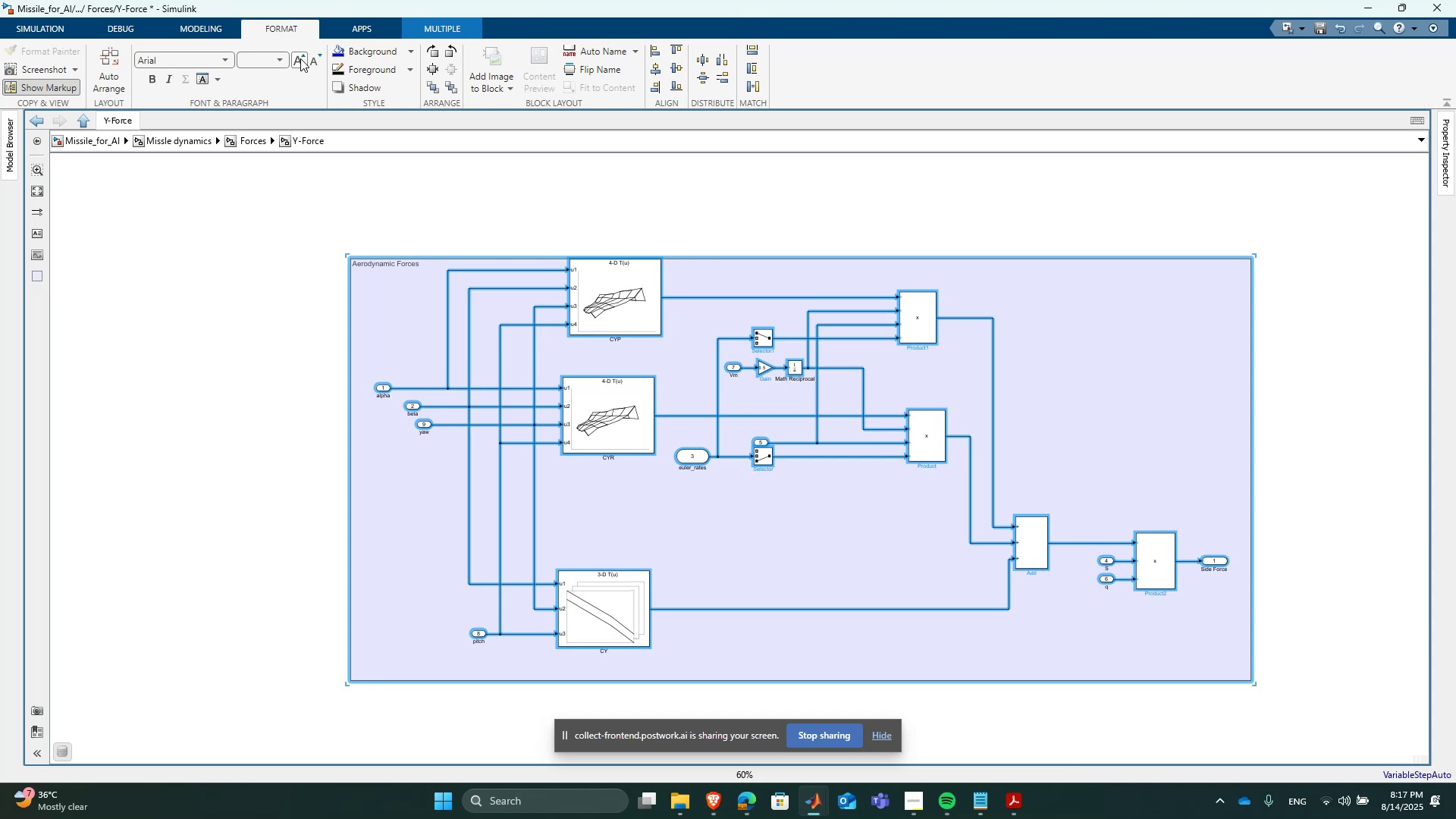 
triple_click([300, 58])
 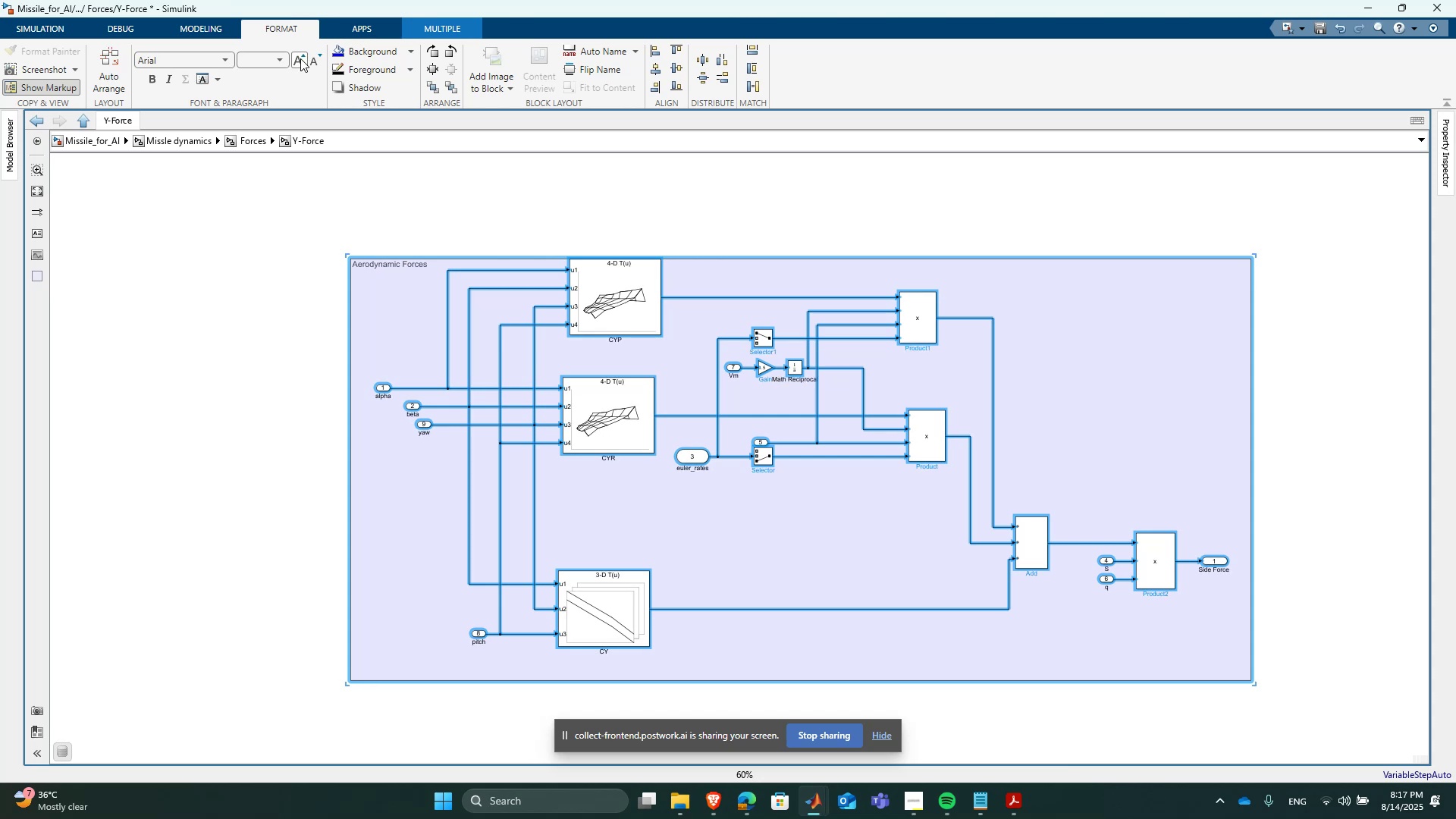 
triple_click([300, 58])
 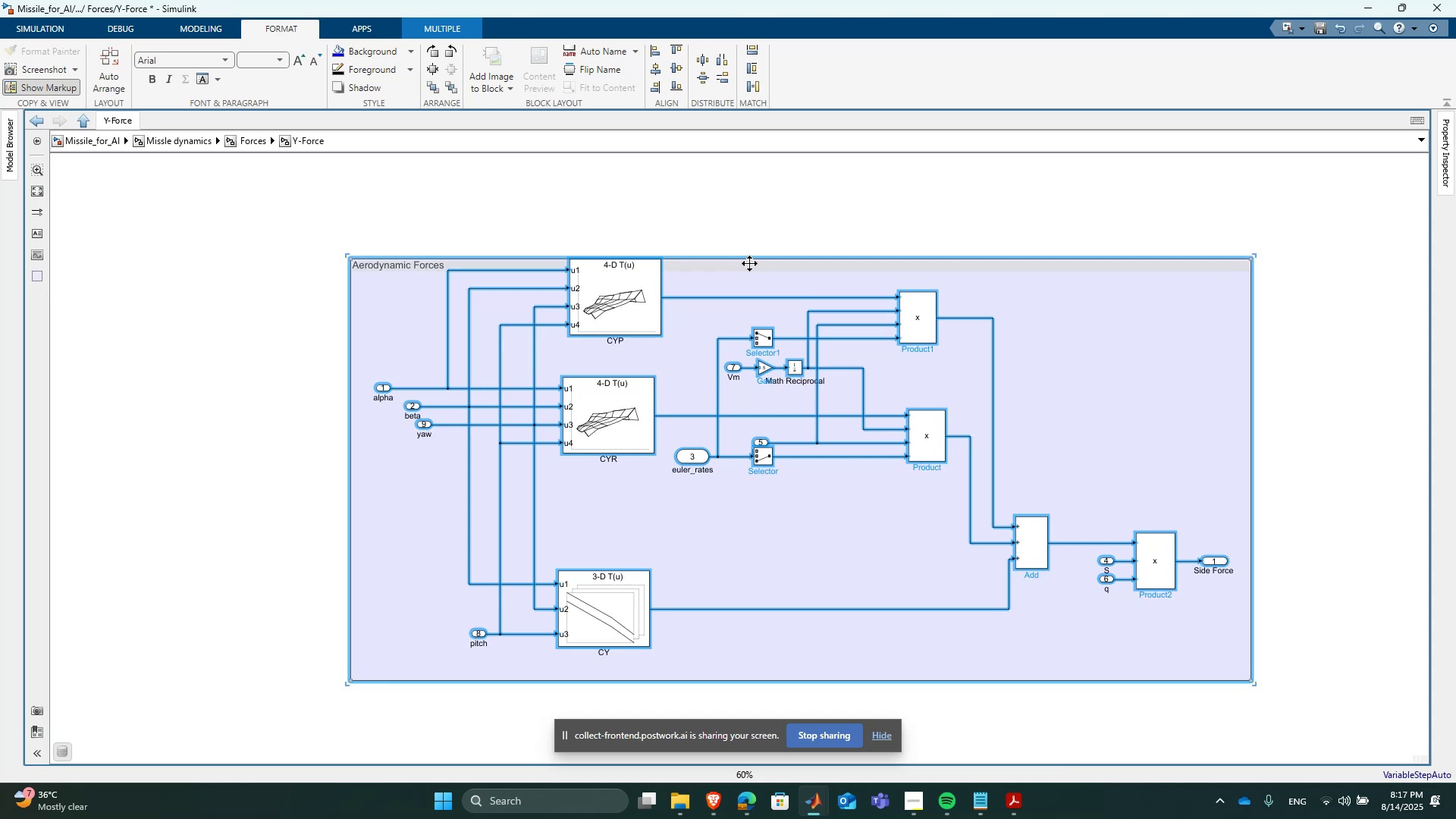 
left_click([748, 260])
 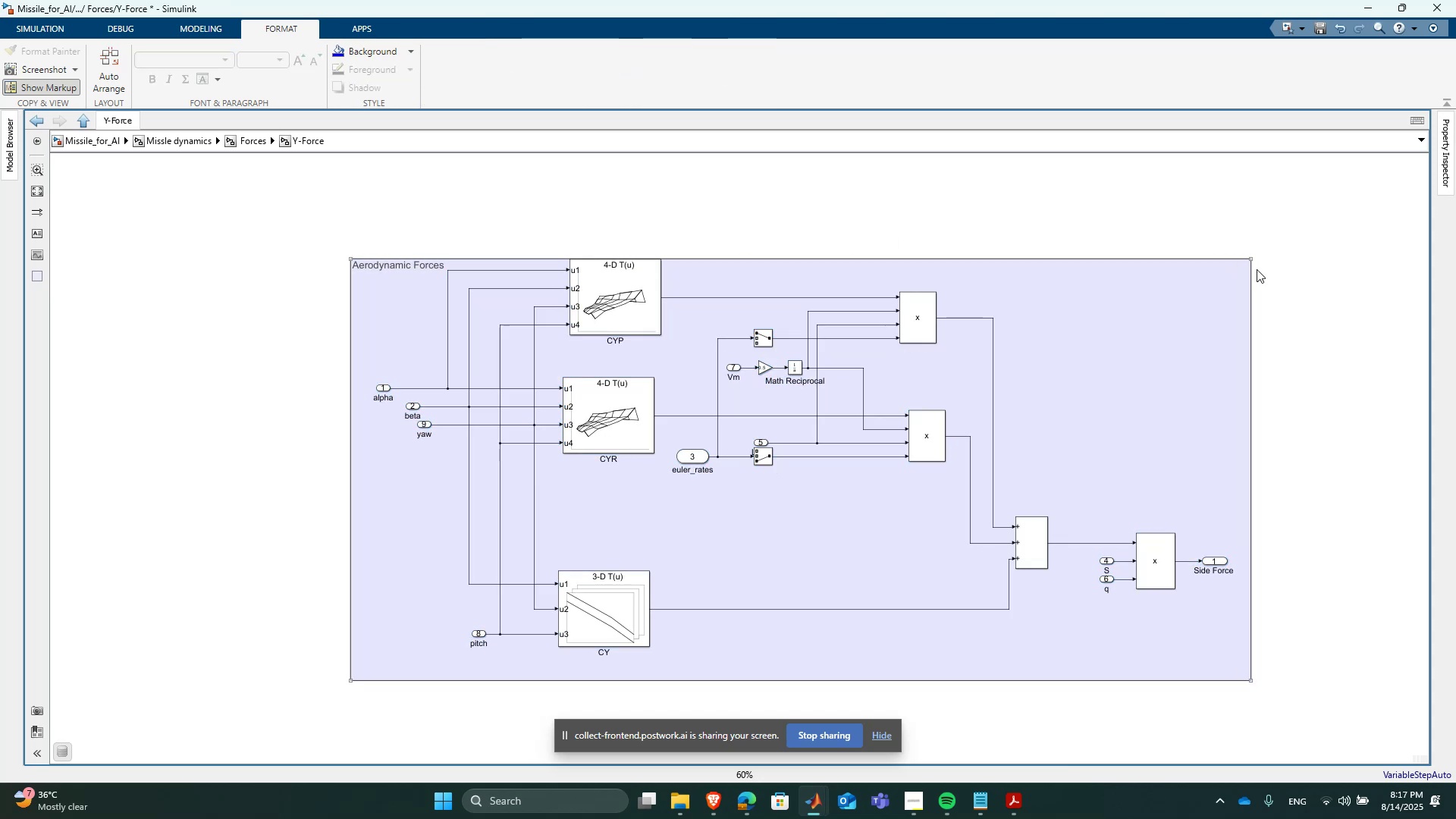 
left_click_drag(start_coordinate=[1251, 259], to_coordinate=[1251, 251])
 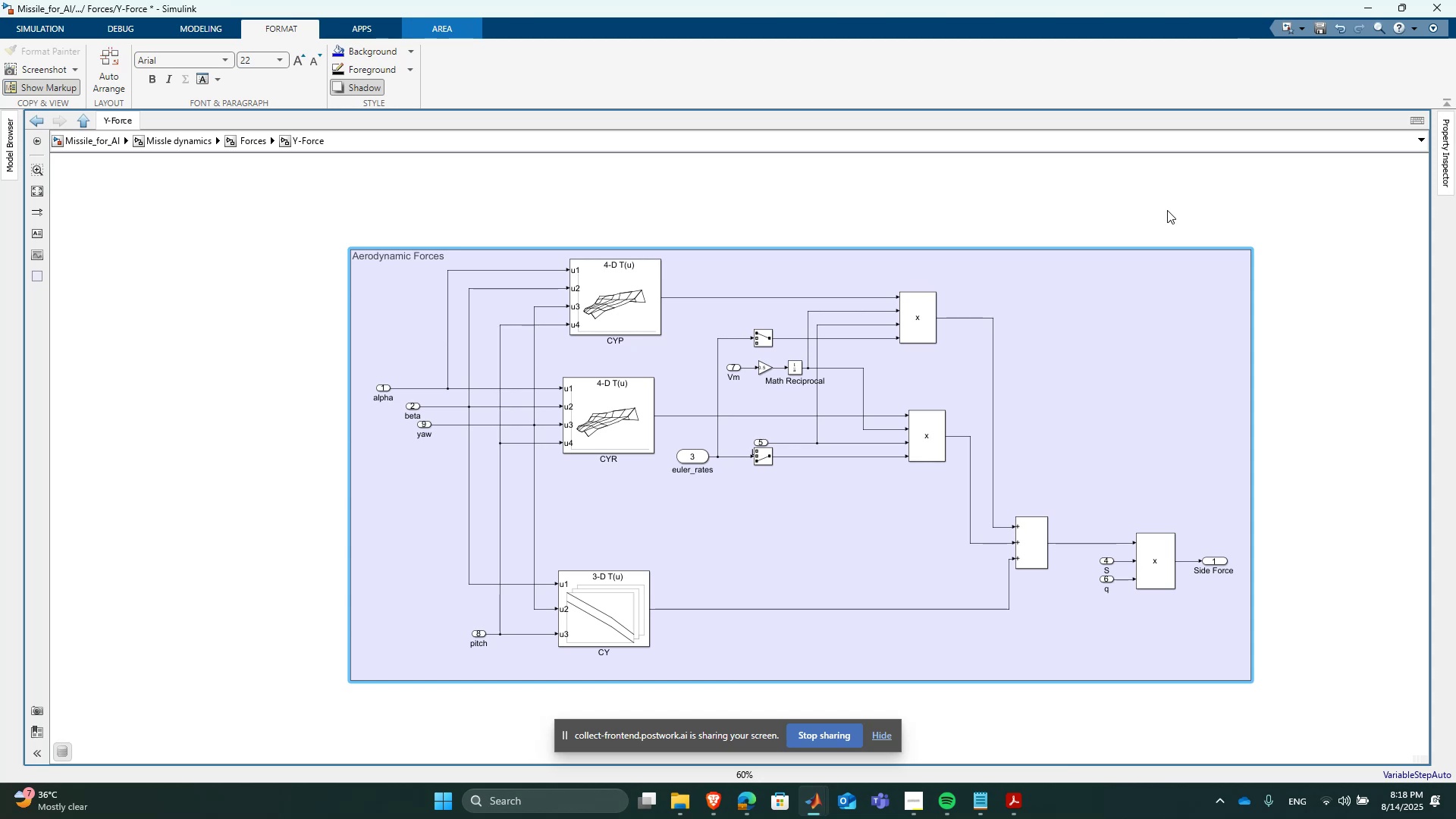 
wait(47.97)
 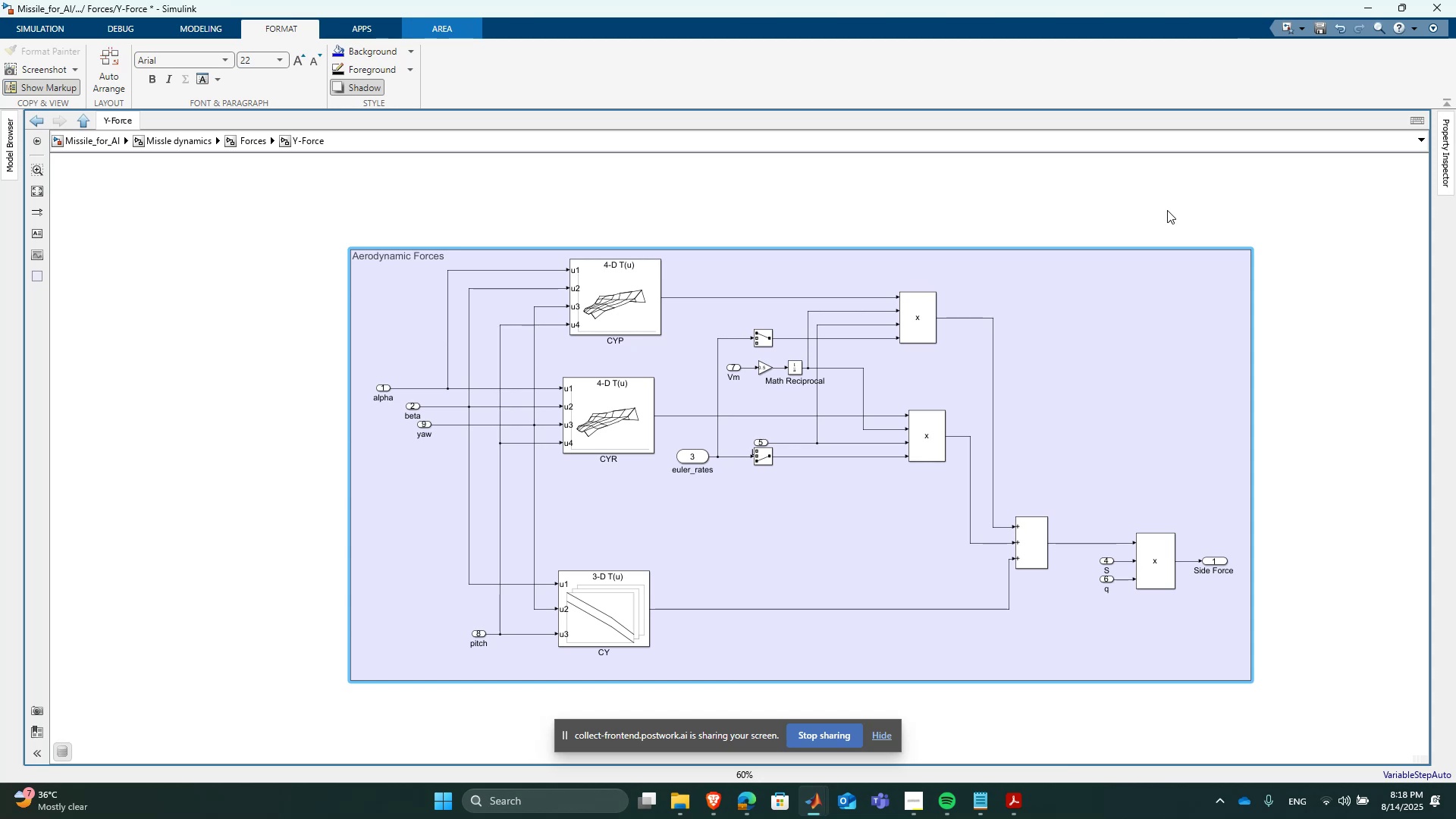 
left_click([946, 755])
 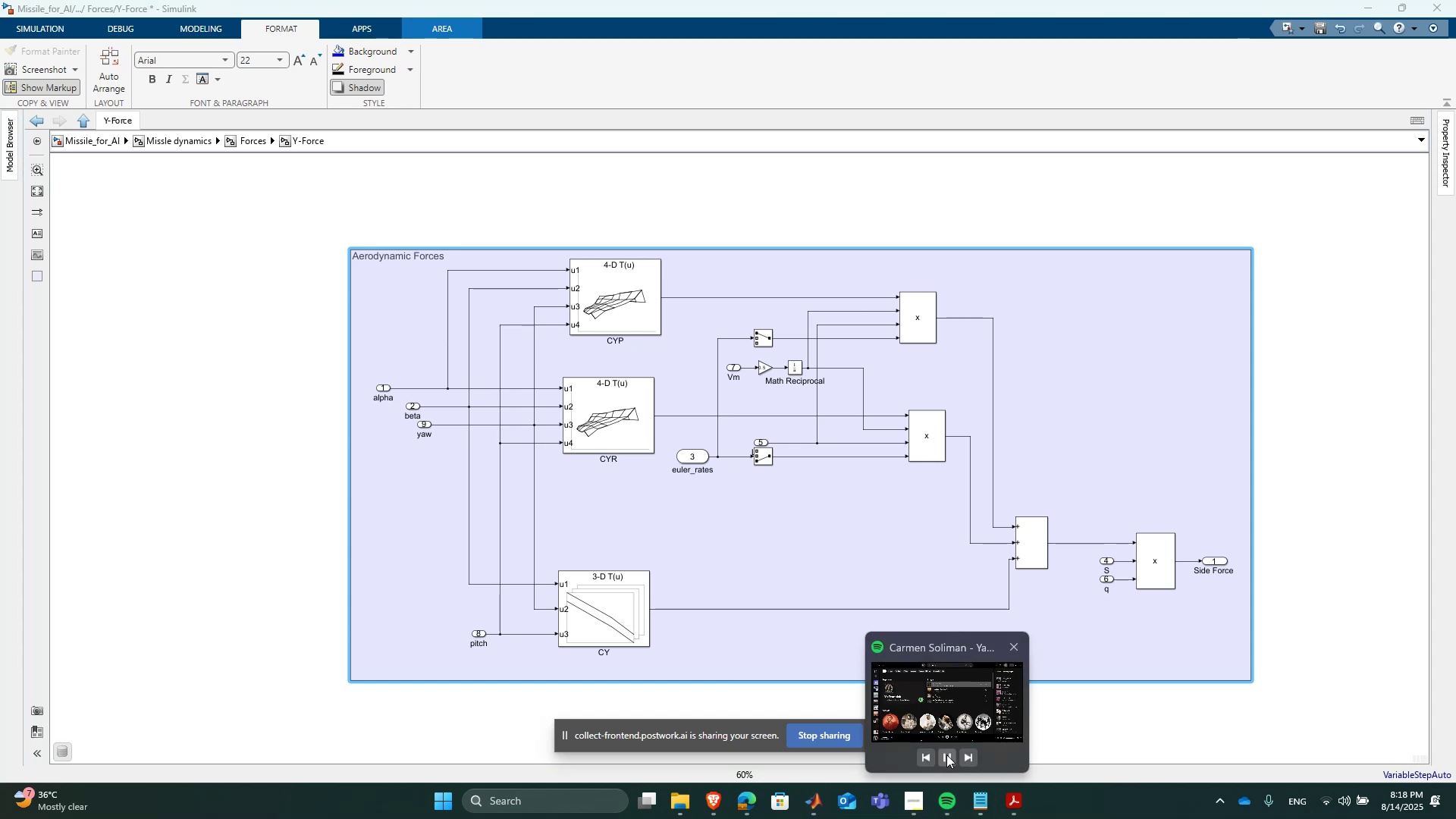 
left_click([948, 704])
 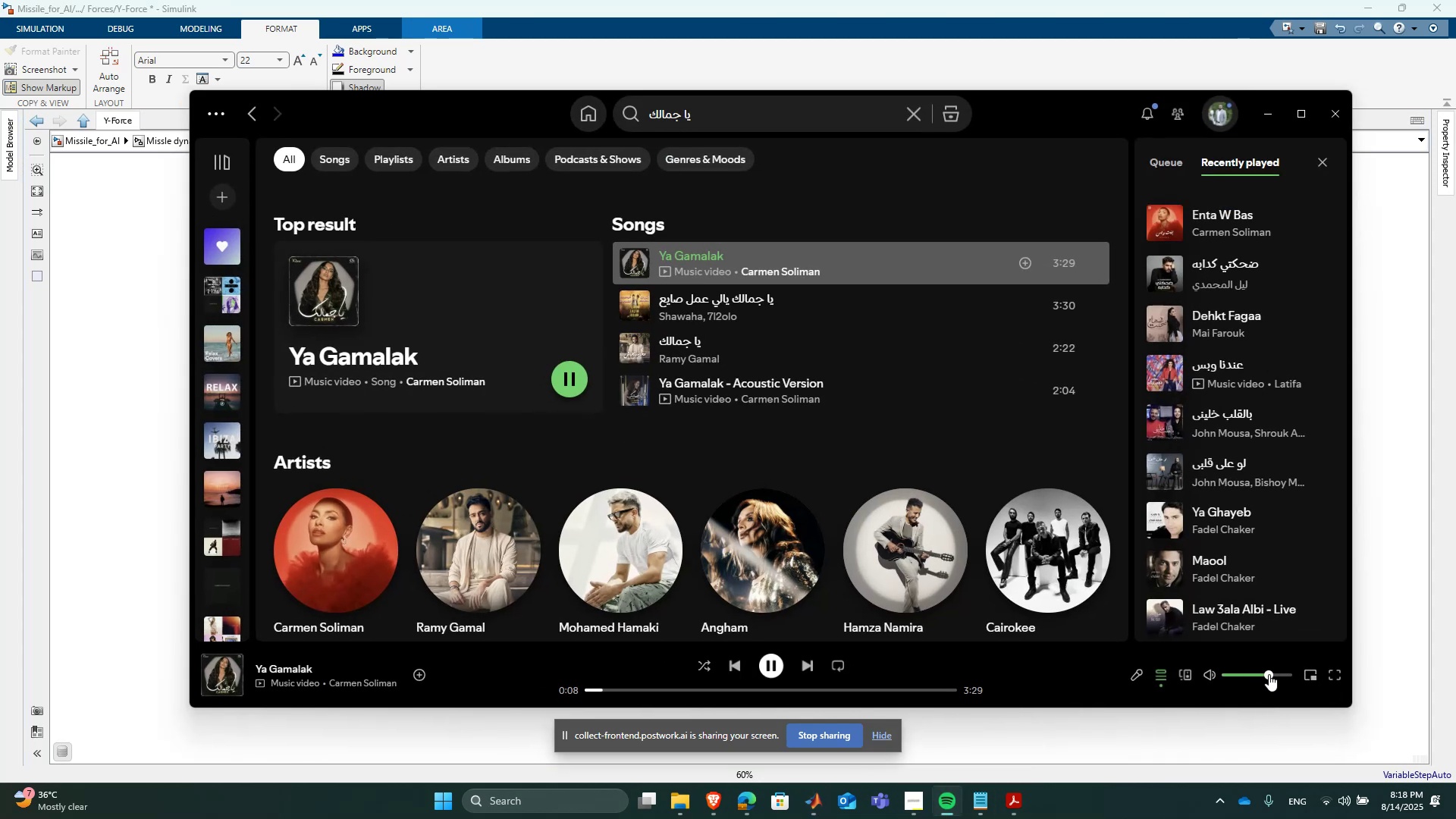 
double_click([1264, 674])
 